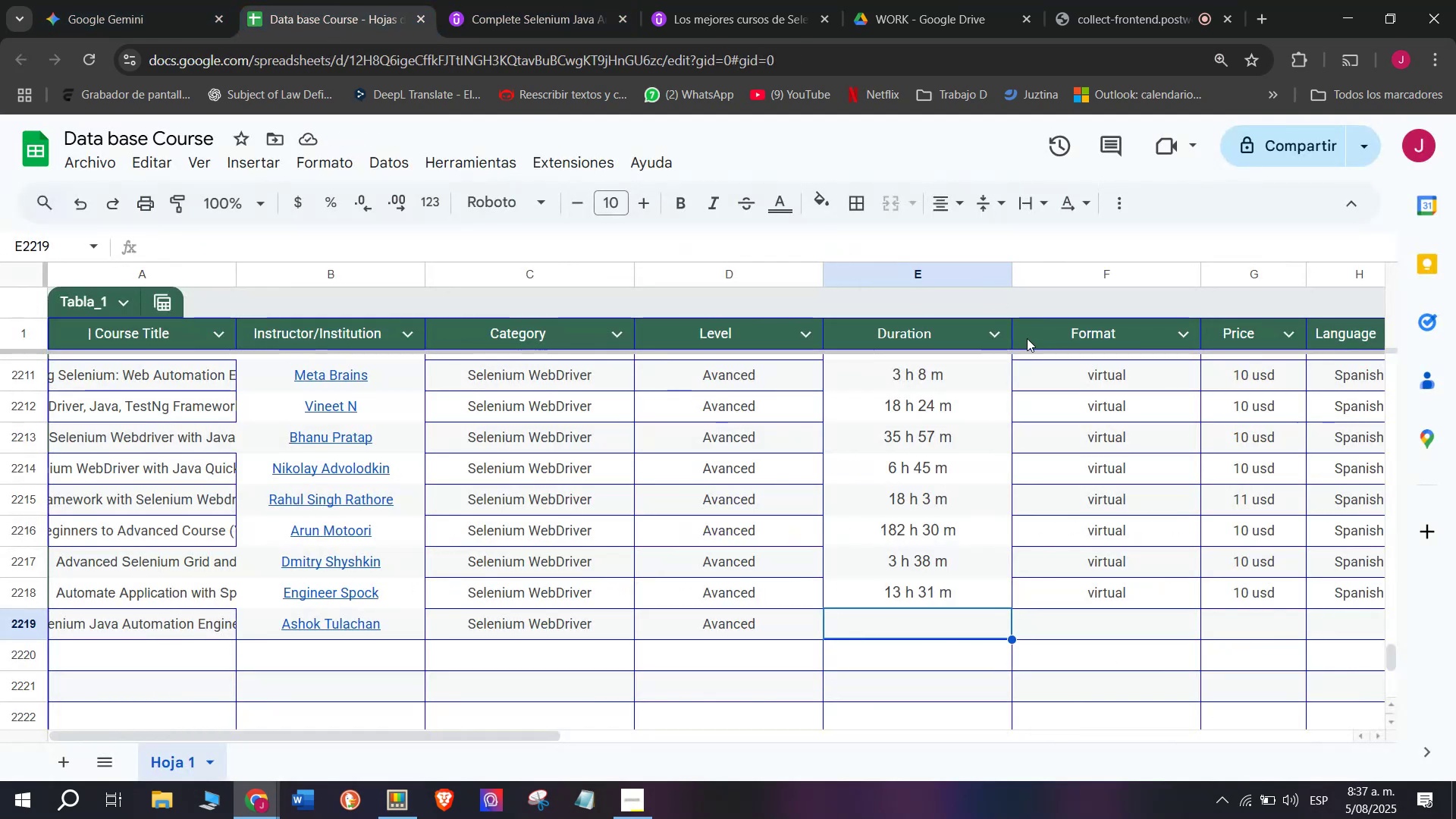 
key(Control+ControlLeft)
 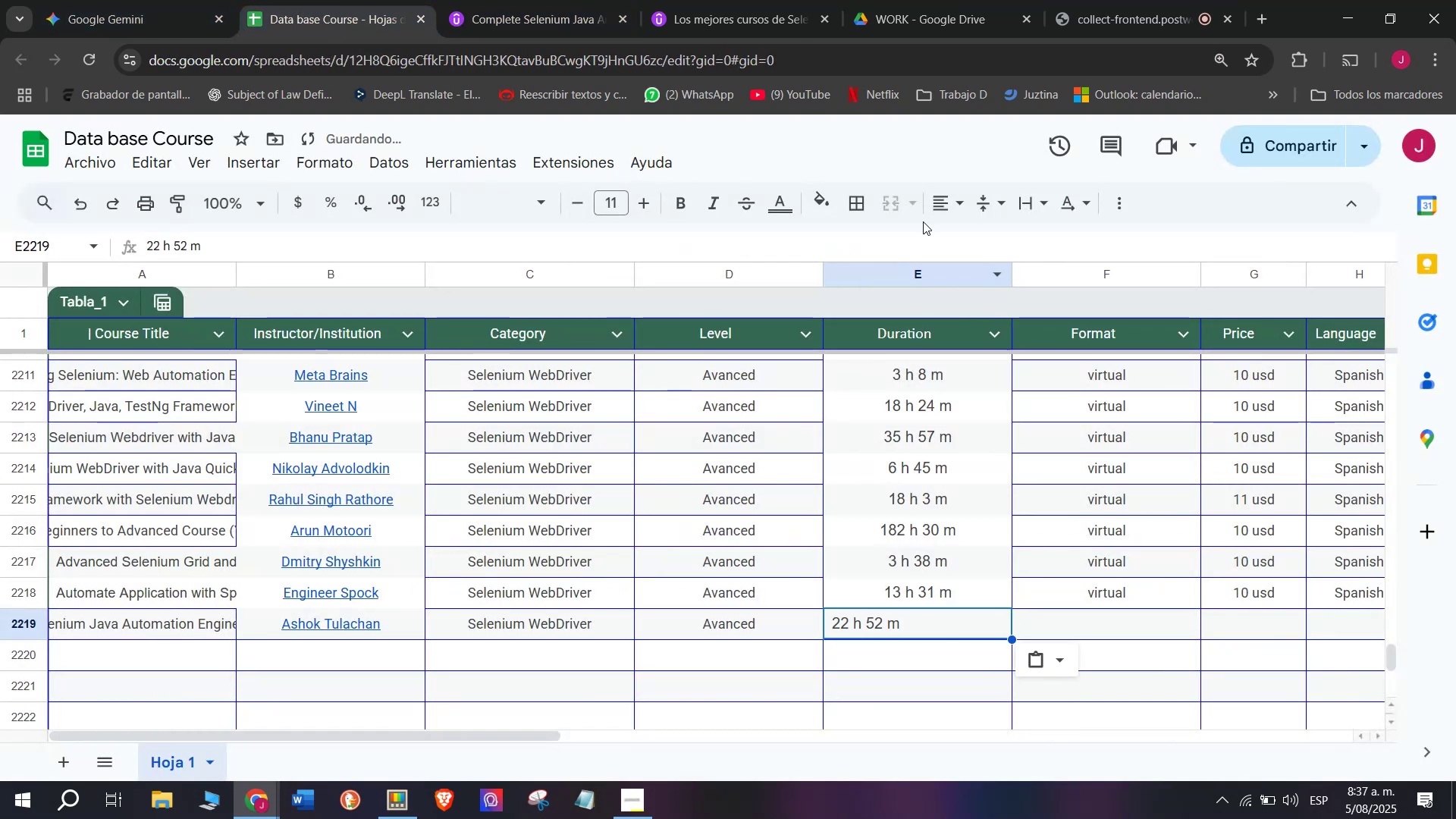 
key(Control+V)
 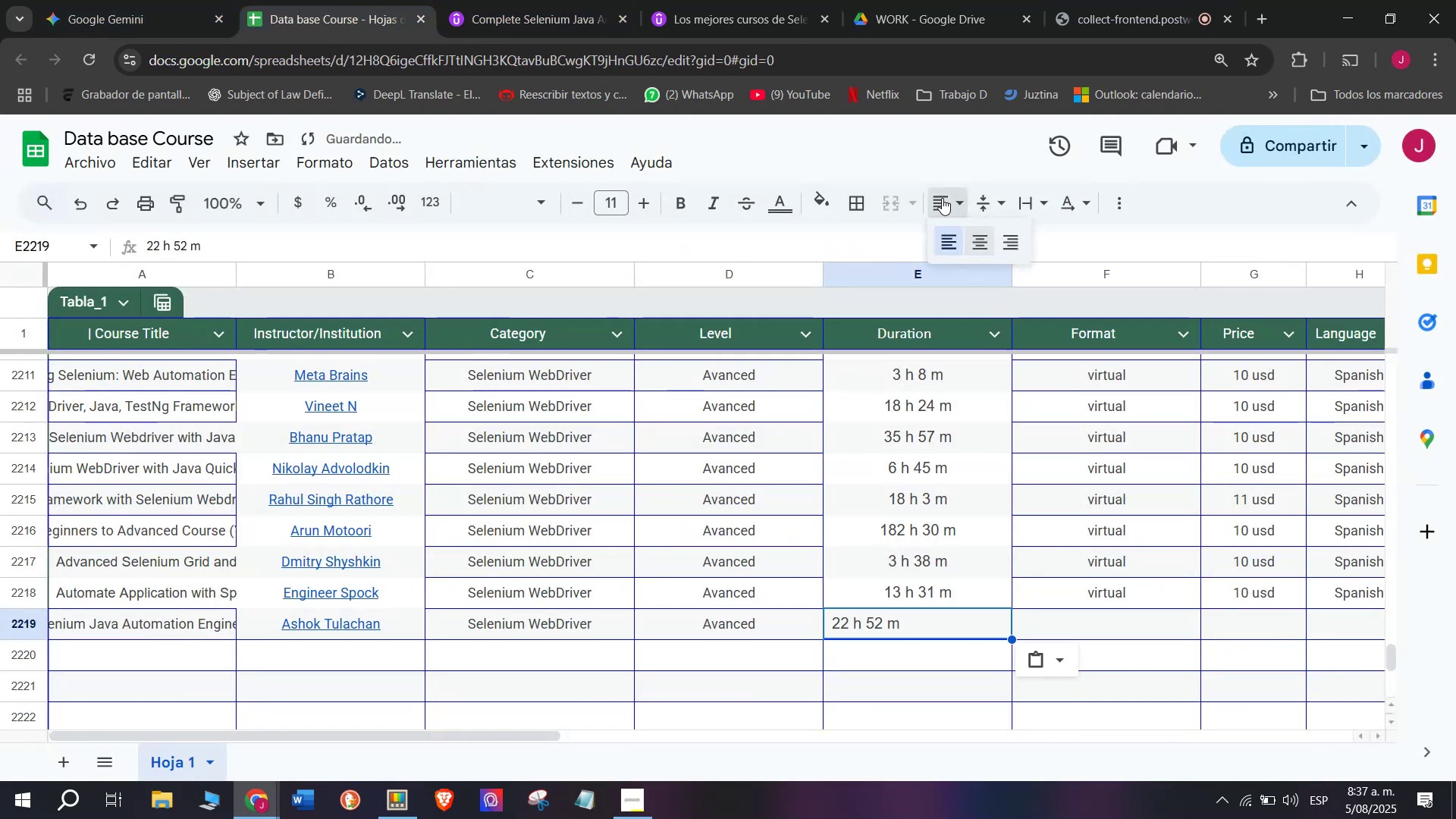 
double_click([987, 234])
 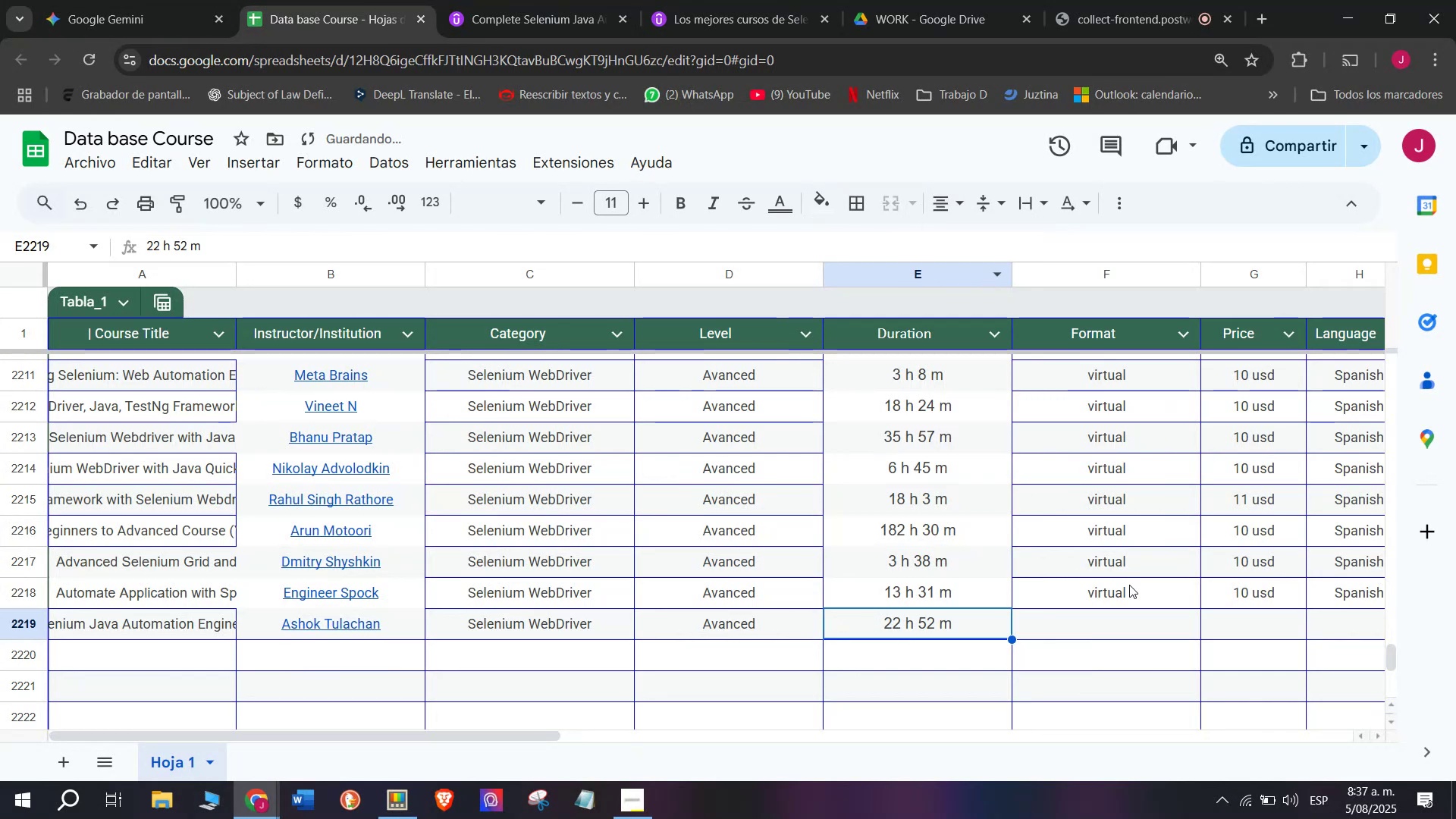 
left_click([1134, 598])
 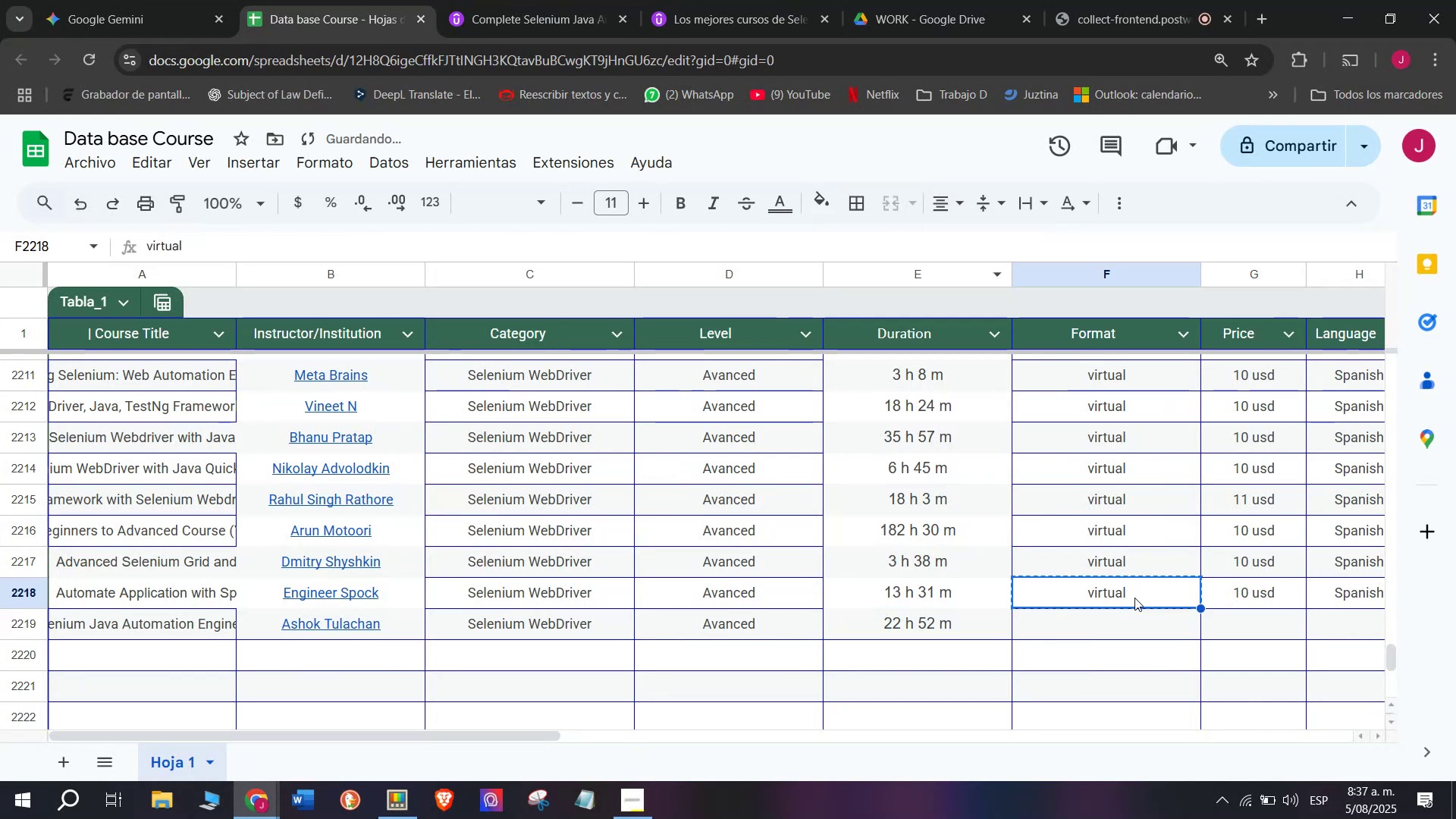 
key(Break)
 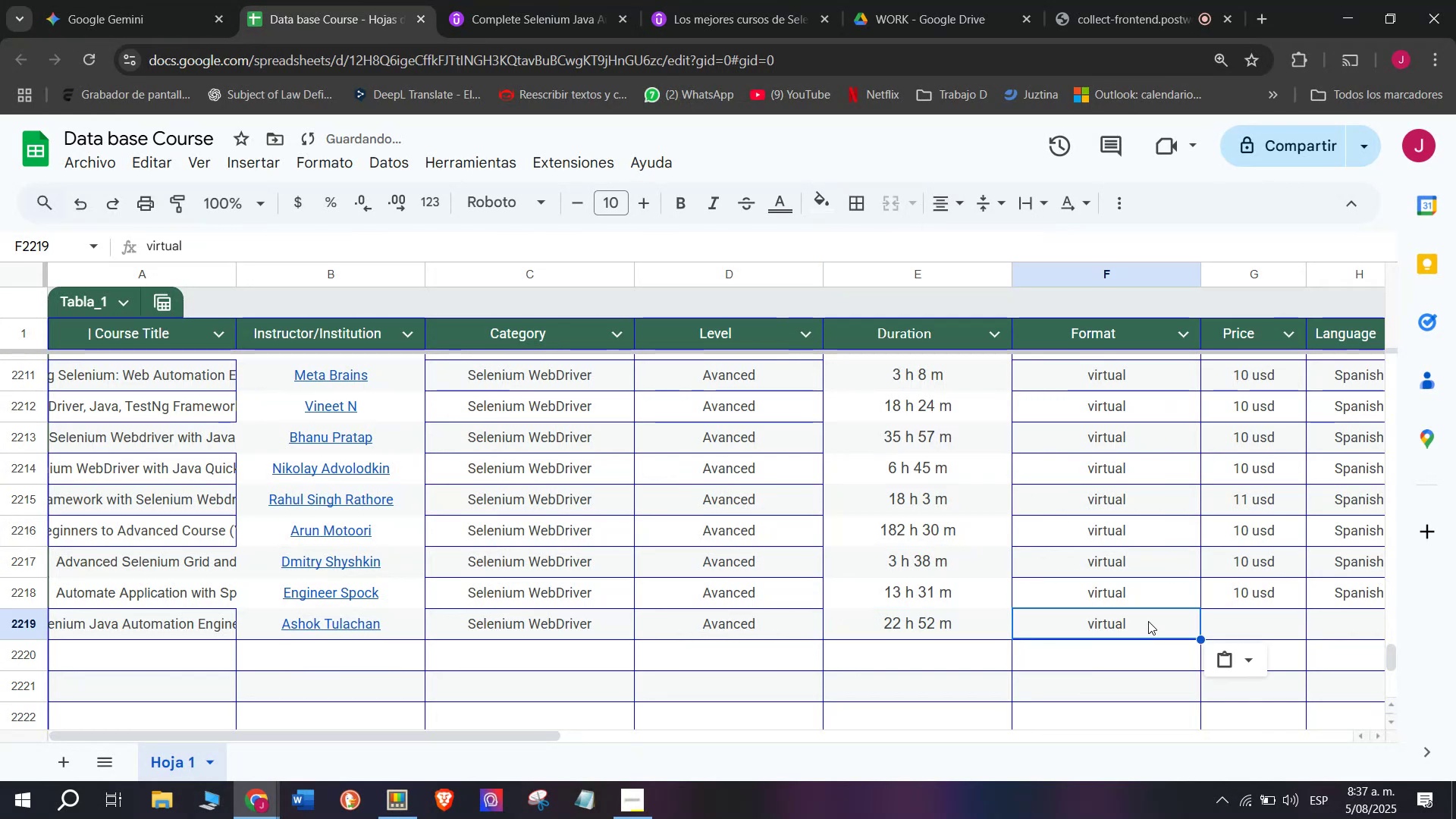 
key(Control+ControlLeft)
 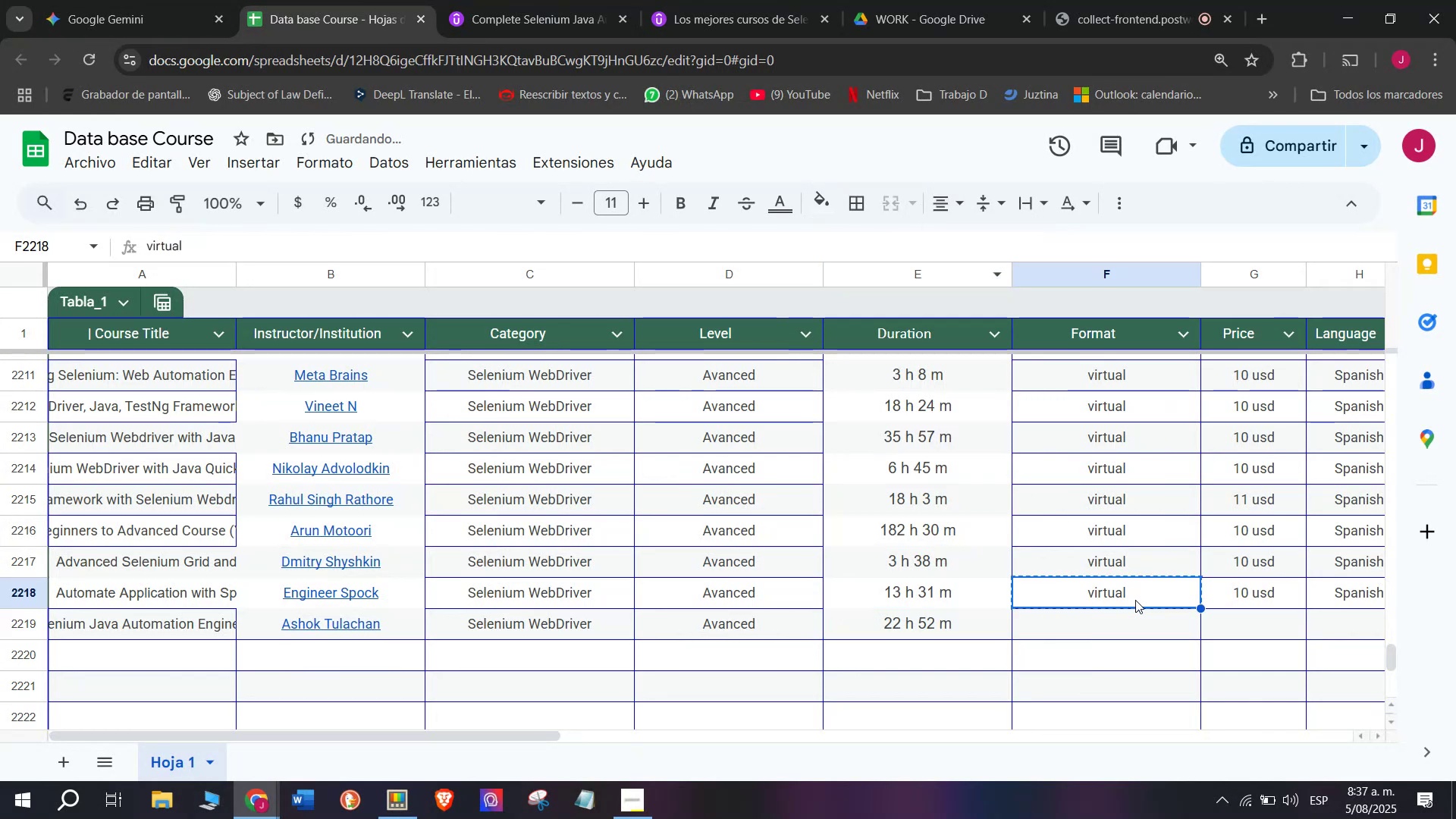 
key(Control+C)
 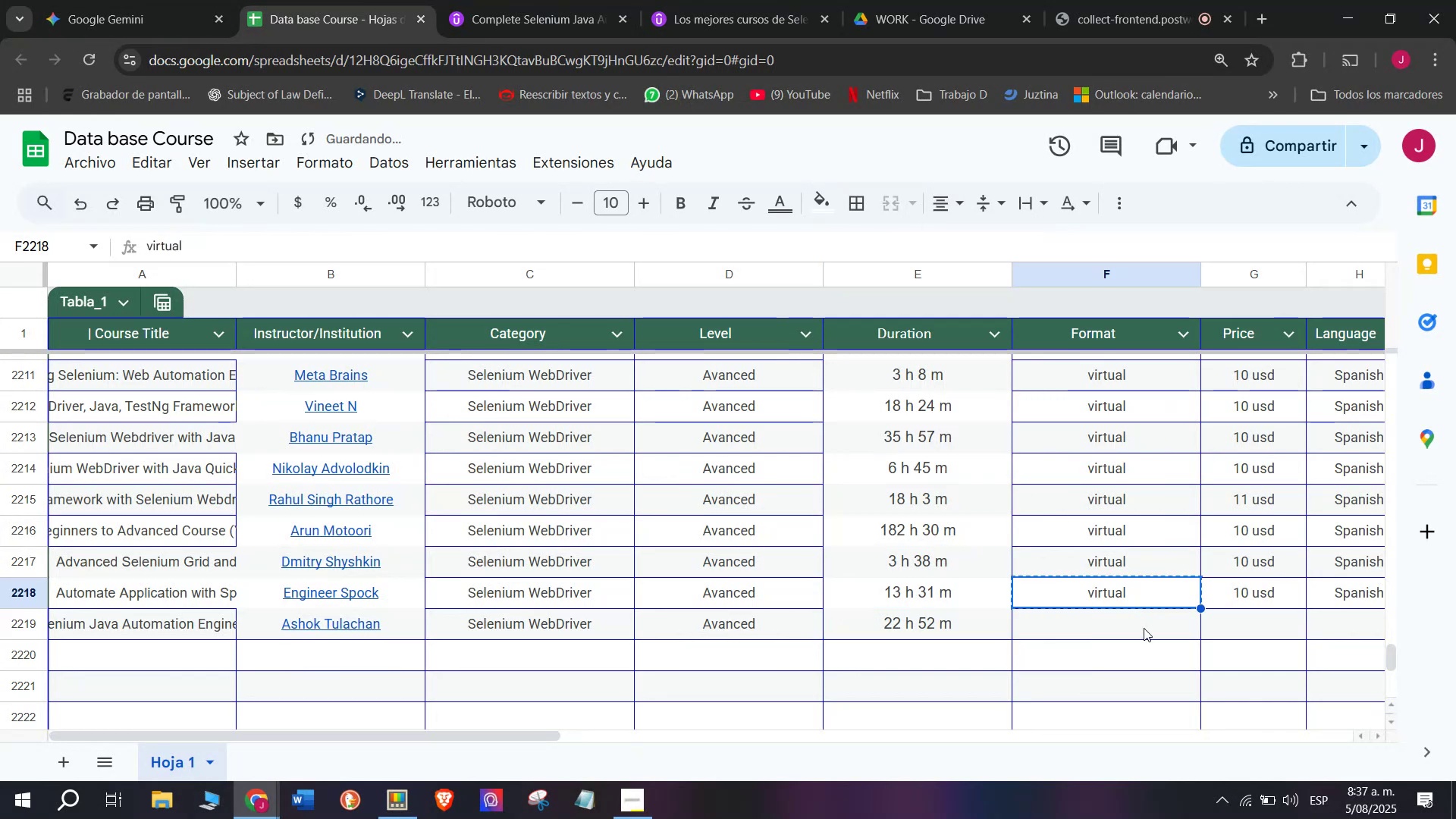 
double_click([1144, 628])
 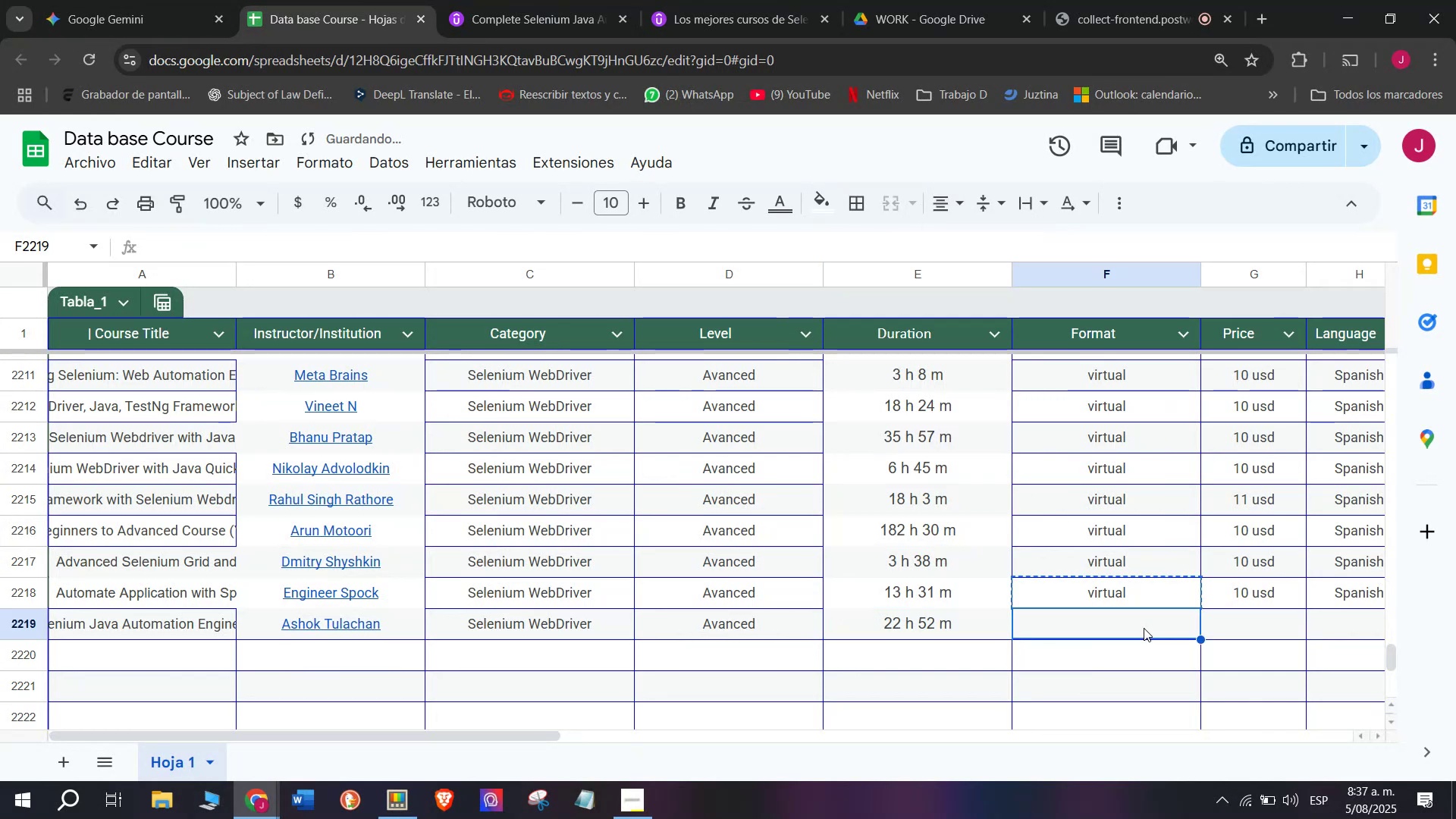 
key(Control+ControlLeft)
 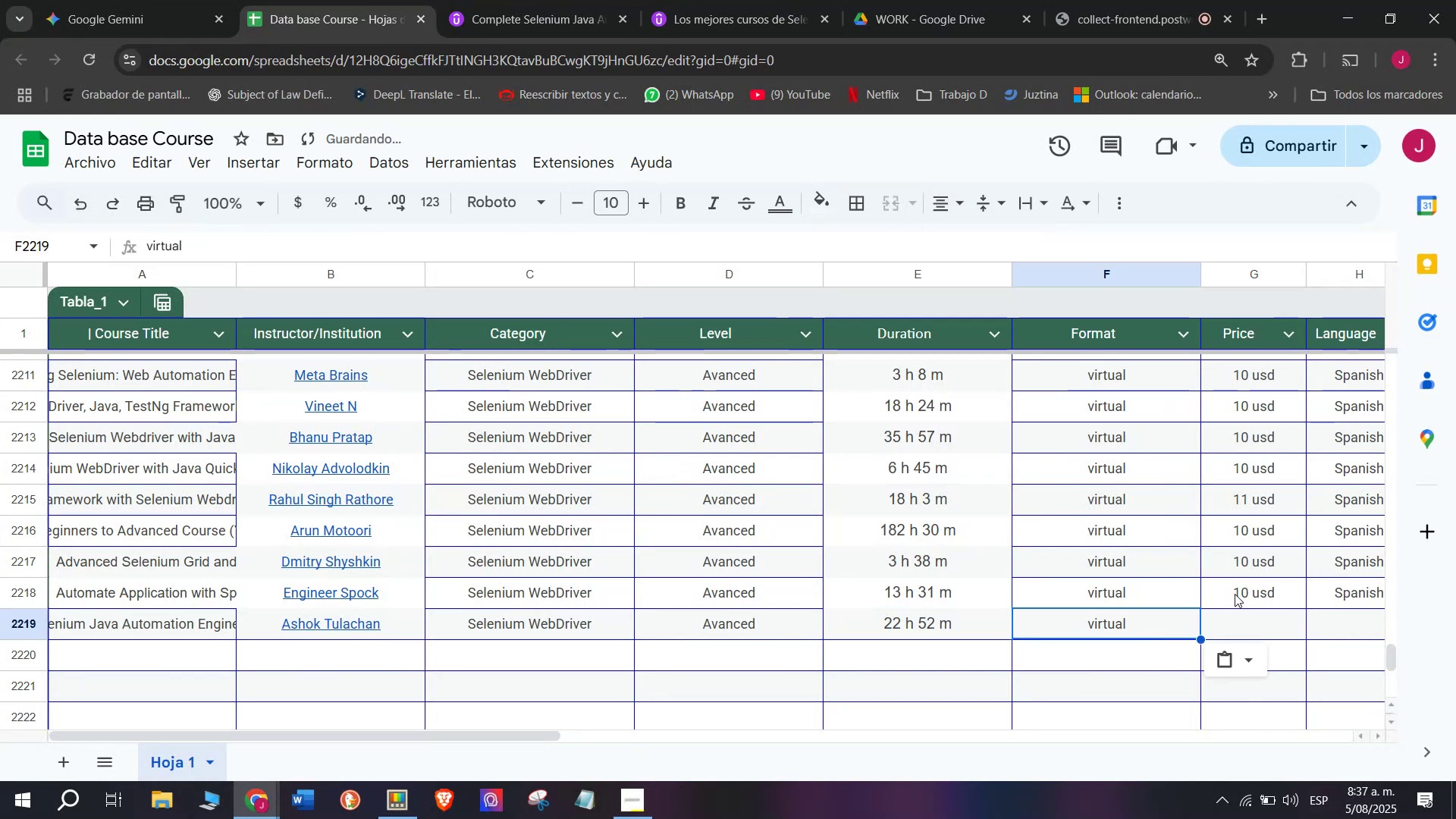 
key(Z)
 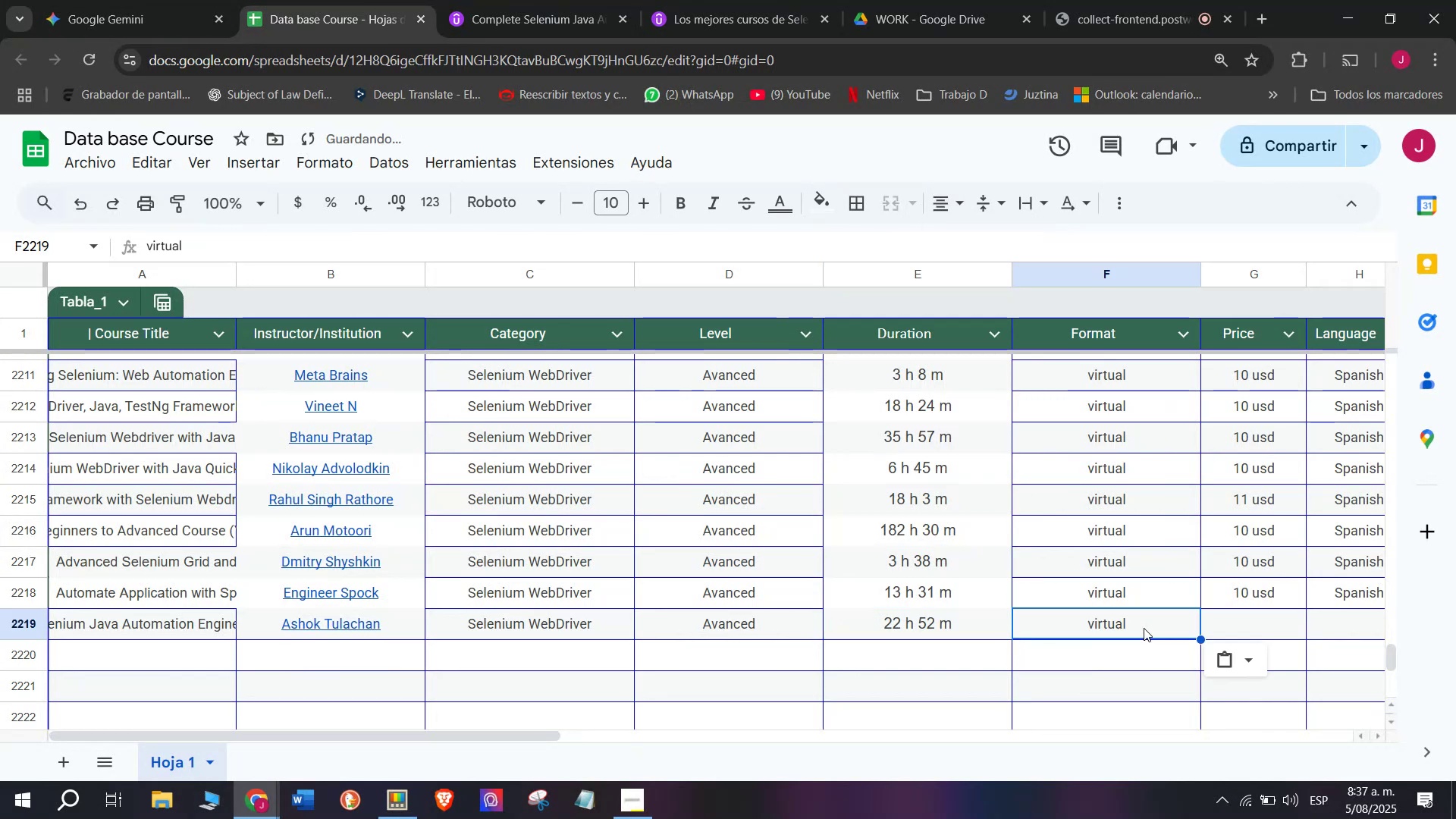 
key(Control+V)
 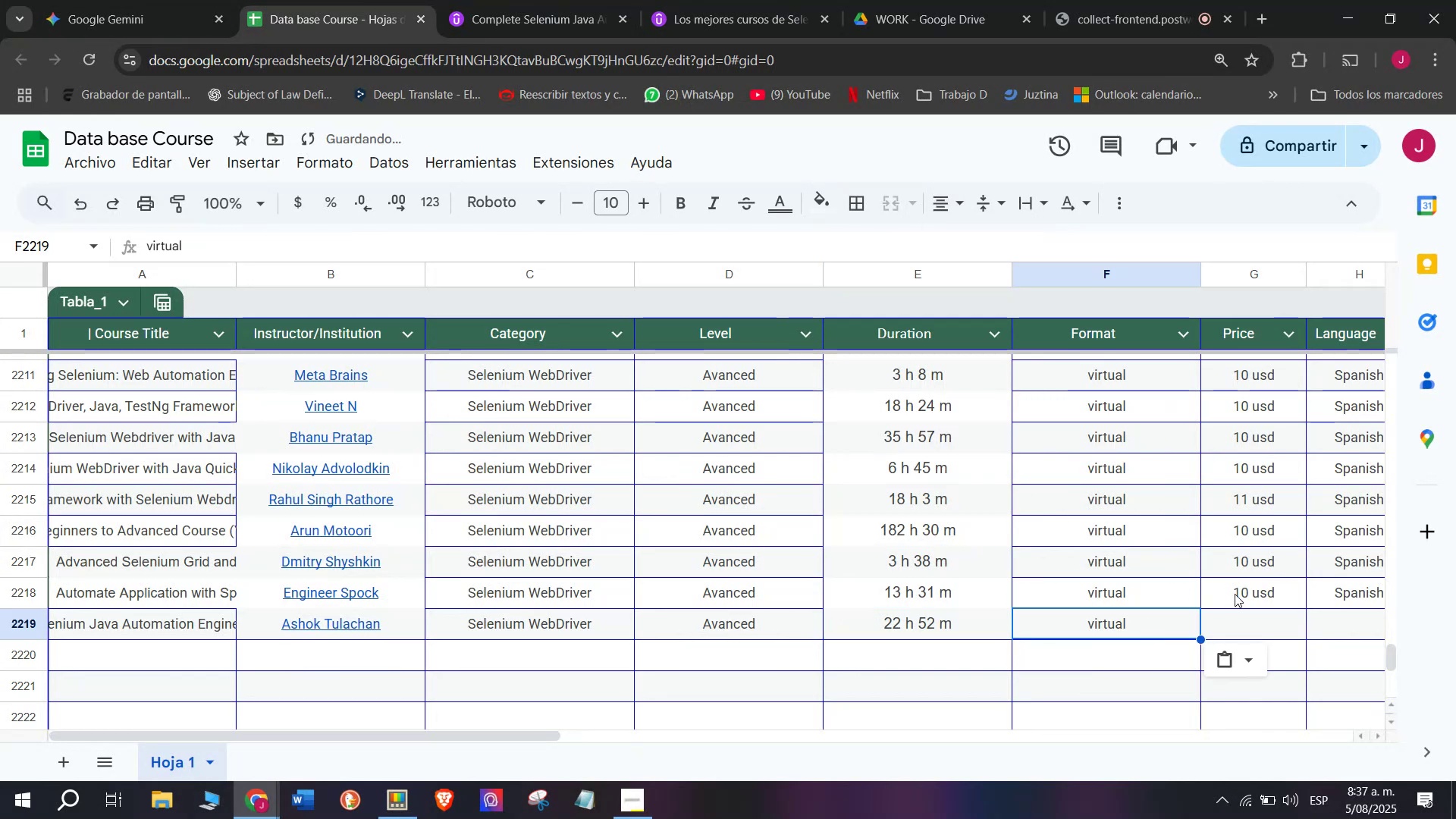 
key(Control+ControlLeft)
 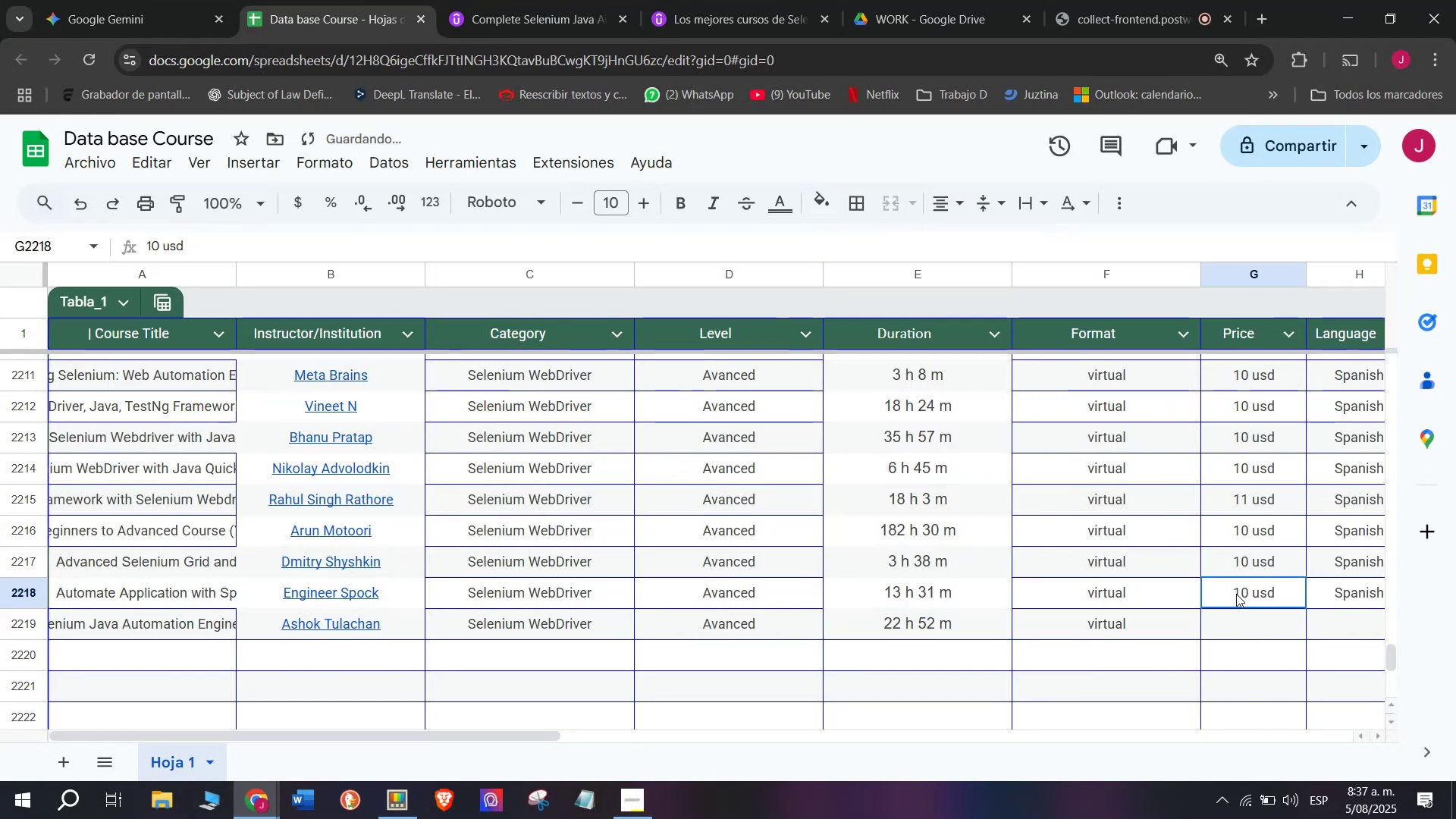 
key(Break)
 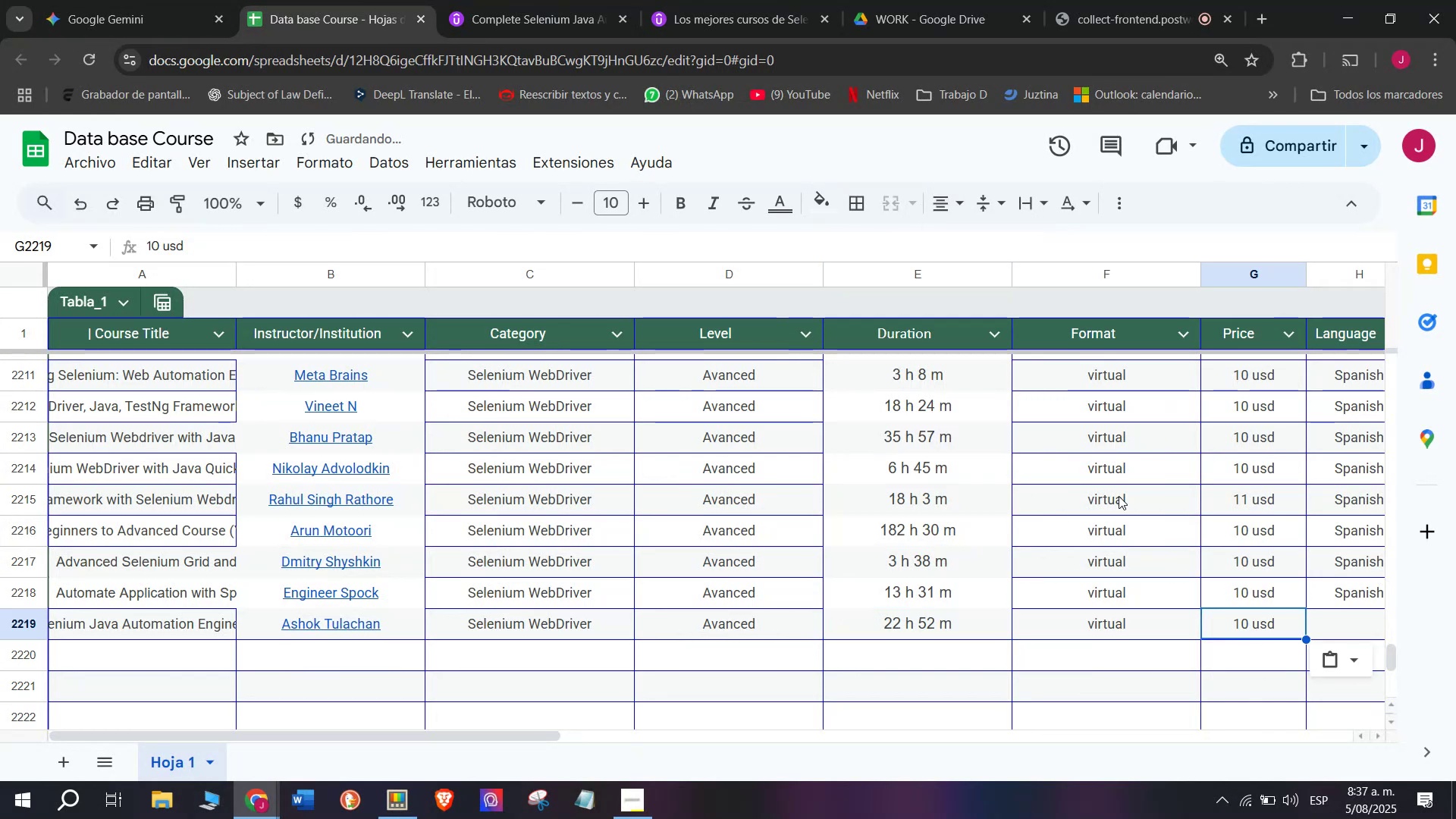 
key(Control+C)
 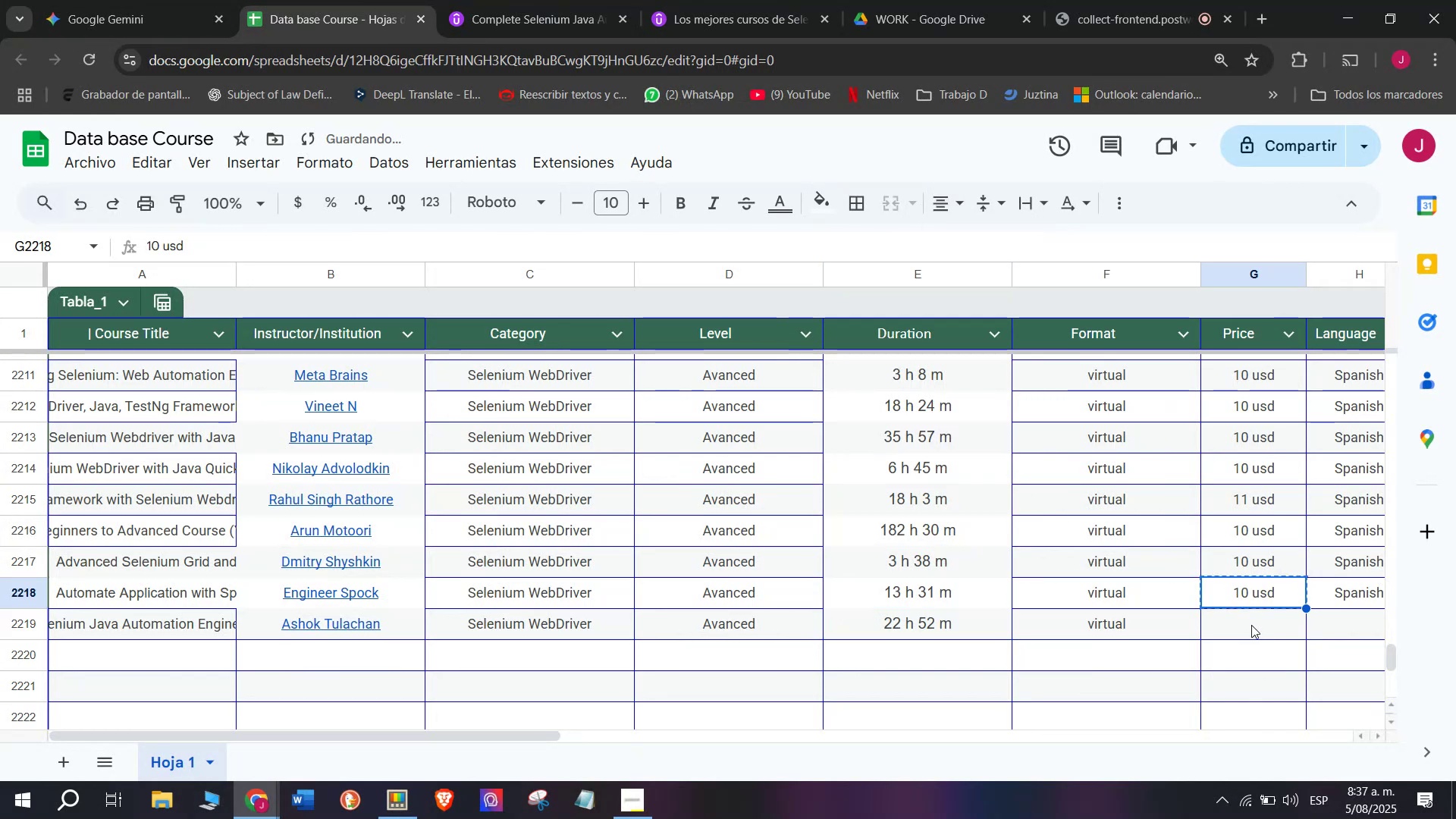 
key(Z)
 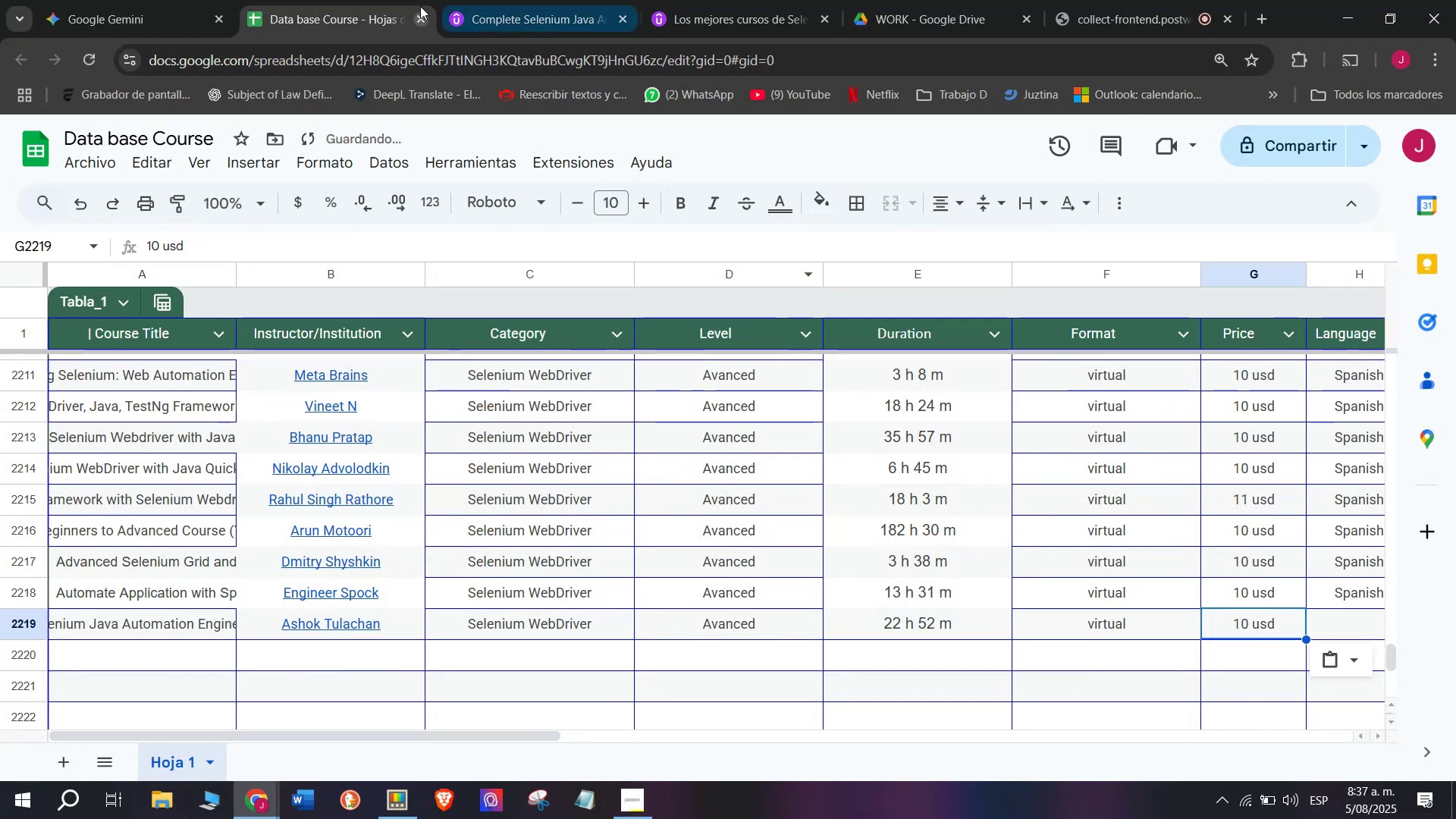 
key(Control+ControlLeft)
 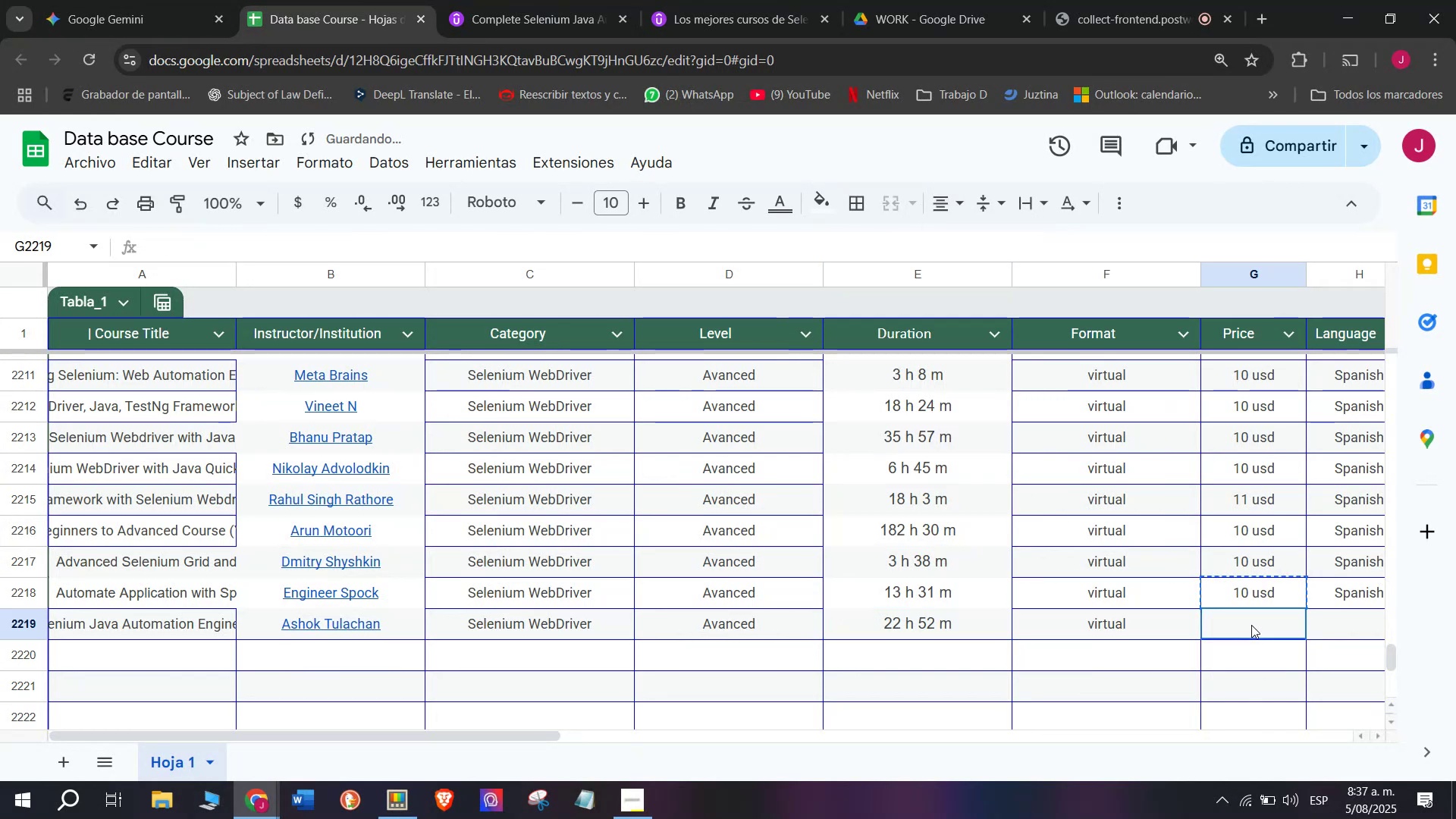 
key(Control+V)
 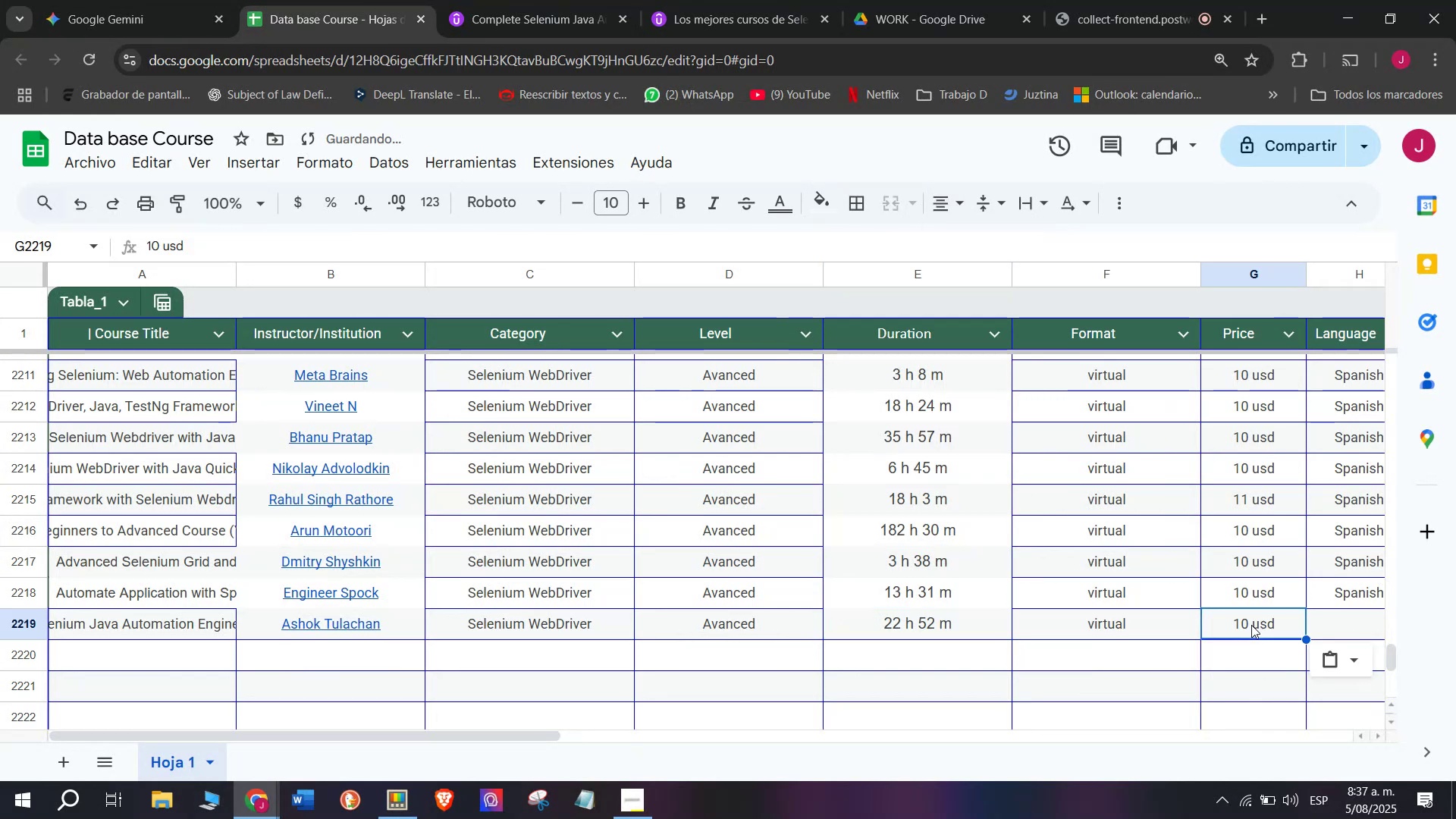 
double_click([1251, 625])
 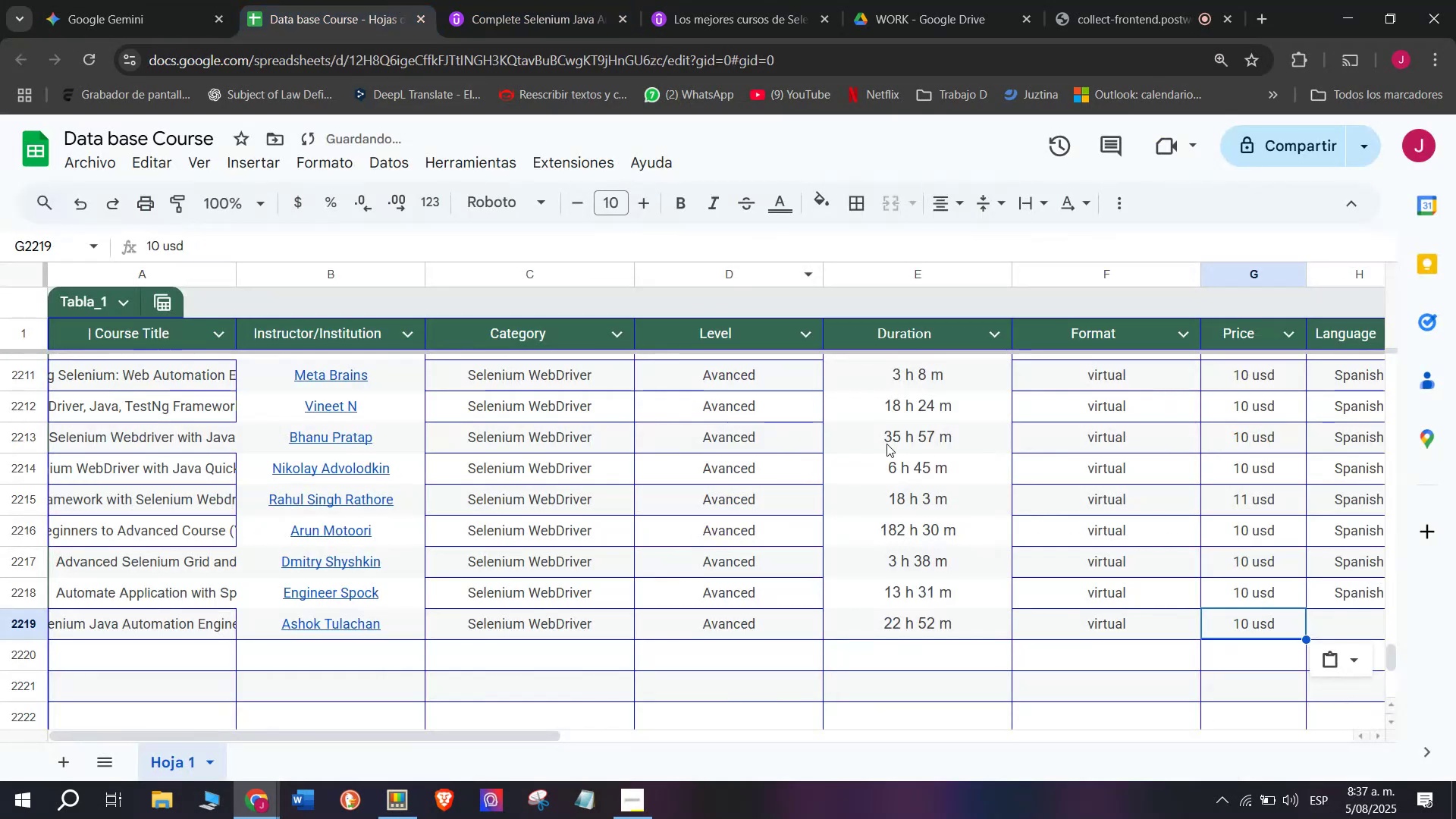 
left_click([1248, 645])
 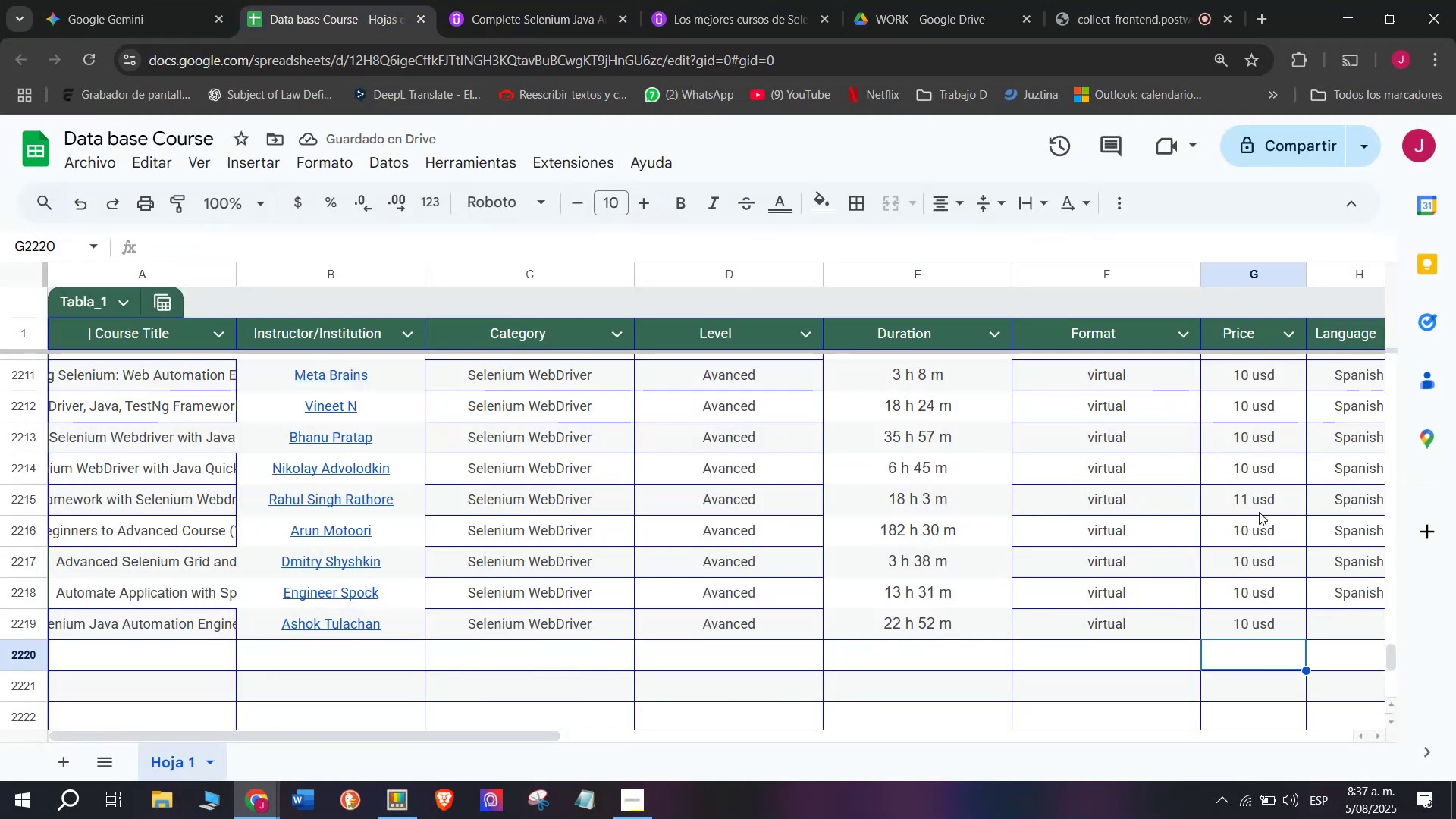 
left_click([1259, 499])
 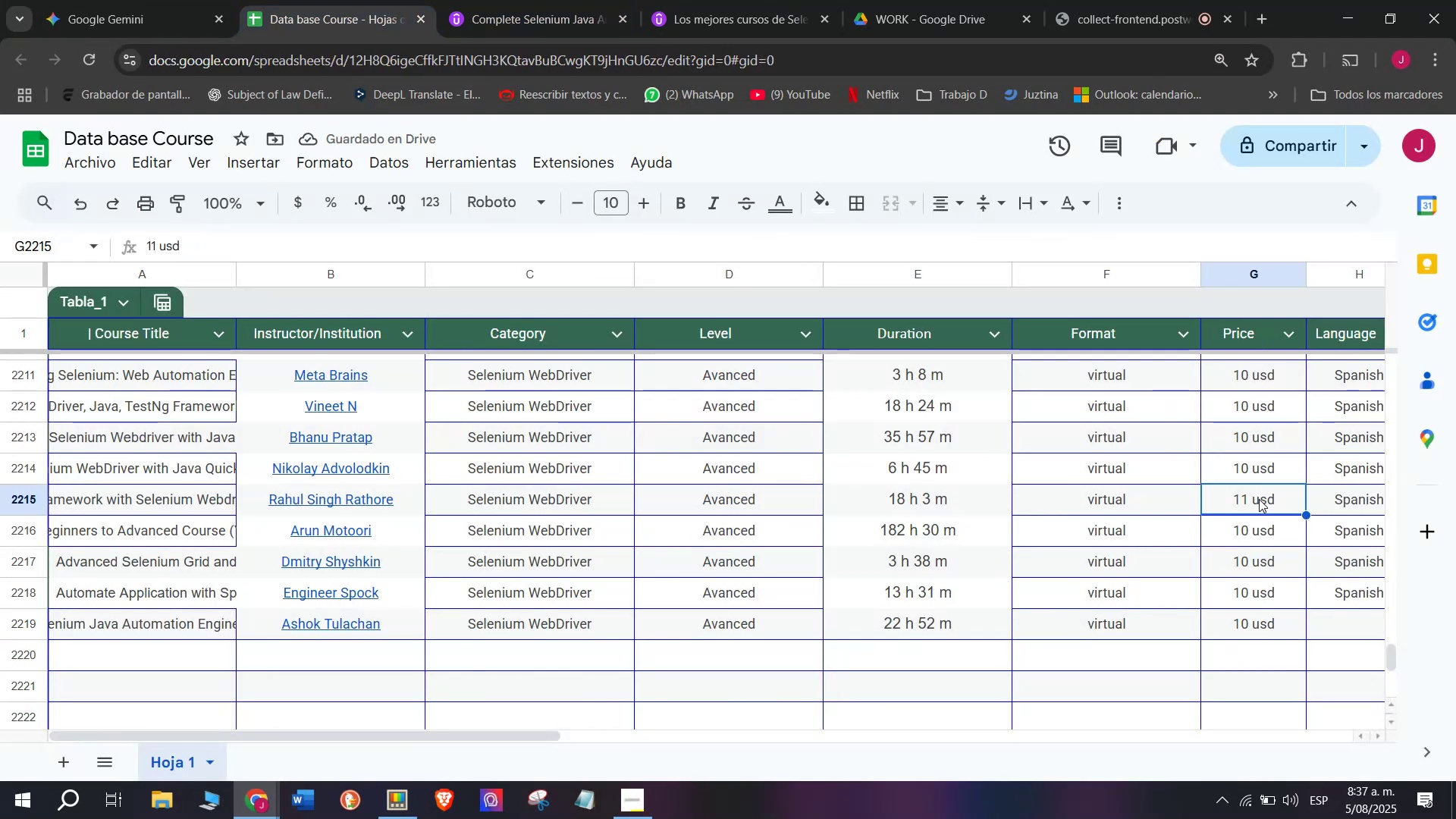 
key(Break)
 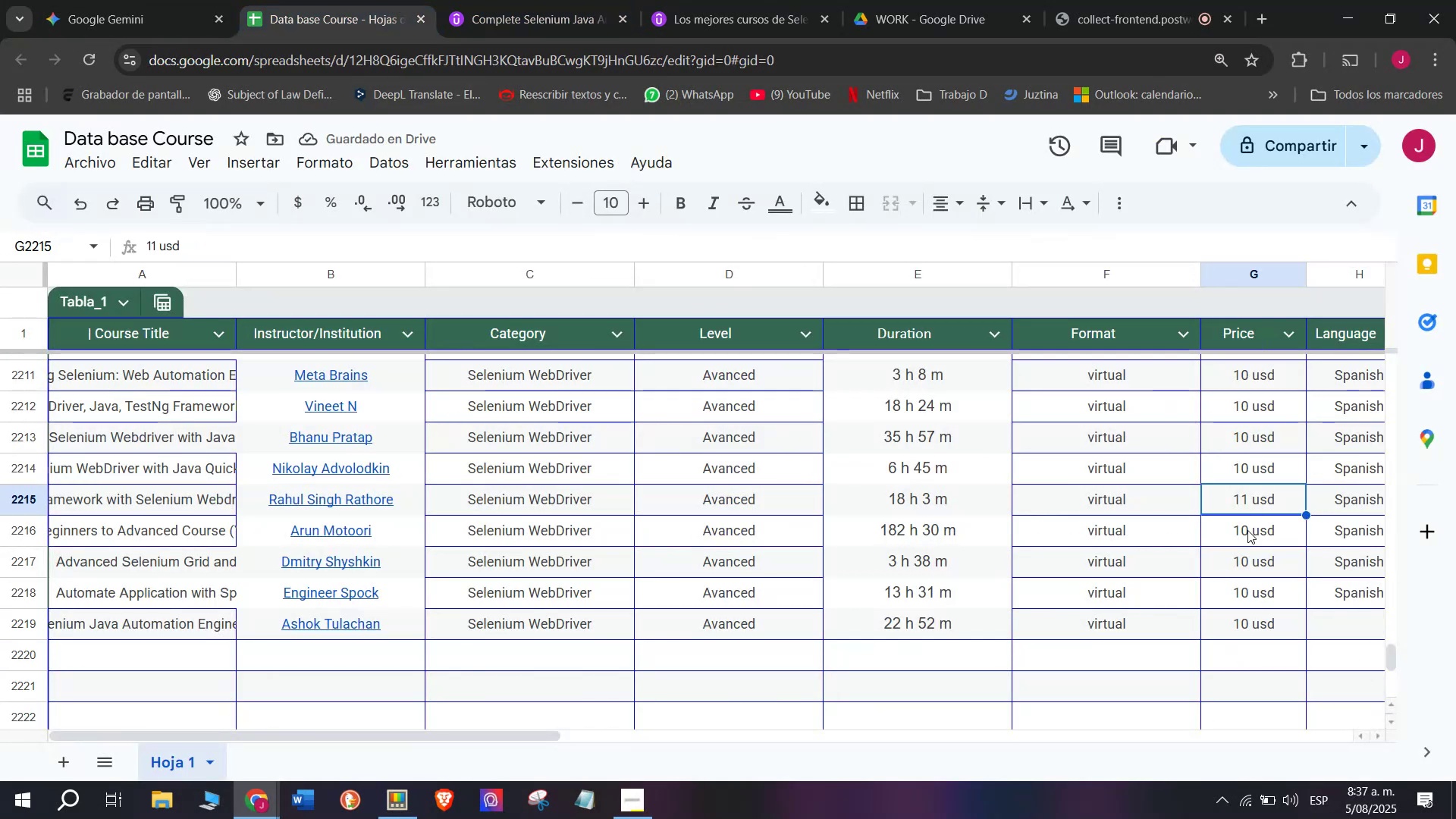 
key(Control+ControlLeft)
 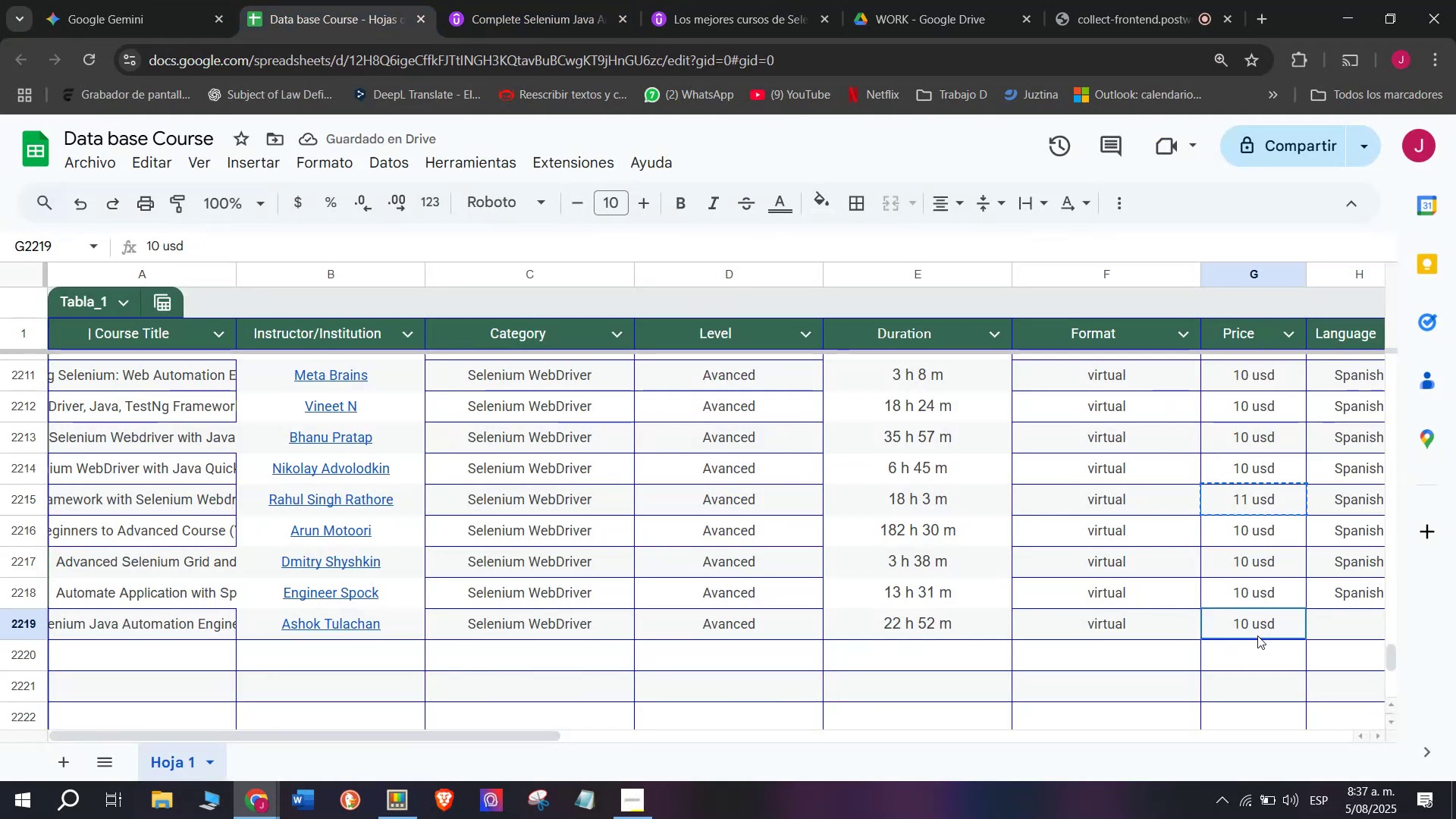 
key(Control+C)
 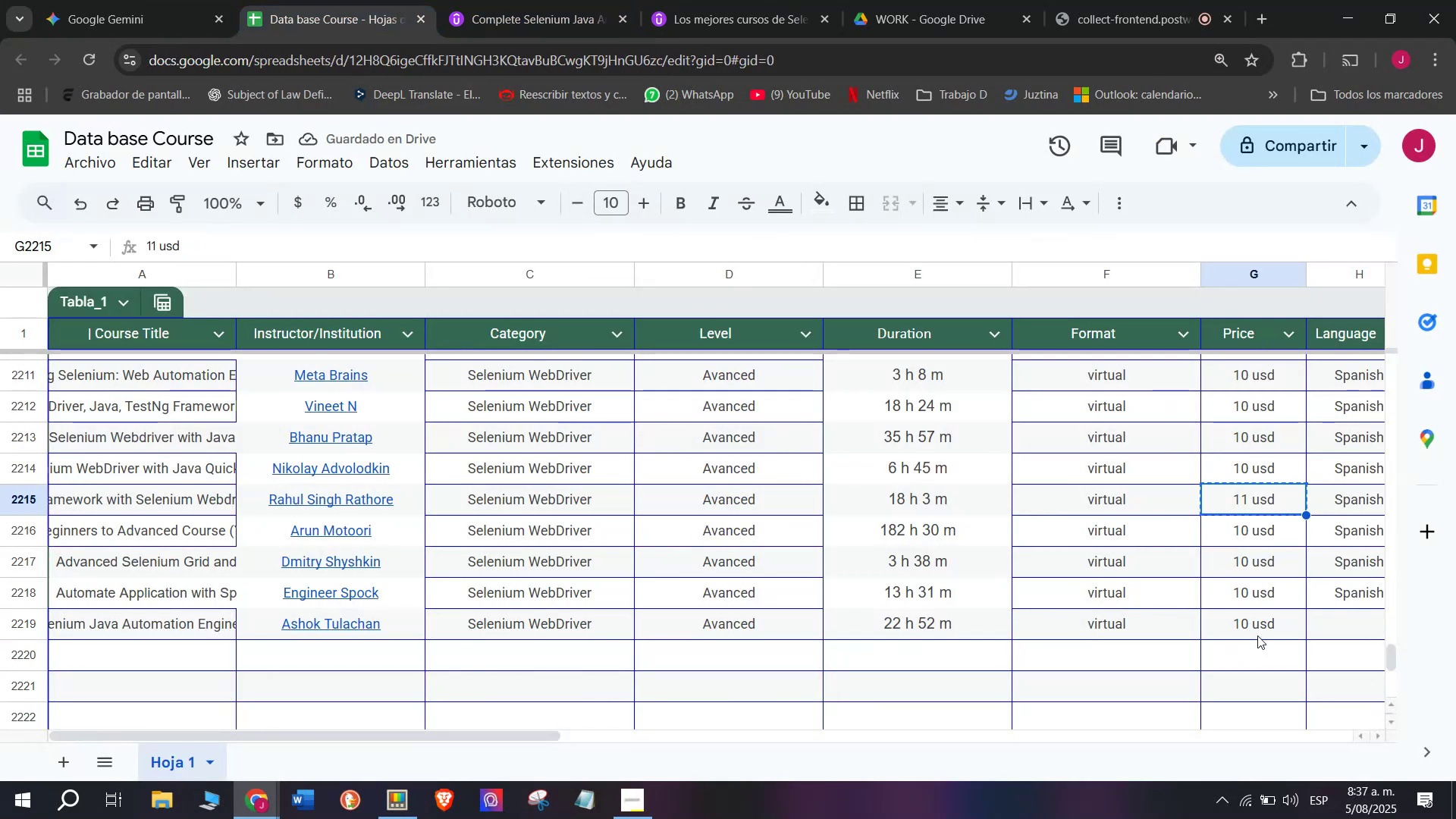 
left_click([1257, 635])
 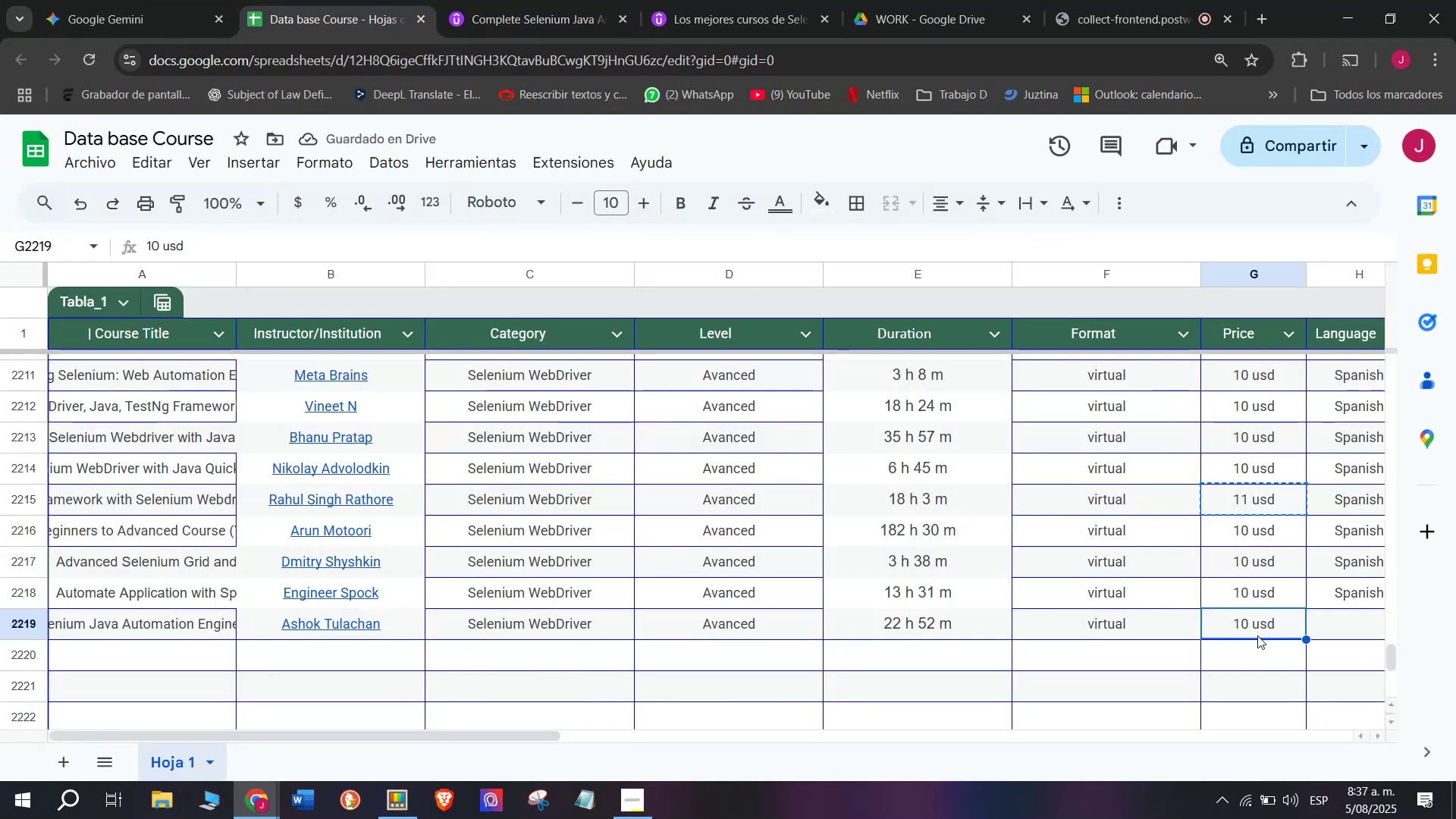 
key(Control+ControlLeft)
 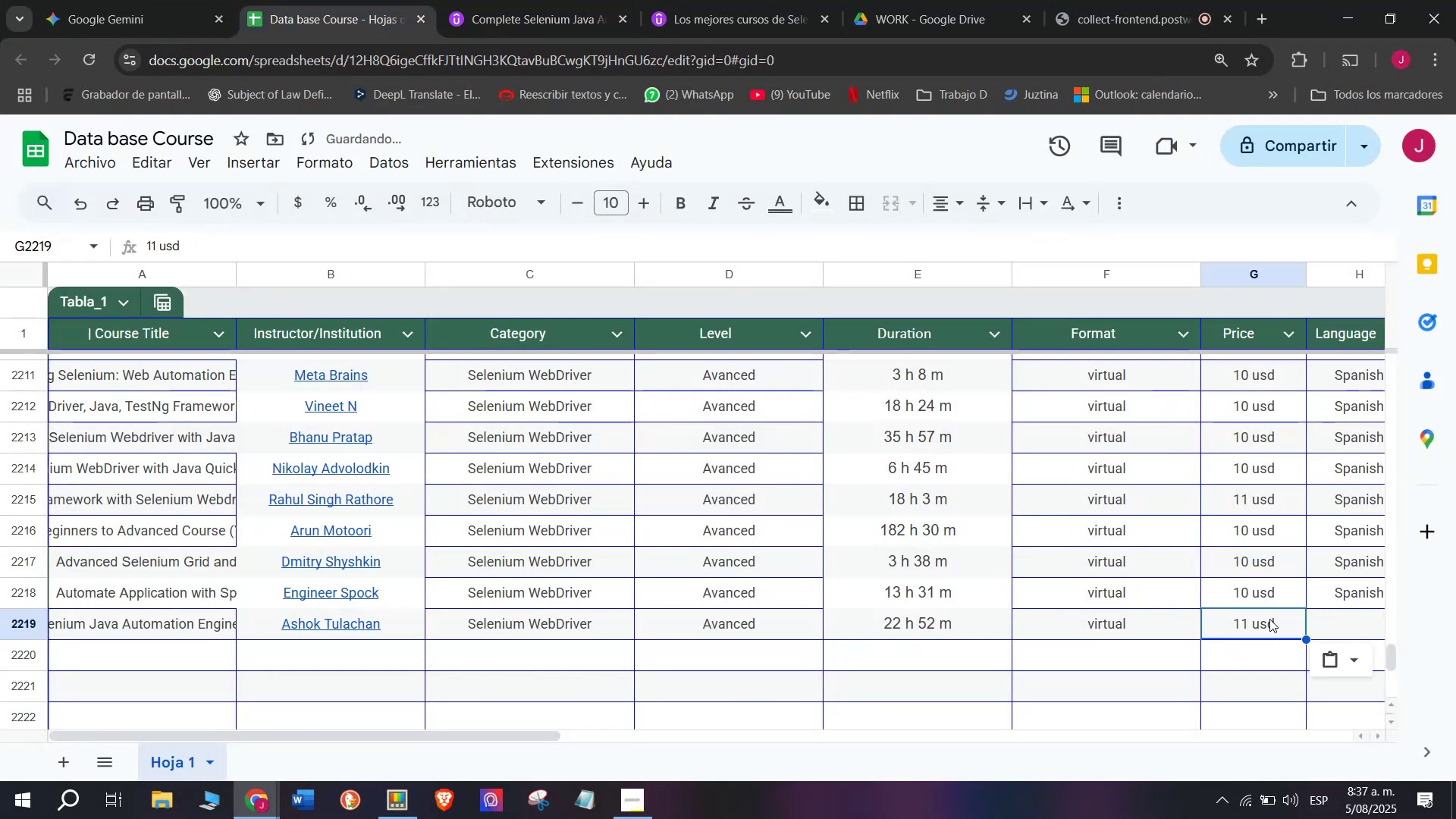 
key(Z)
 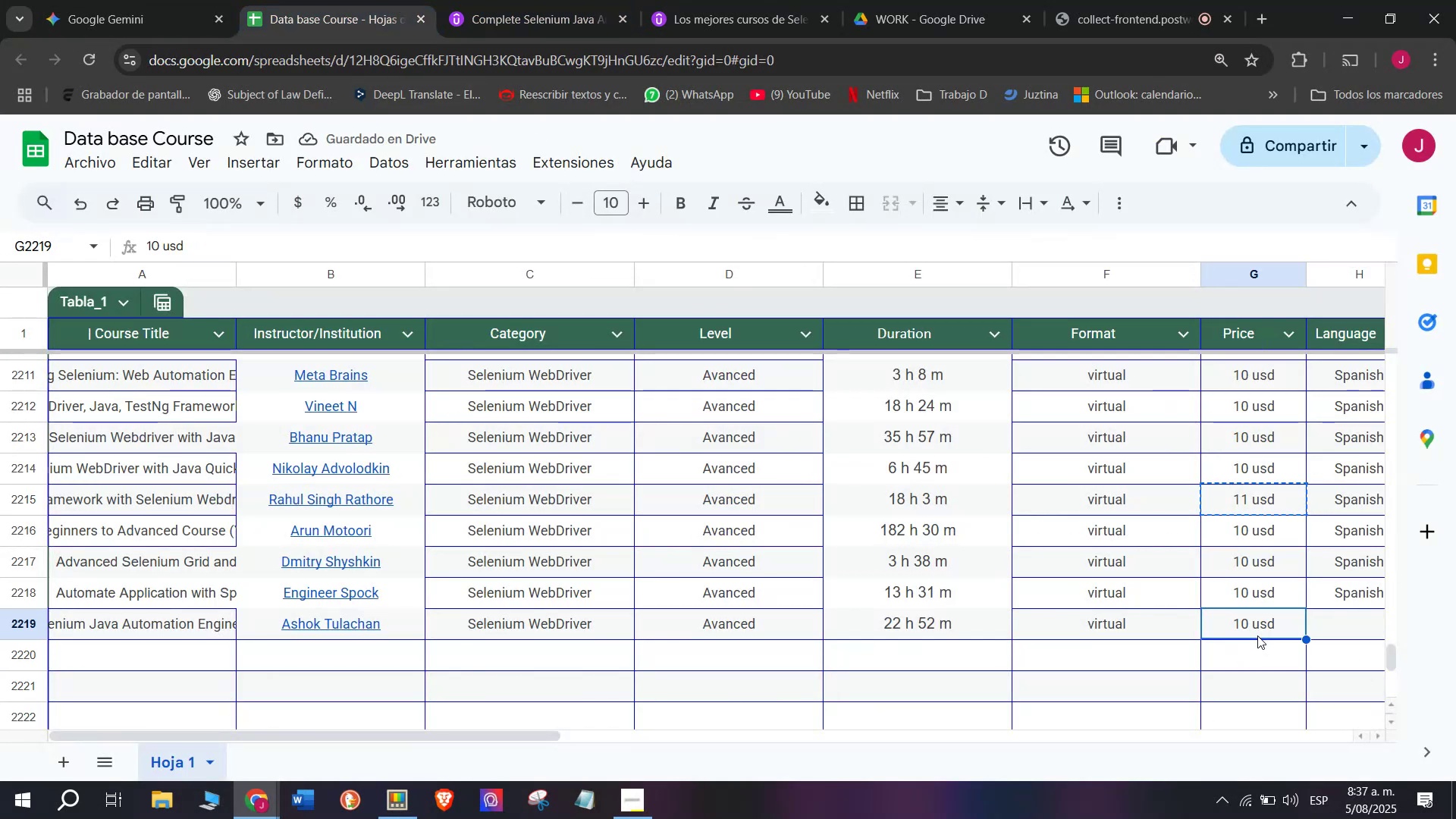 
key(Control+V)
 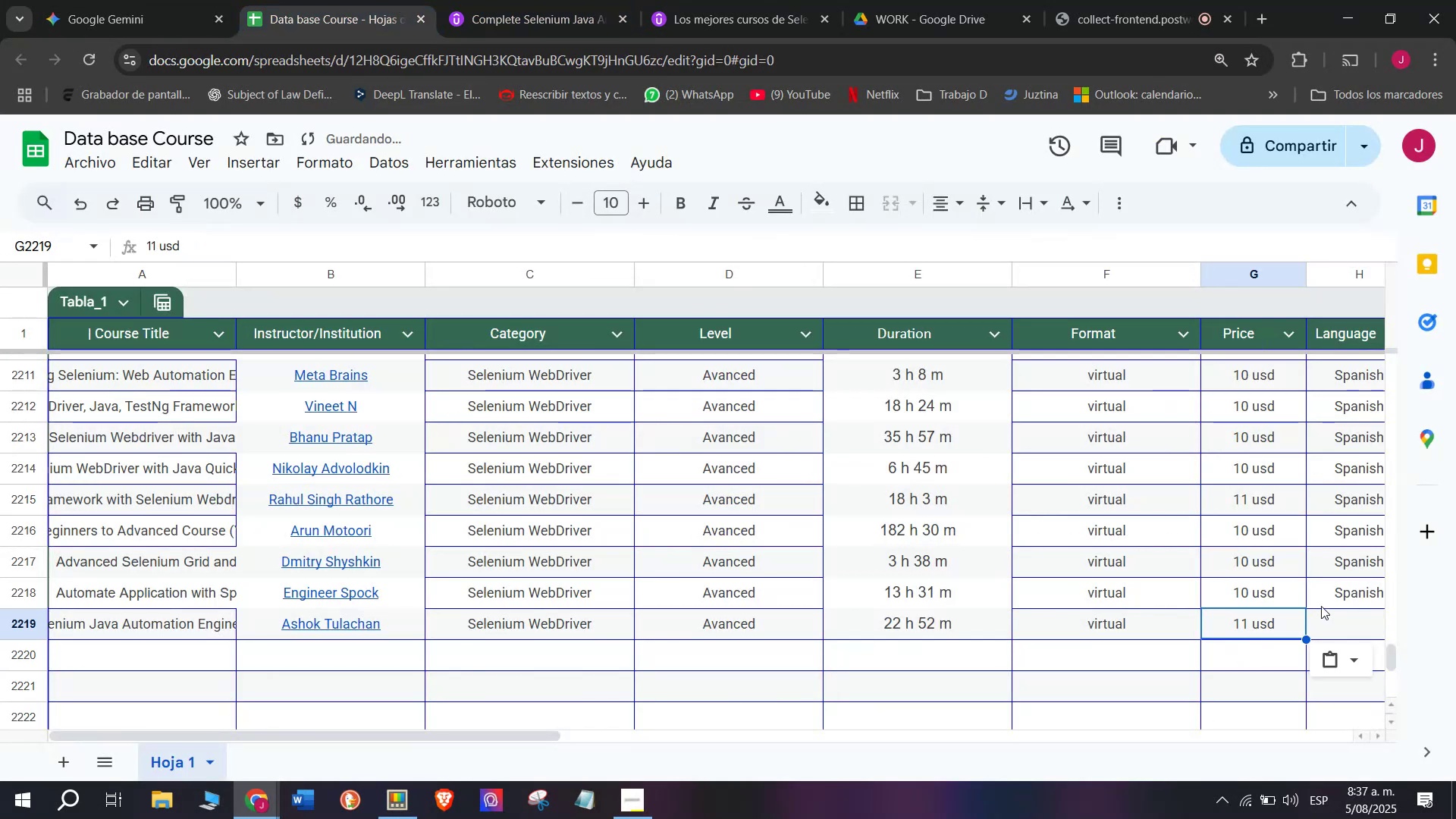 
key(Control+C)
 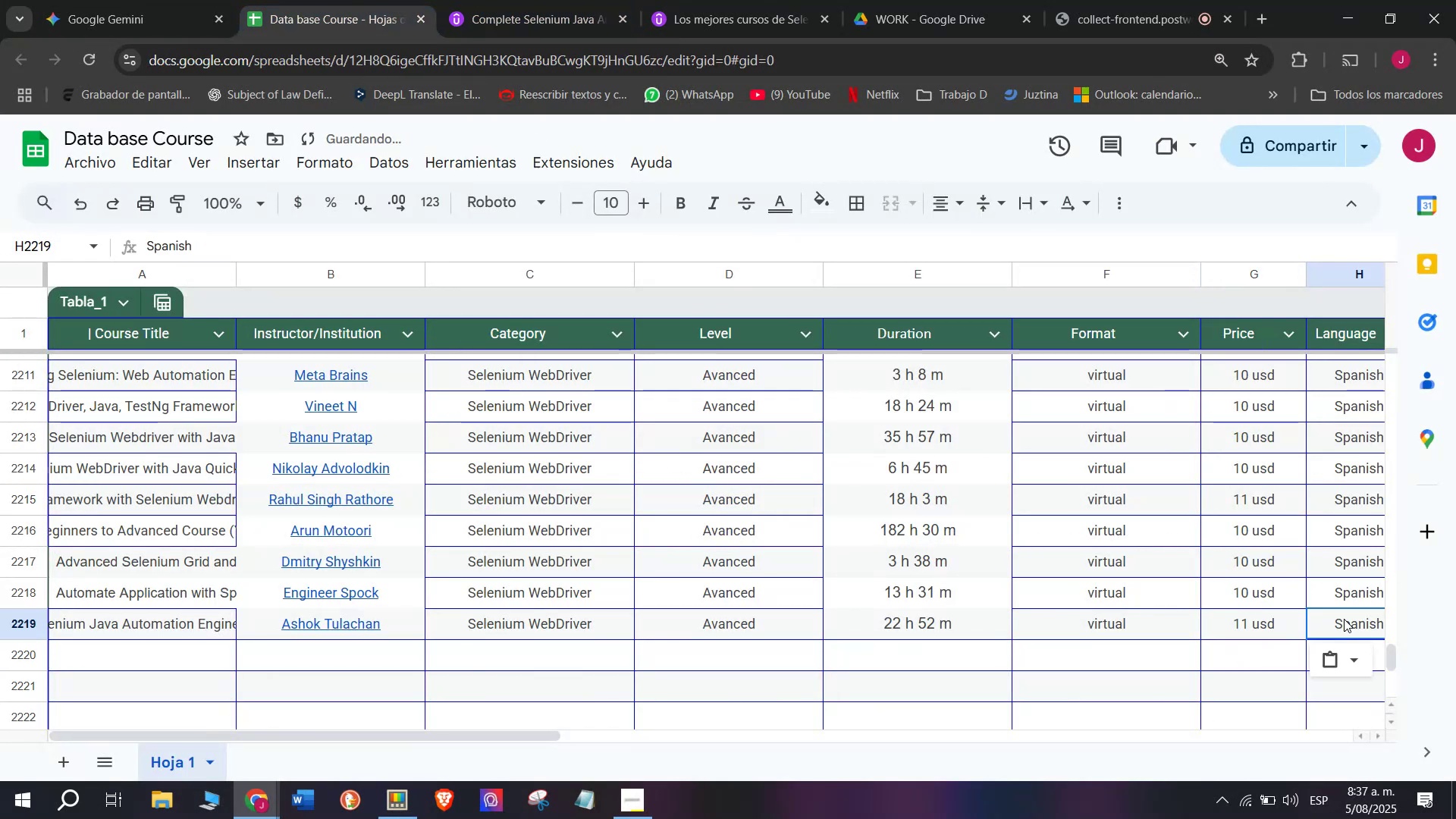 
key(Control+ControlLeft)
 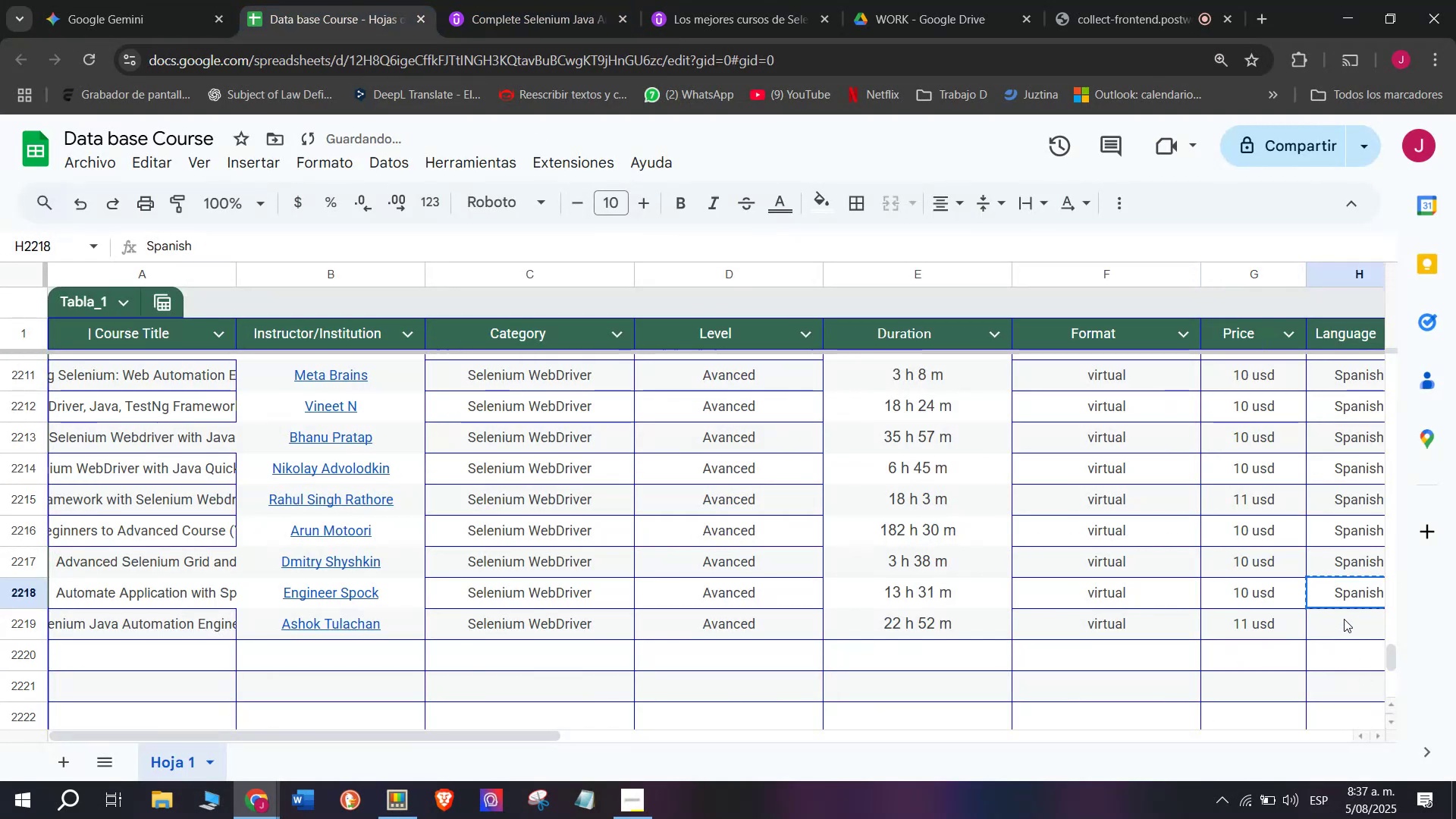 
key(Break)
 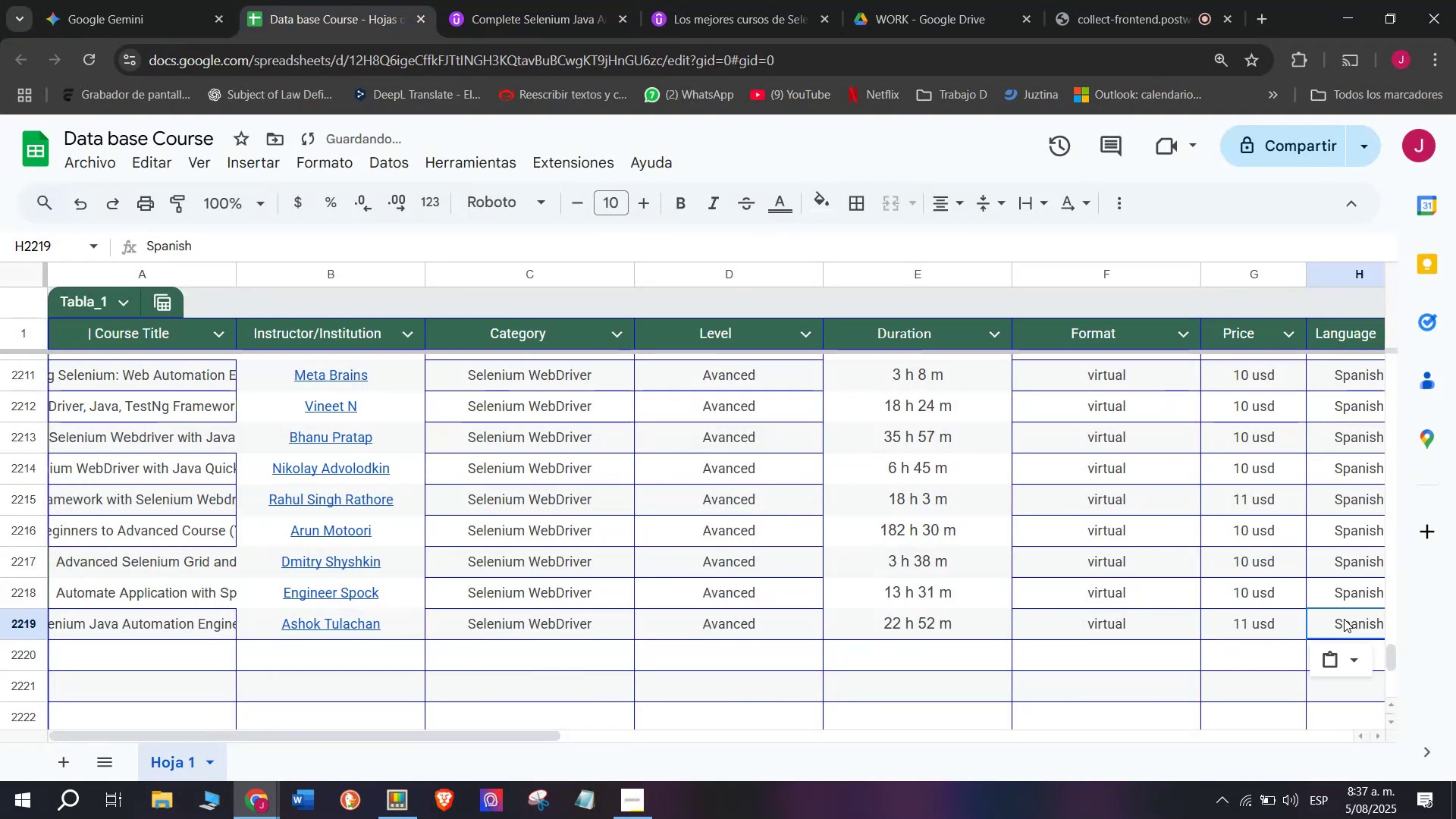 
double_click([1344, 619])
 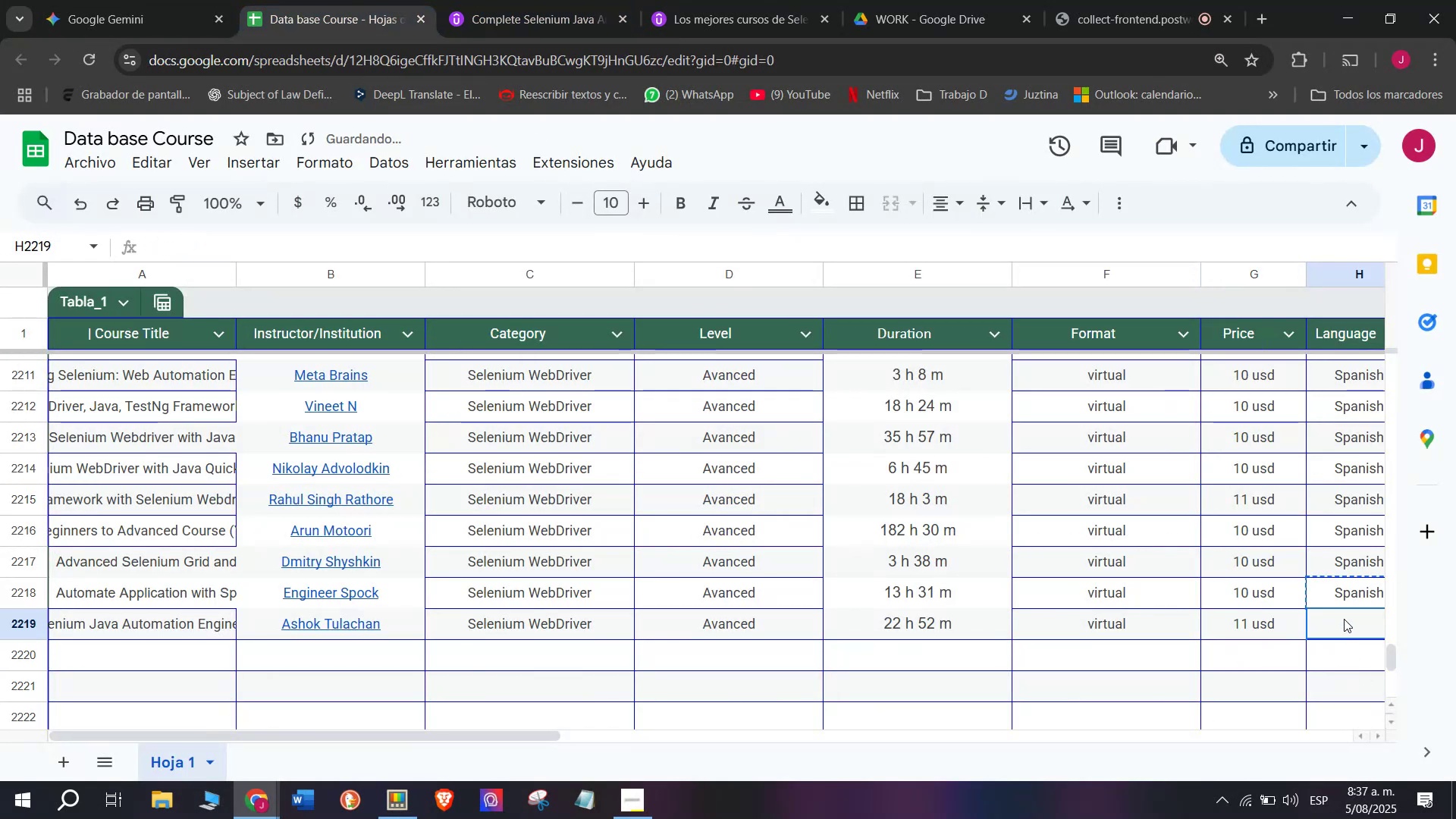 
key(Z)
 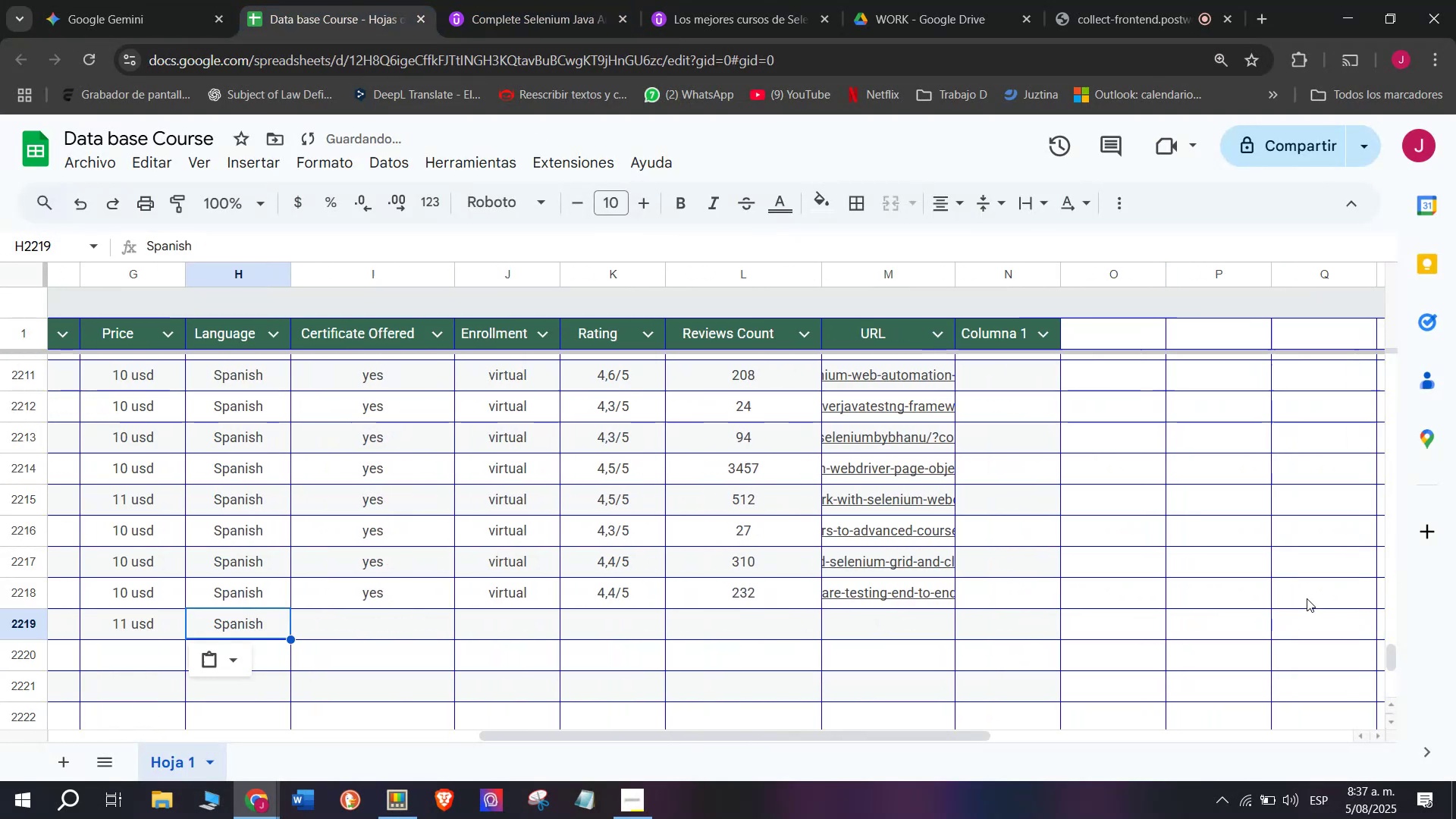 
key(Control+ControlLeft)
 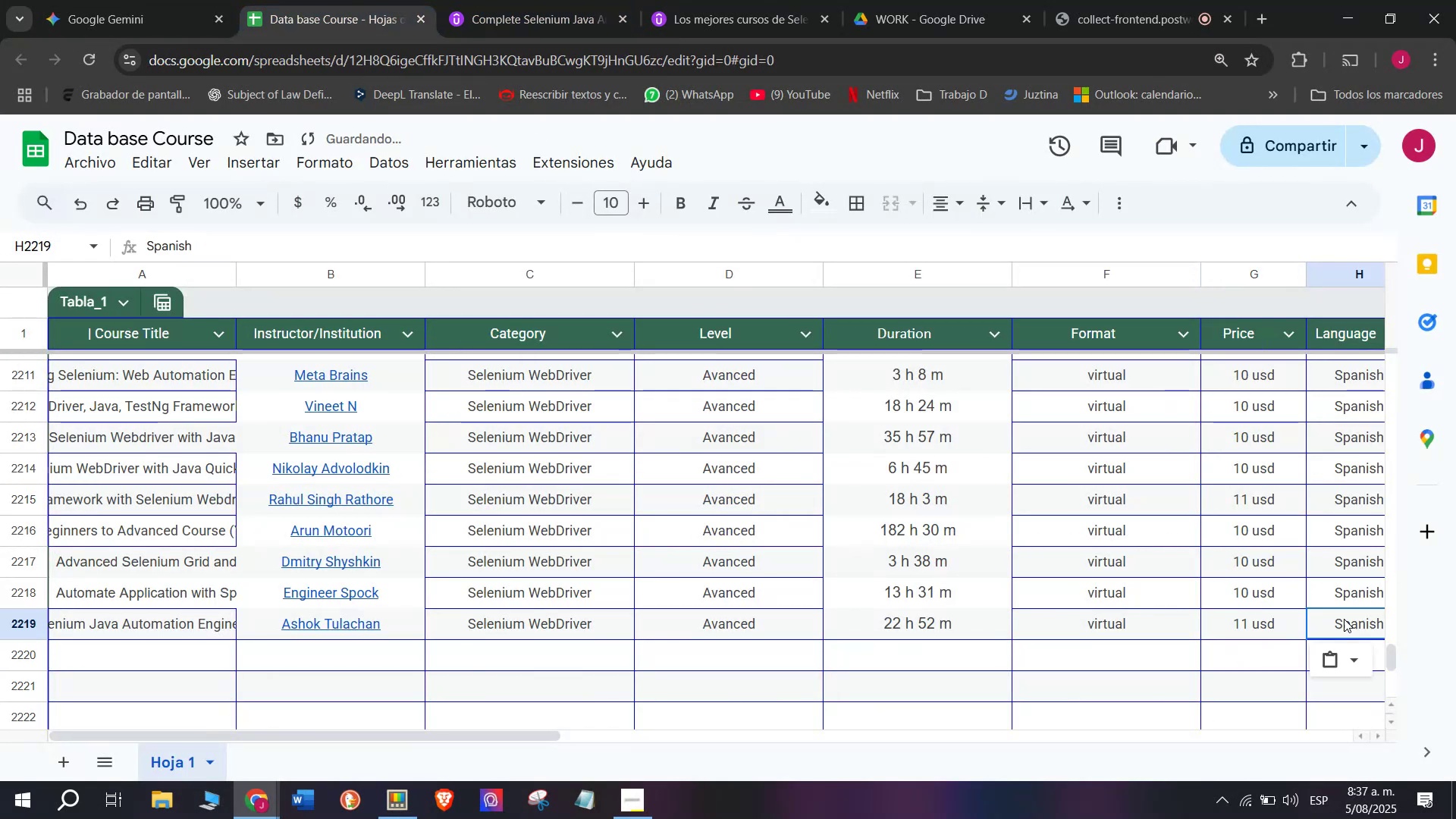 
key(Control+V)
 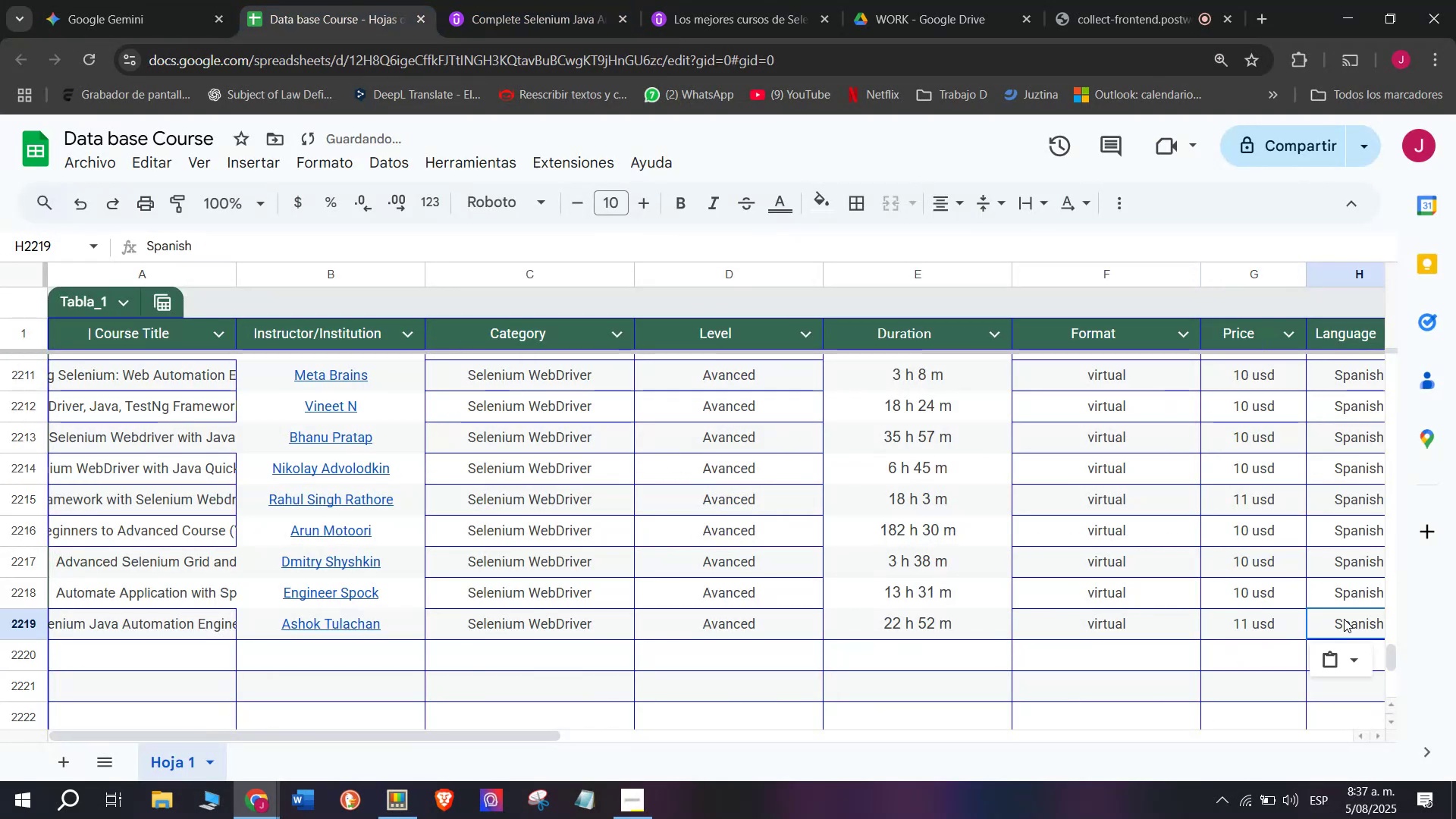 
scroll: coordinate [285, 579], scroll_direction: down, amount: 3.0
 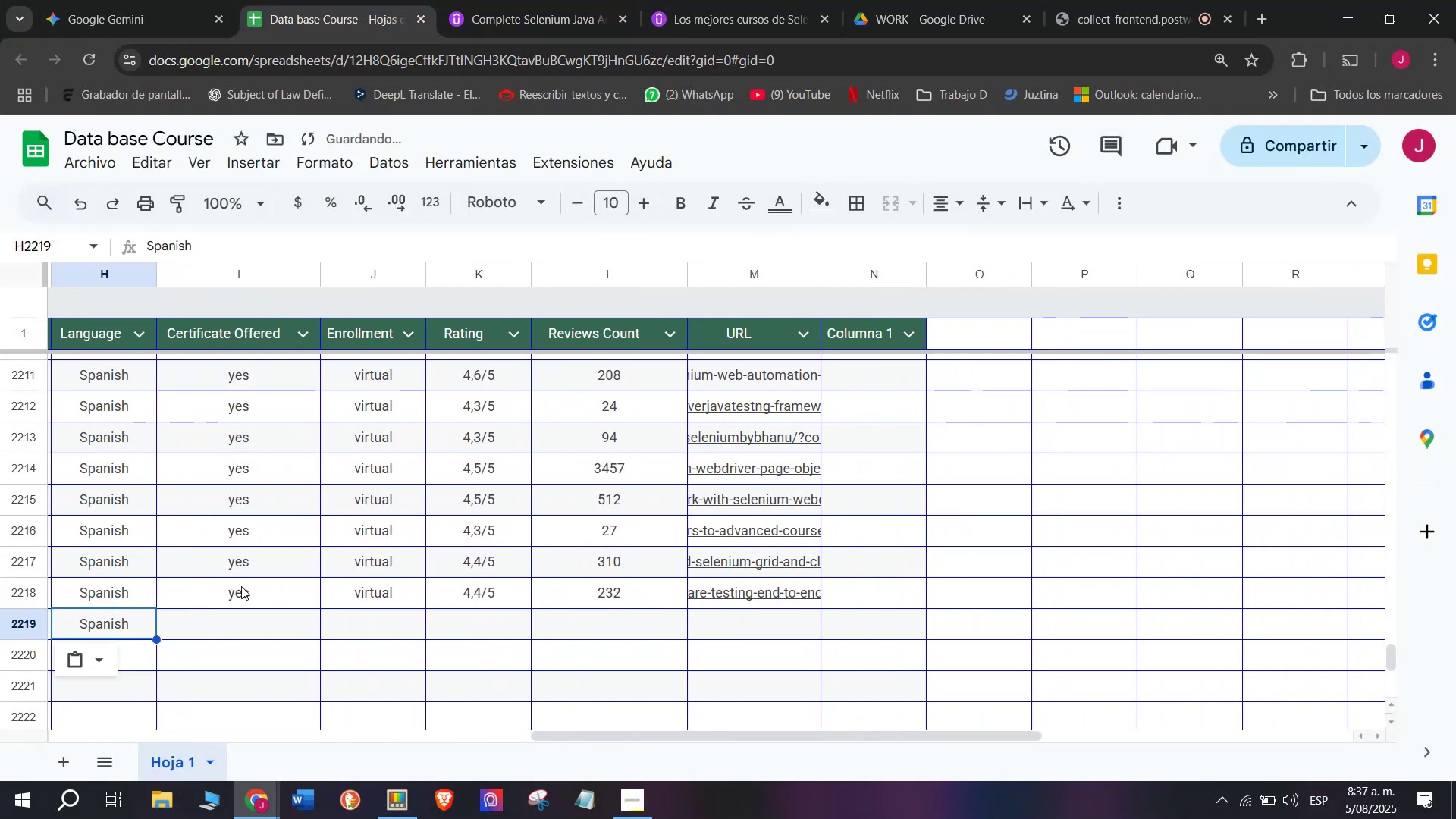 
left_click([241, 586])
 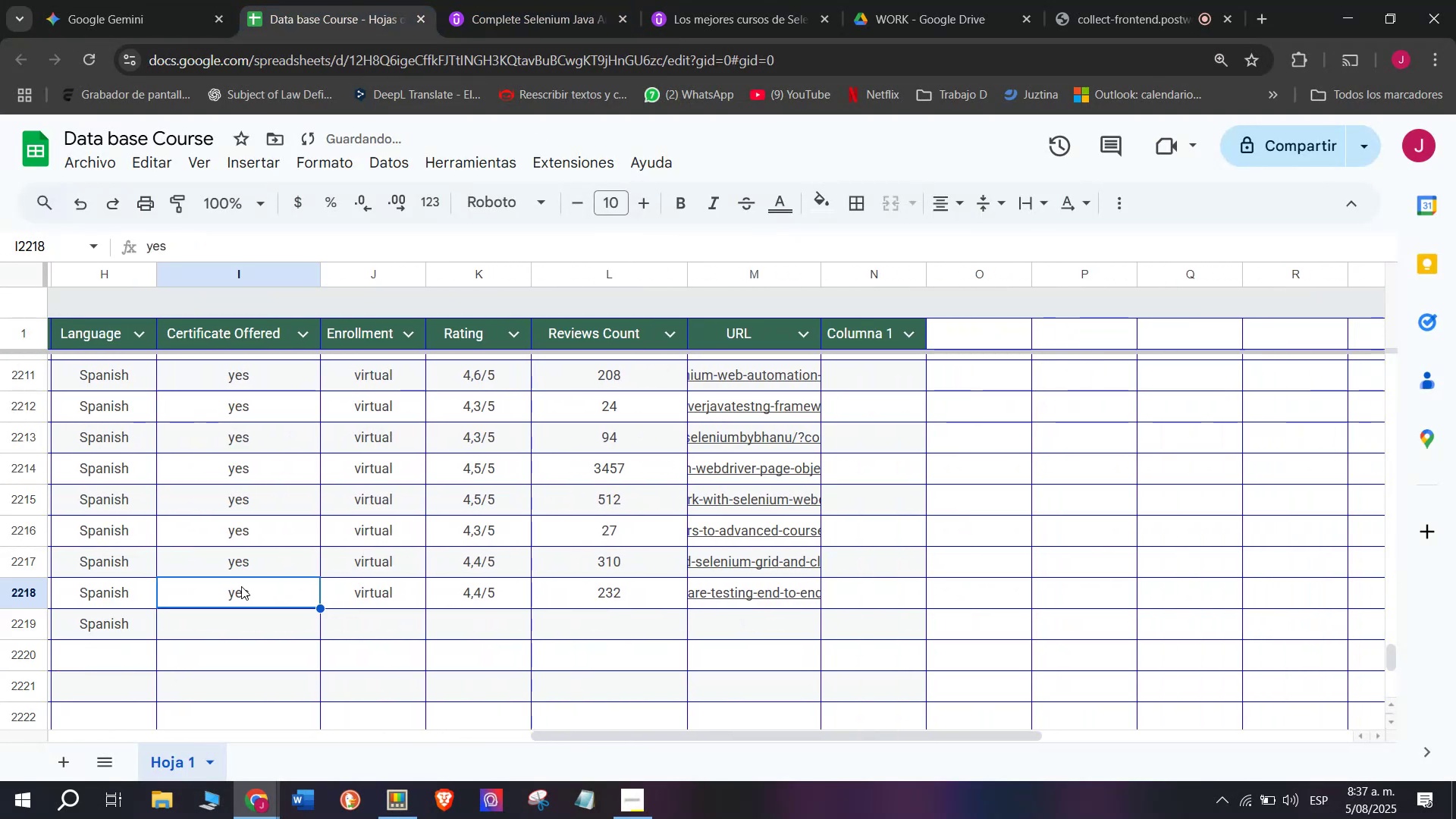 
key(Control+ControlLeft)
 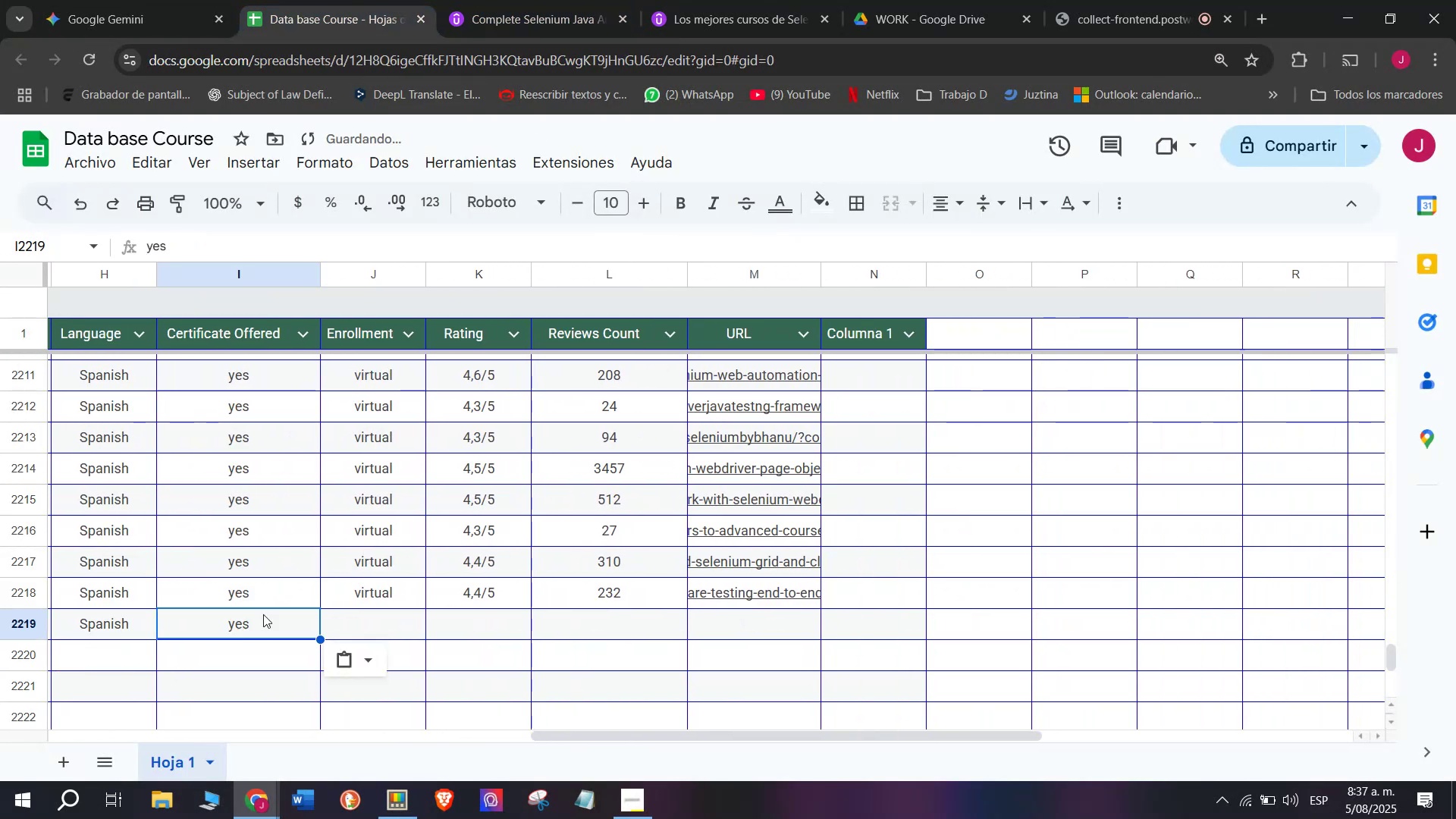 
key(Break)
 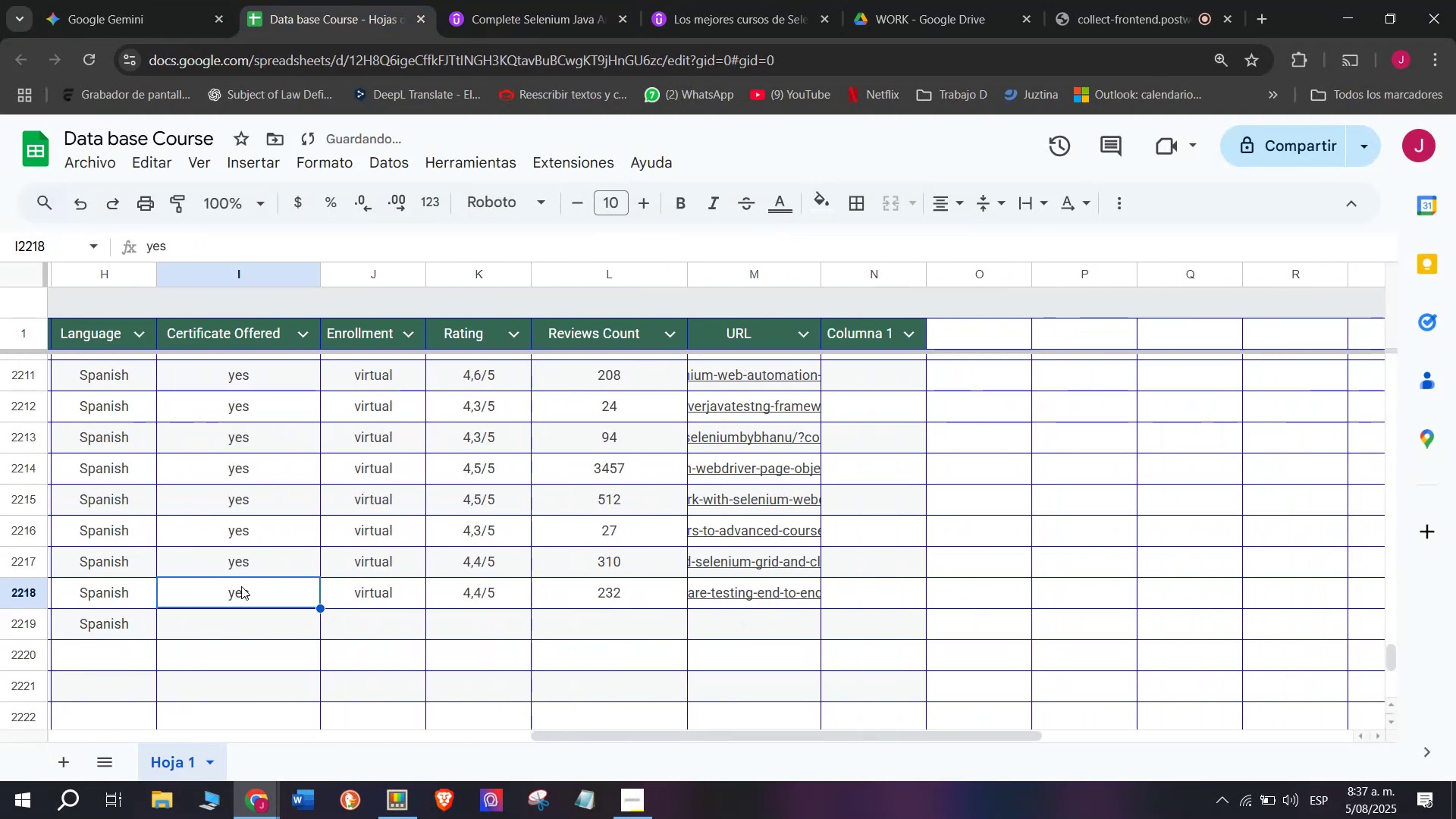 
key(Control+C)
 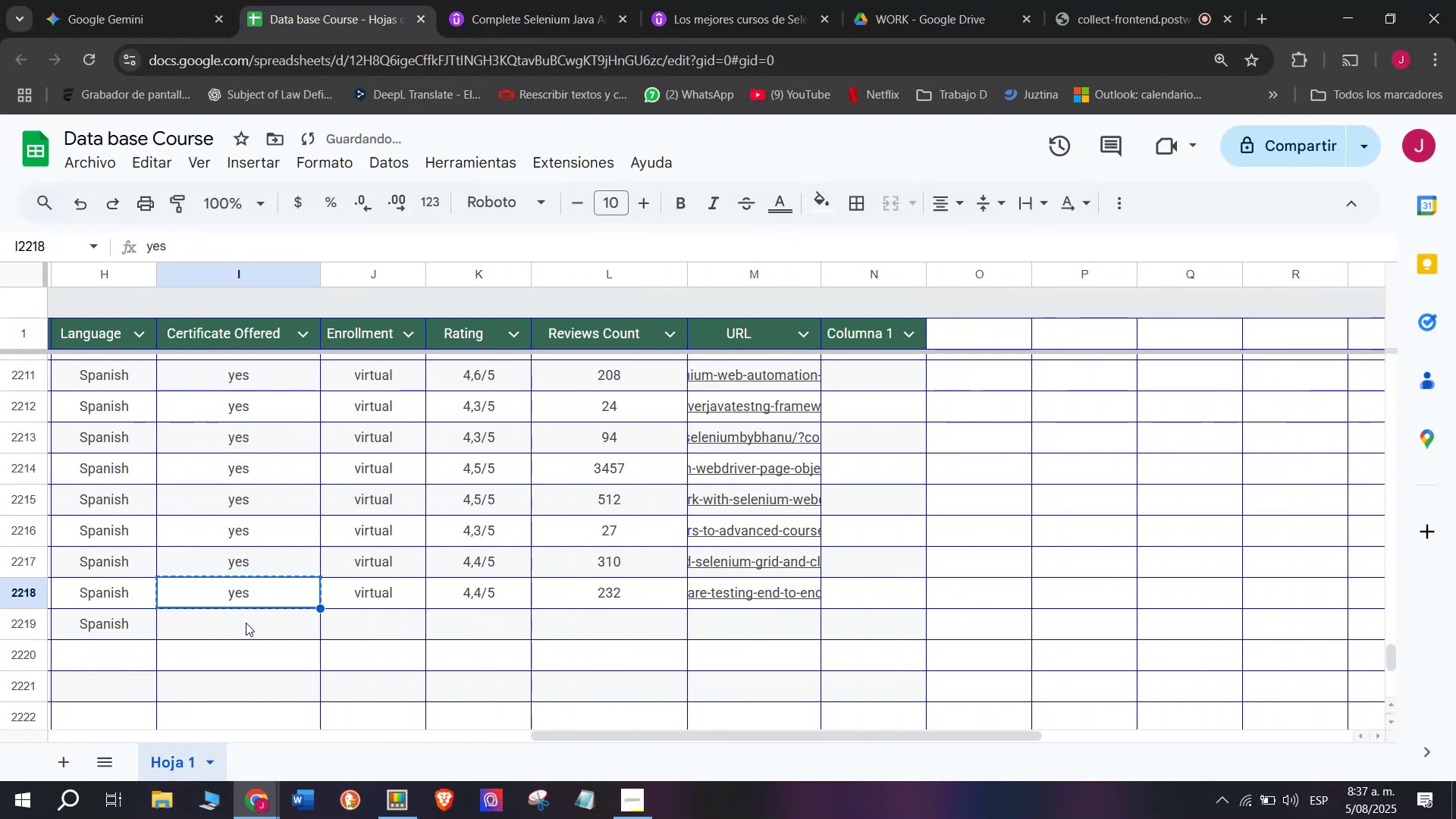 
double_click([246, 623])
 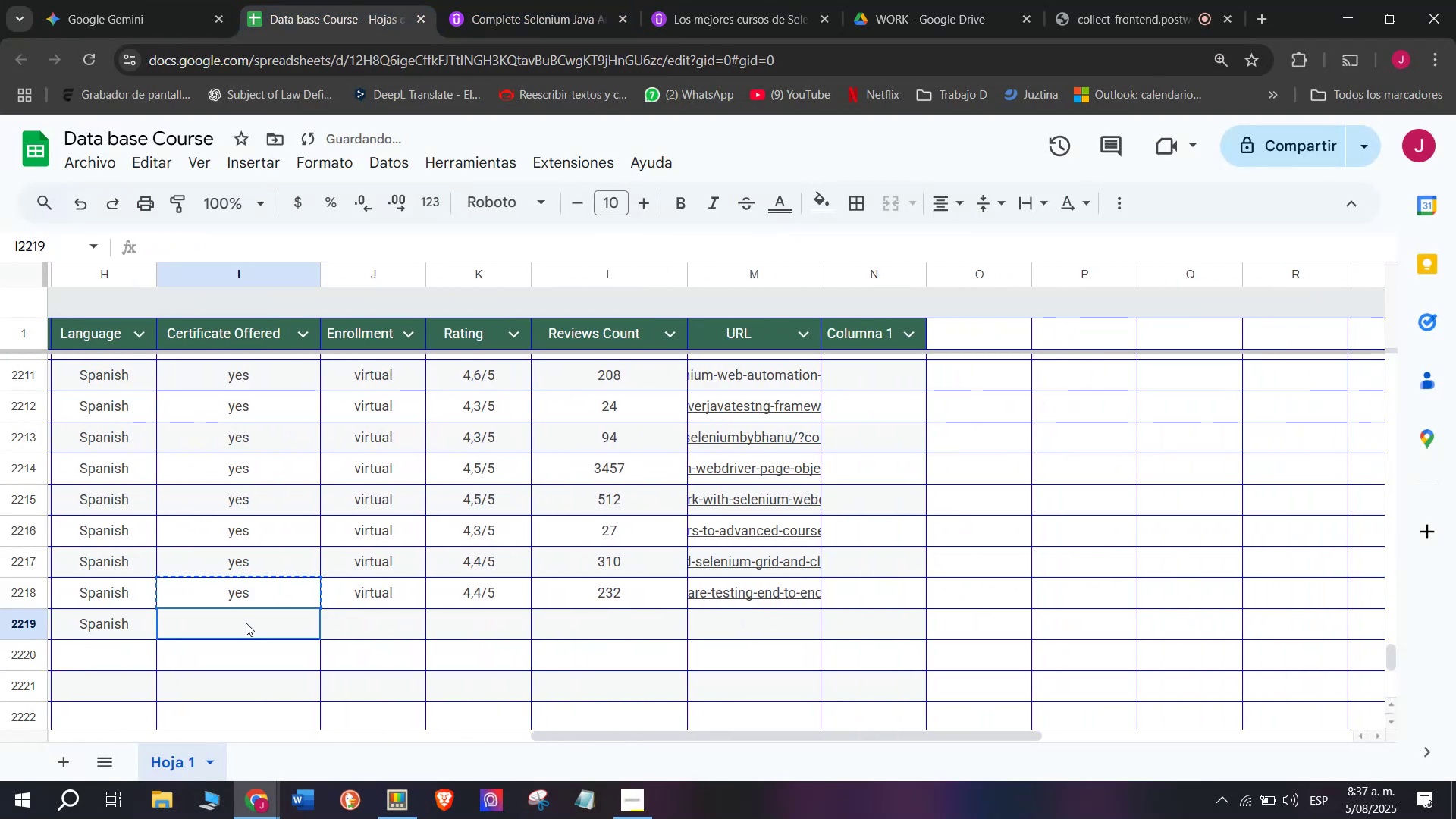 
key(Z)
 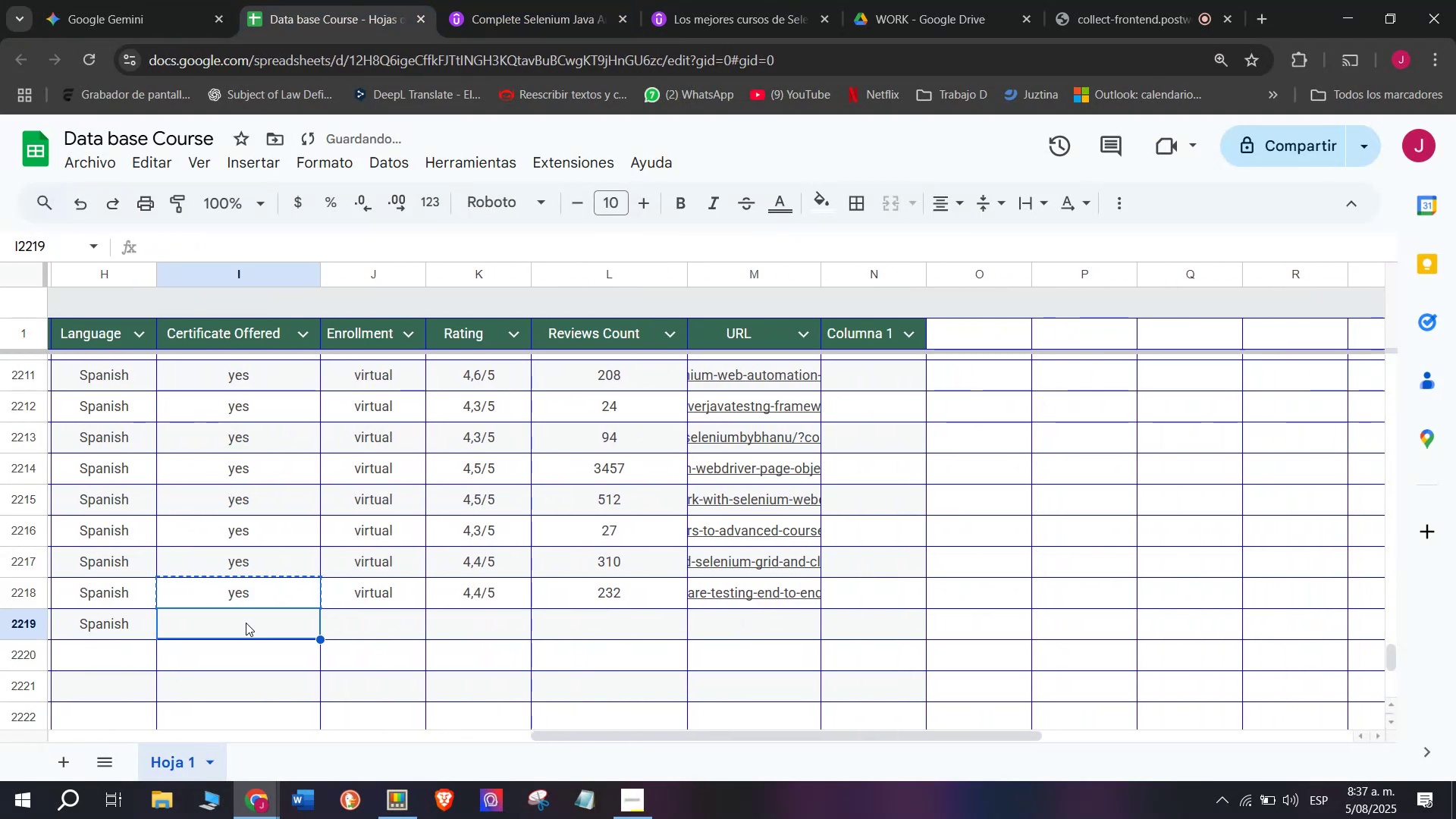 
key(Control+ControlLeft)
 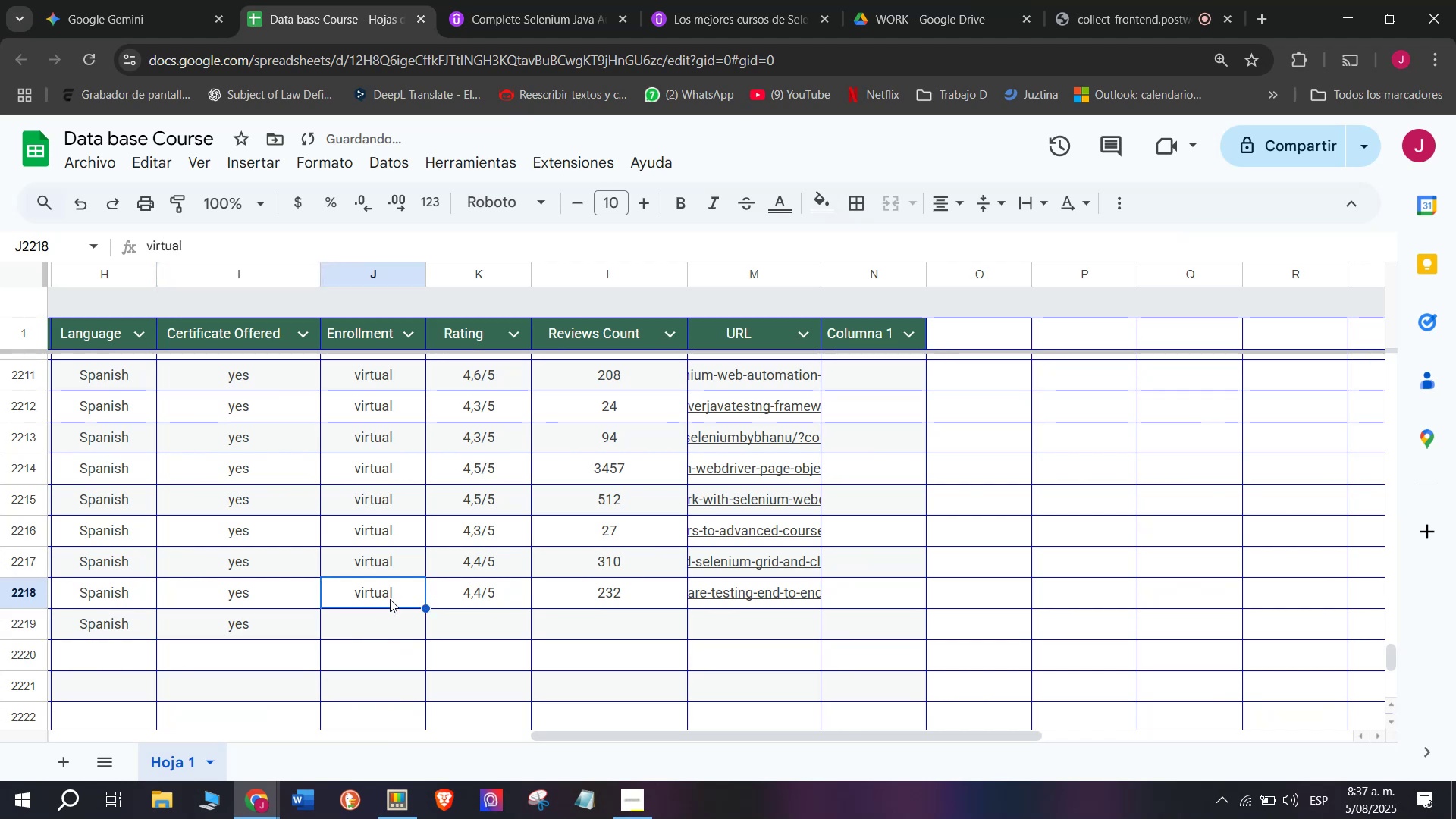 
key(Control+V)
 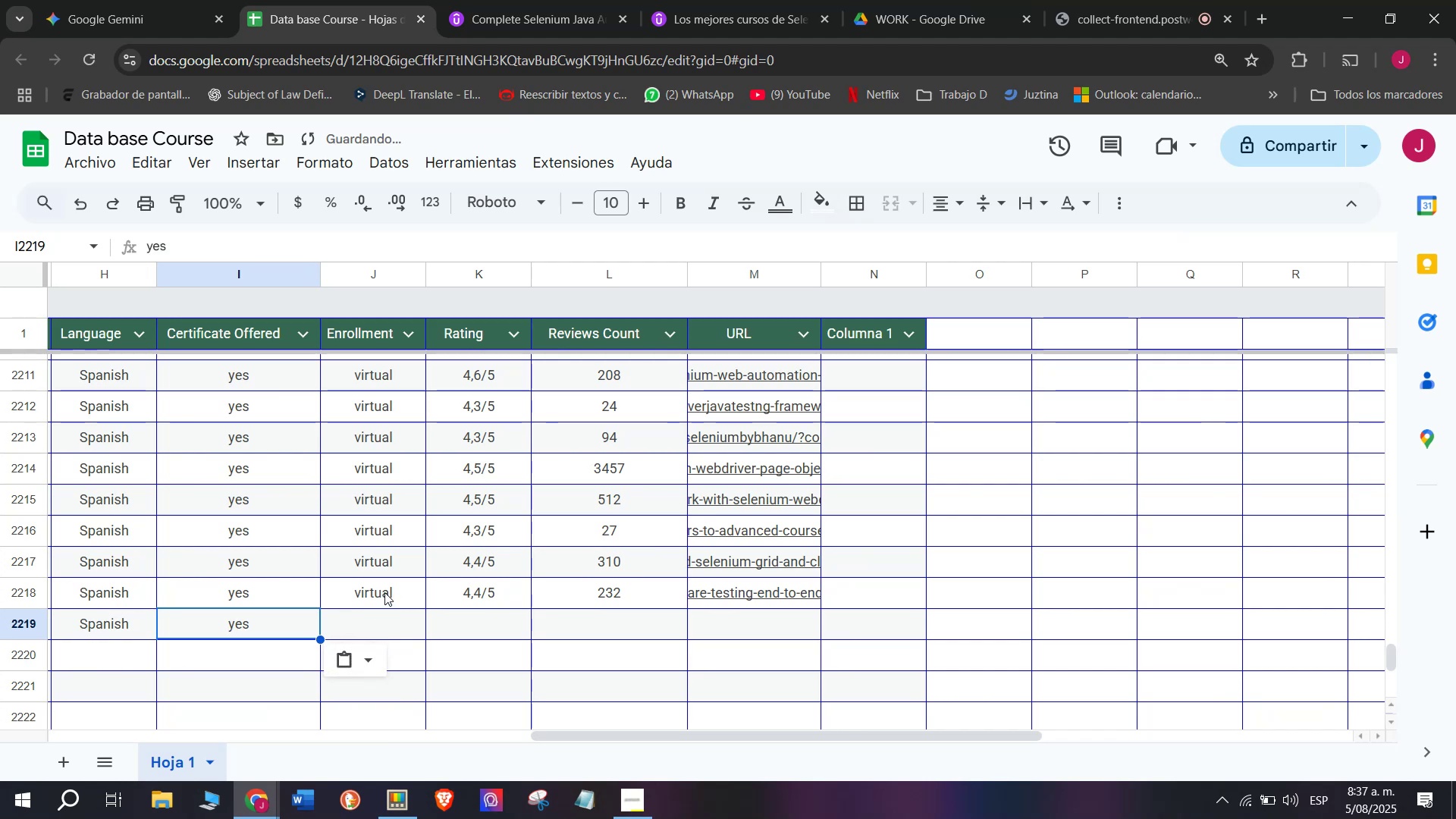 
triple_click([384, 592])
 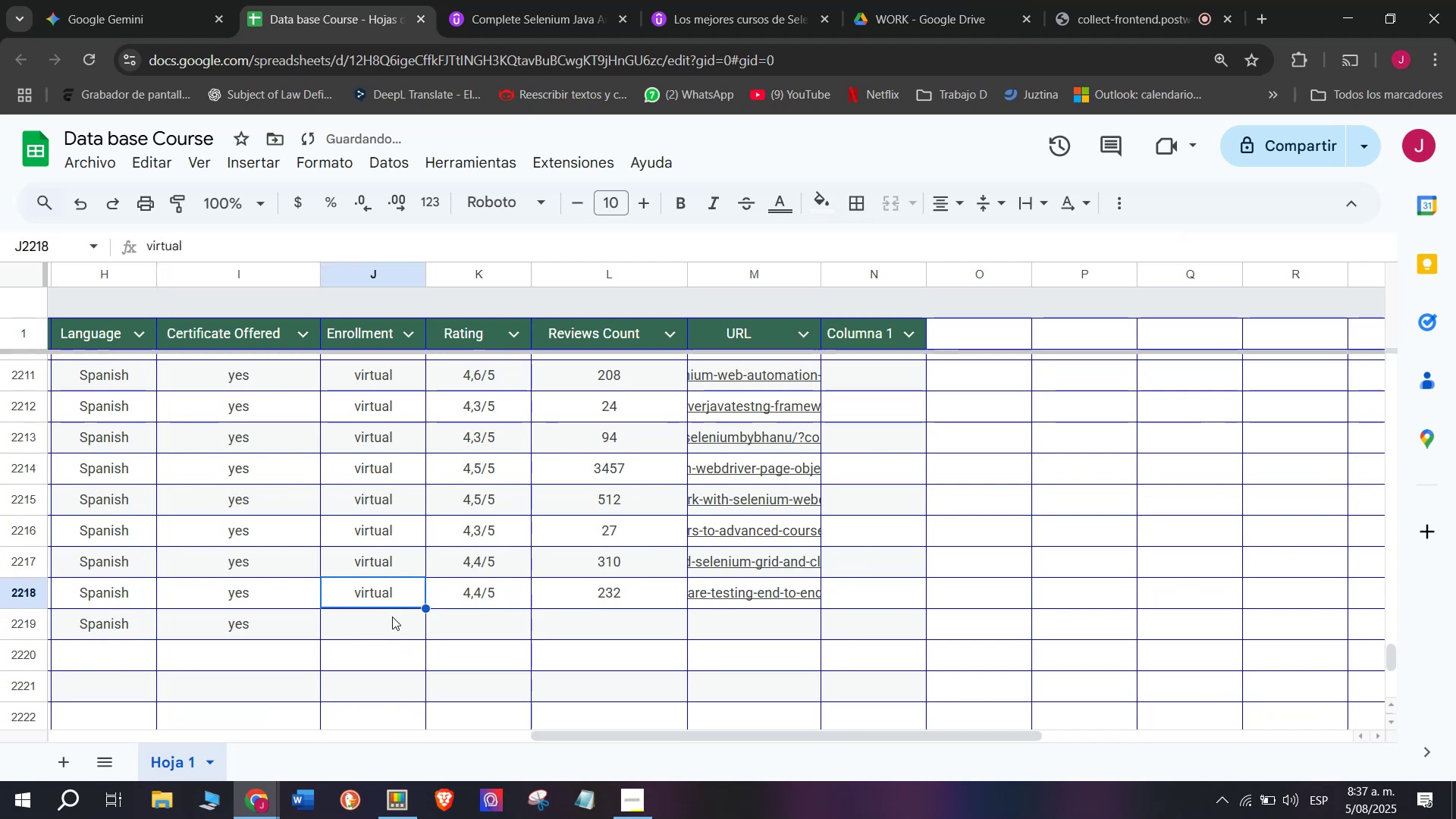 
key(Control+ControlLeft)
 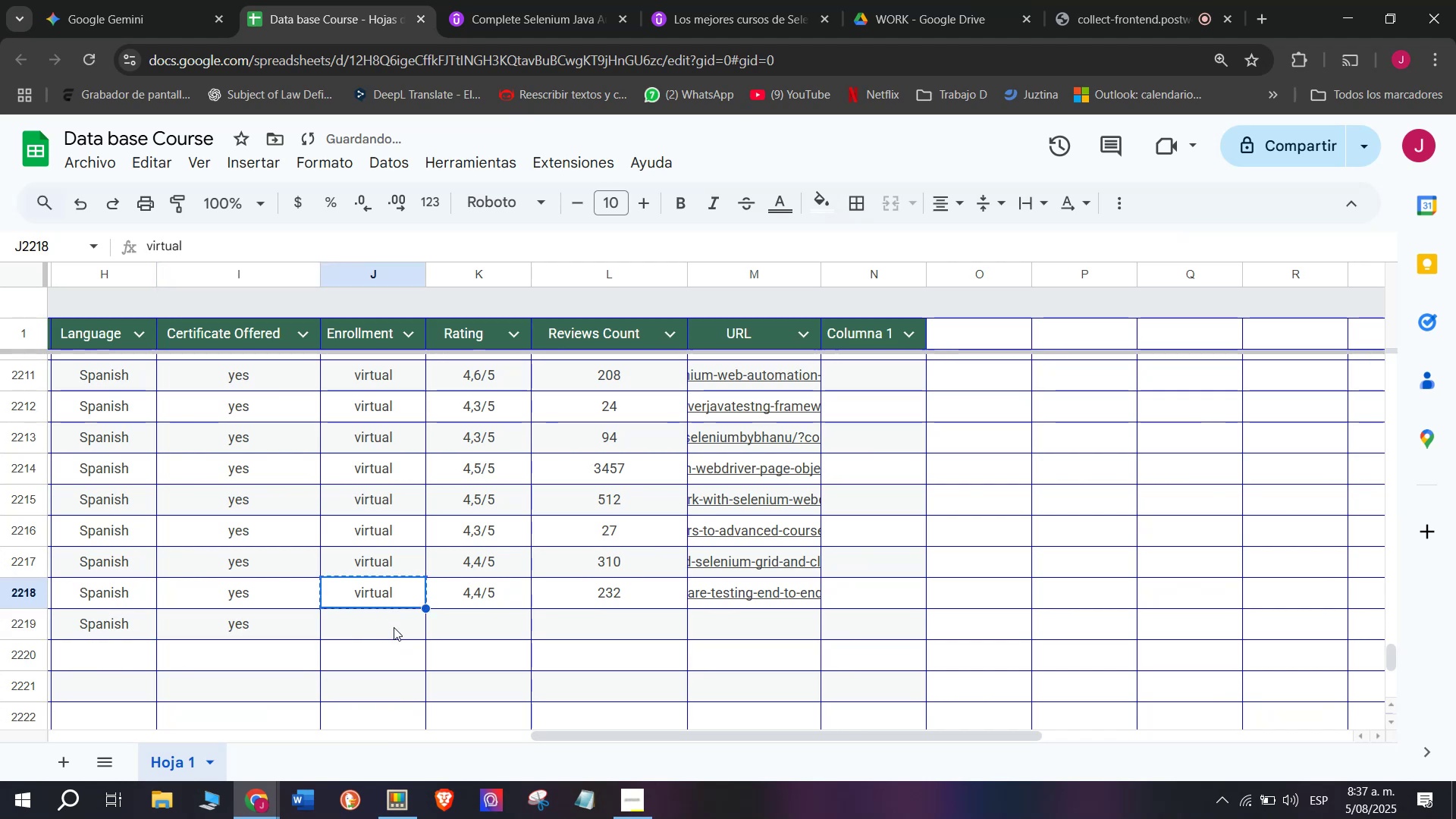 
key(Break)
 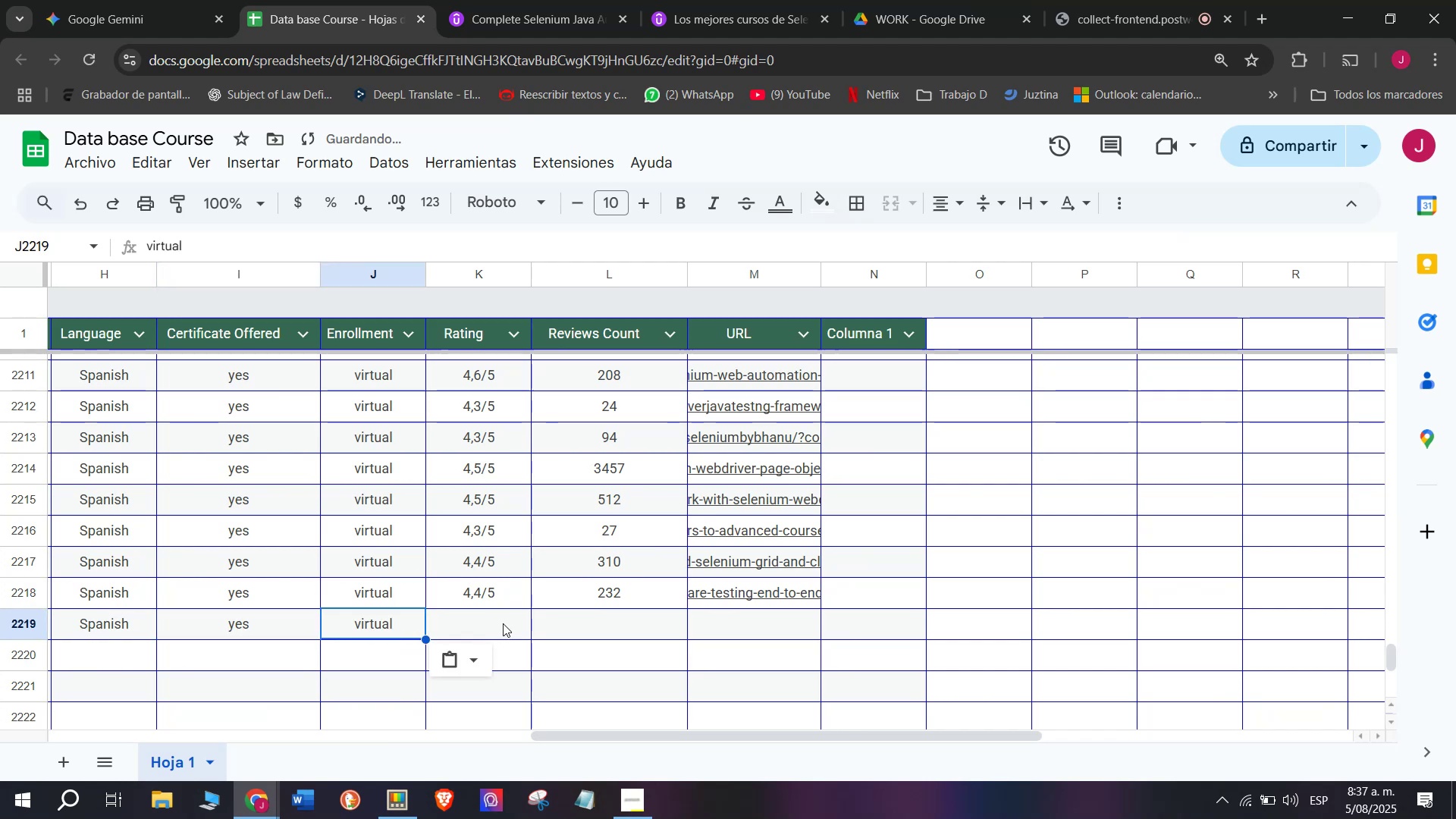 
key(Control+C)
 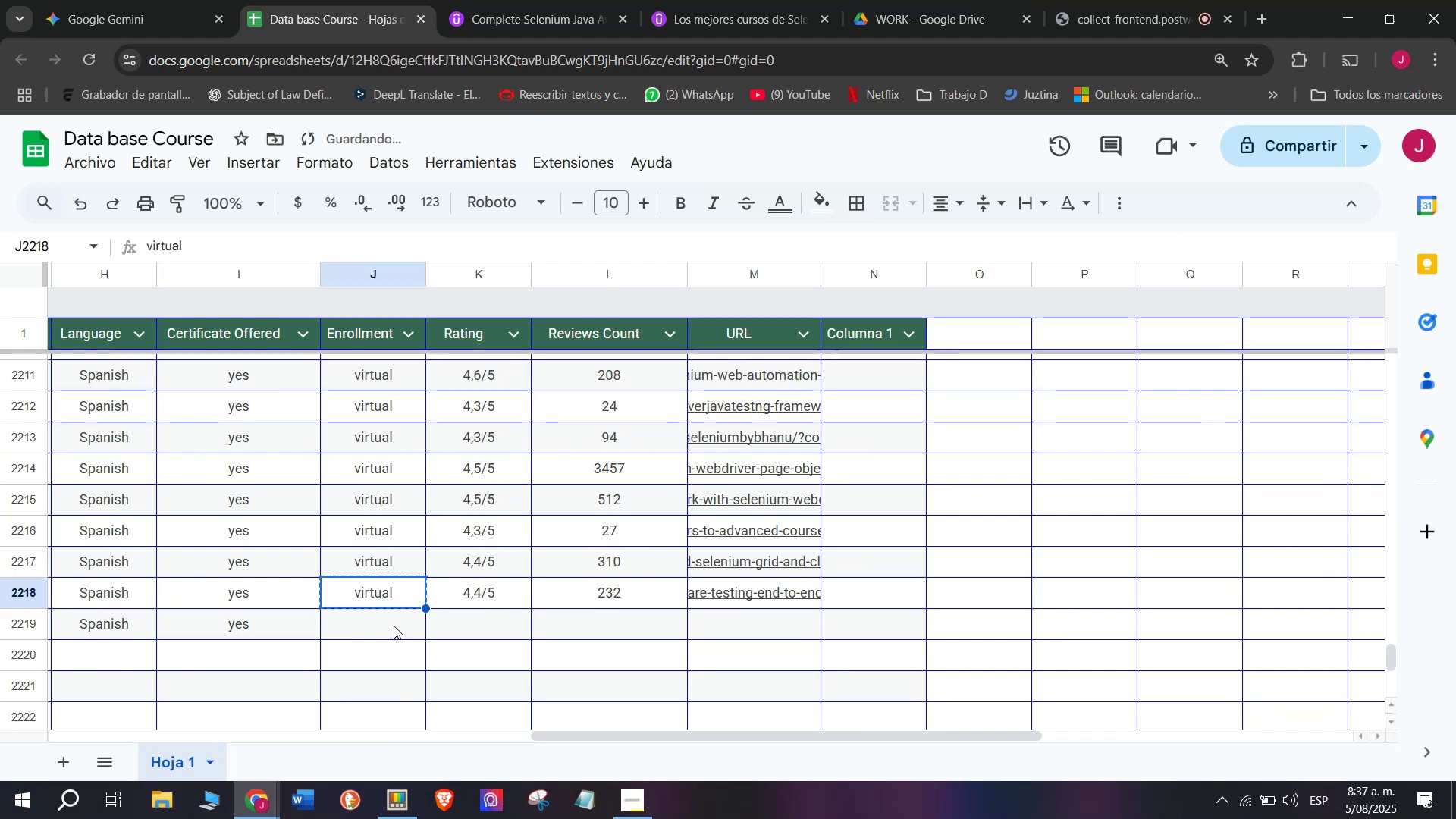 
key(Control+ControlLeft)
 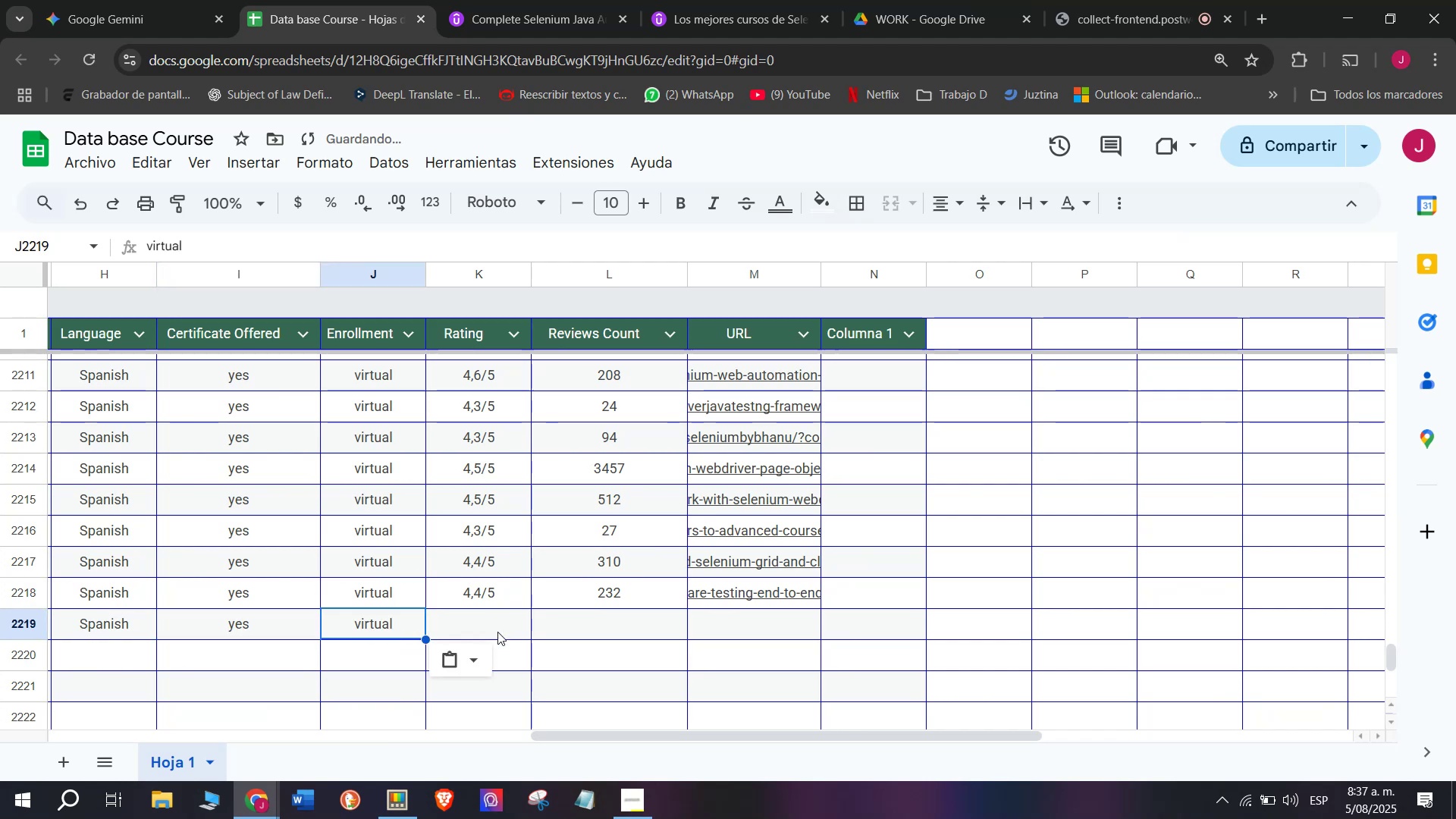 
key(Z)
 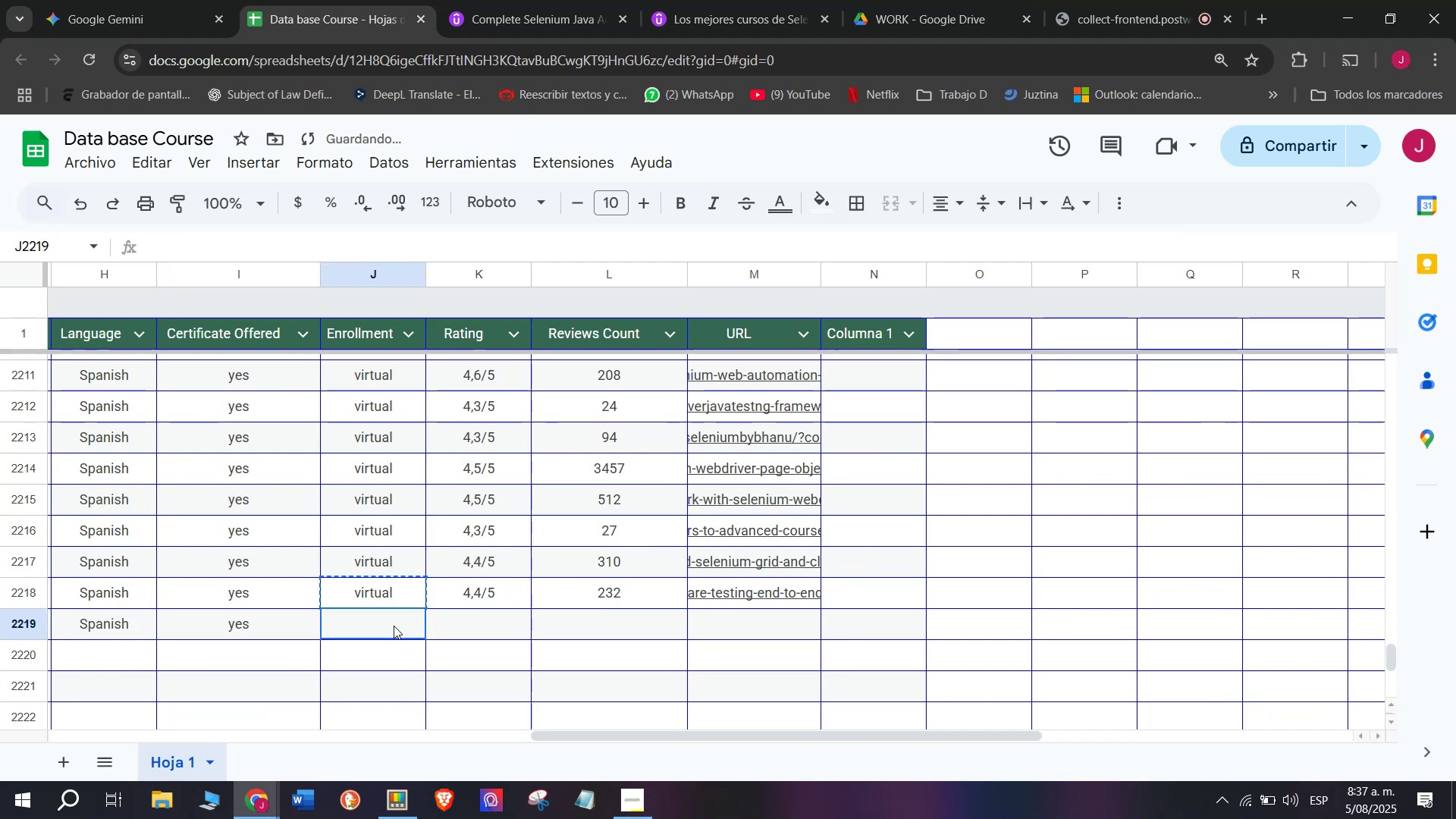 
key(Control+V)
 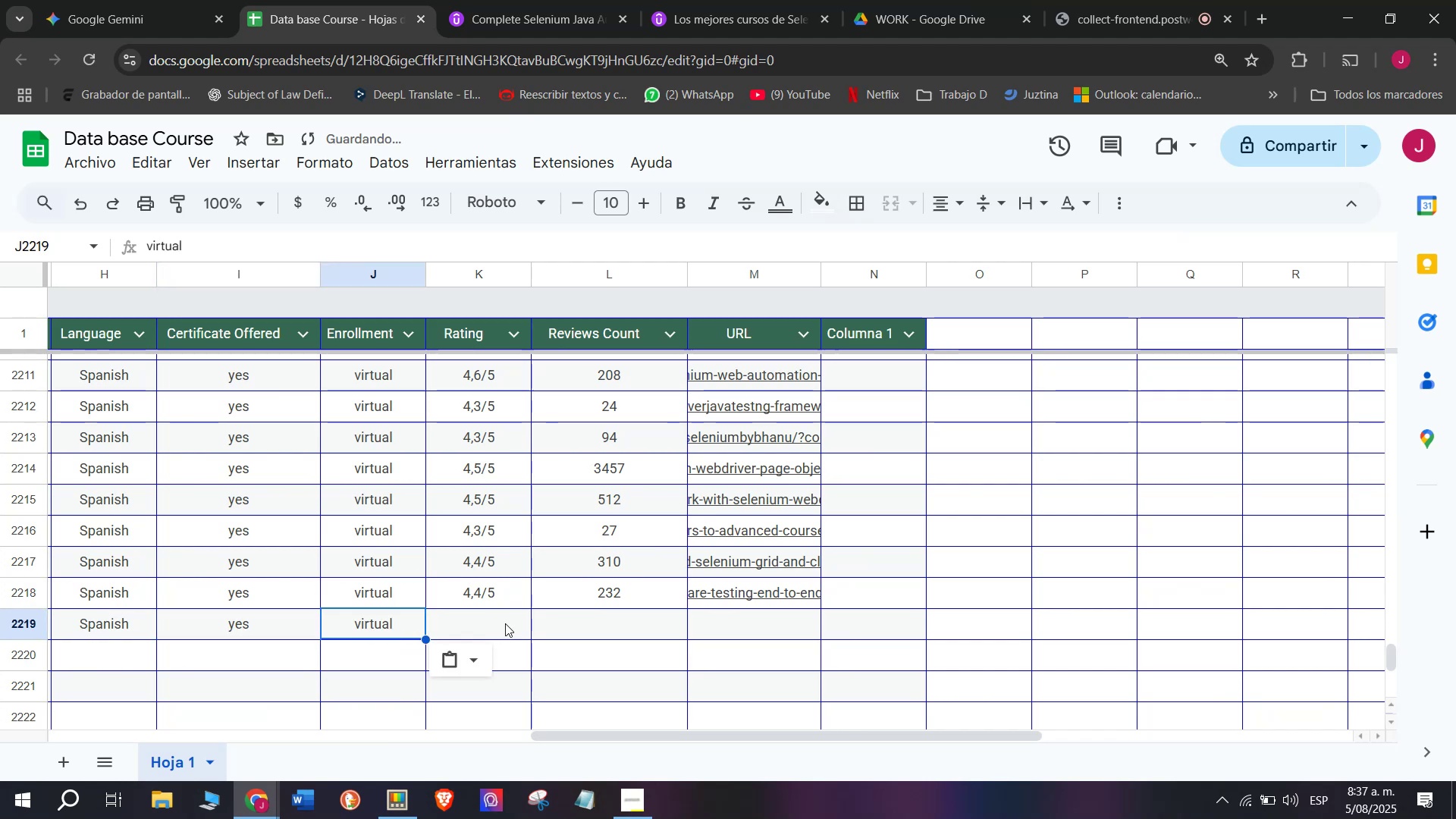 
left_click_drag(start_coordinate=[495, 629], to_coordinate=[491, 626])
 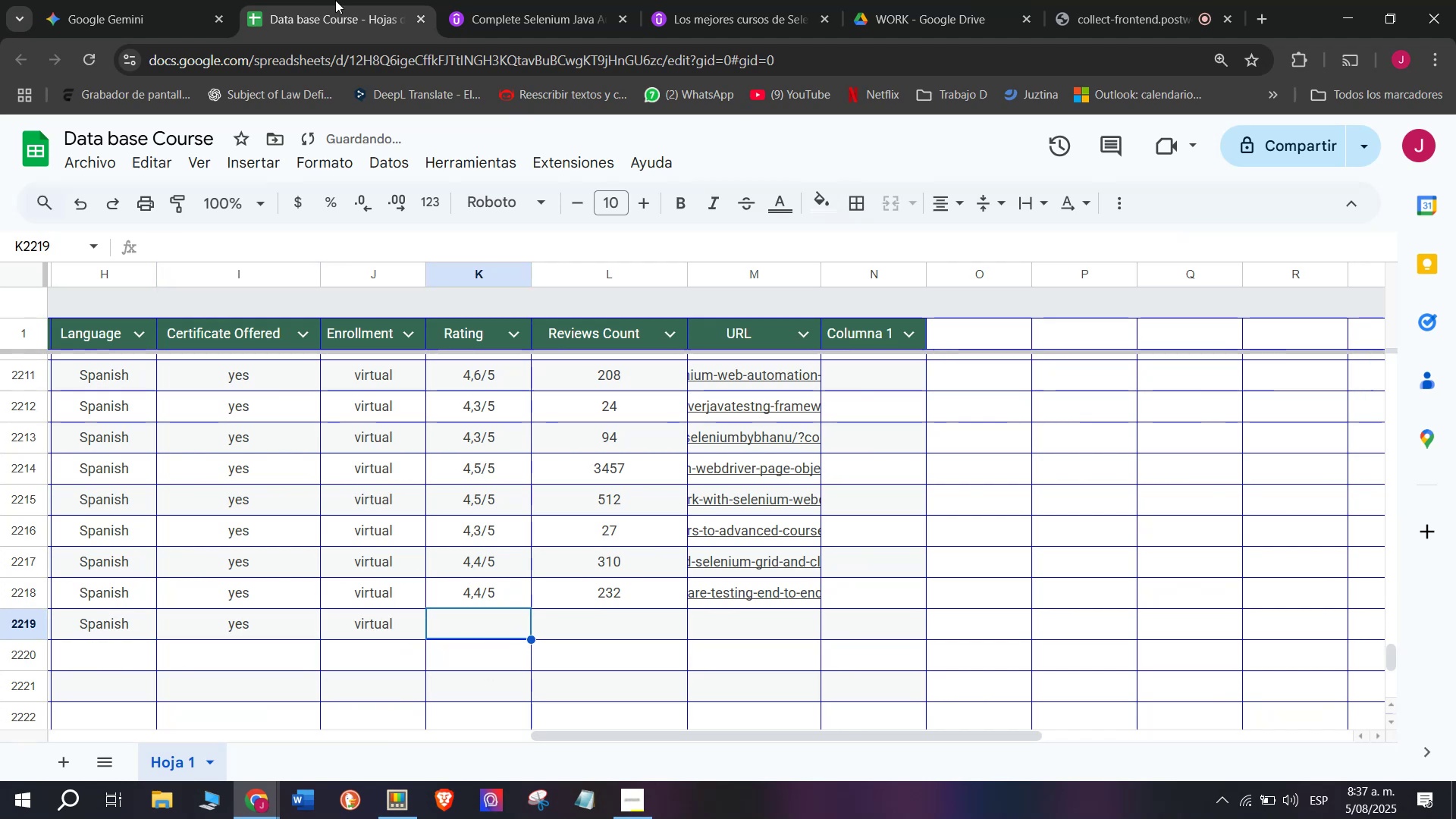 
left_click([530, 0])
 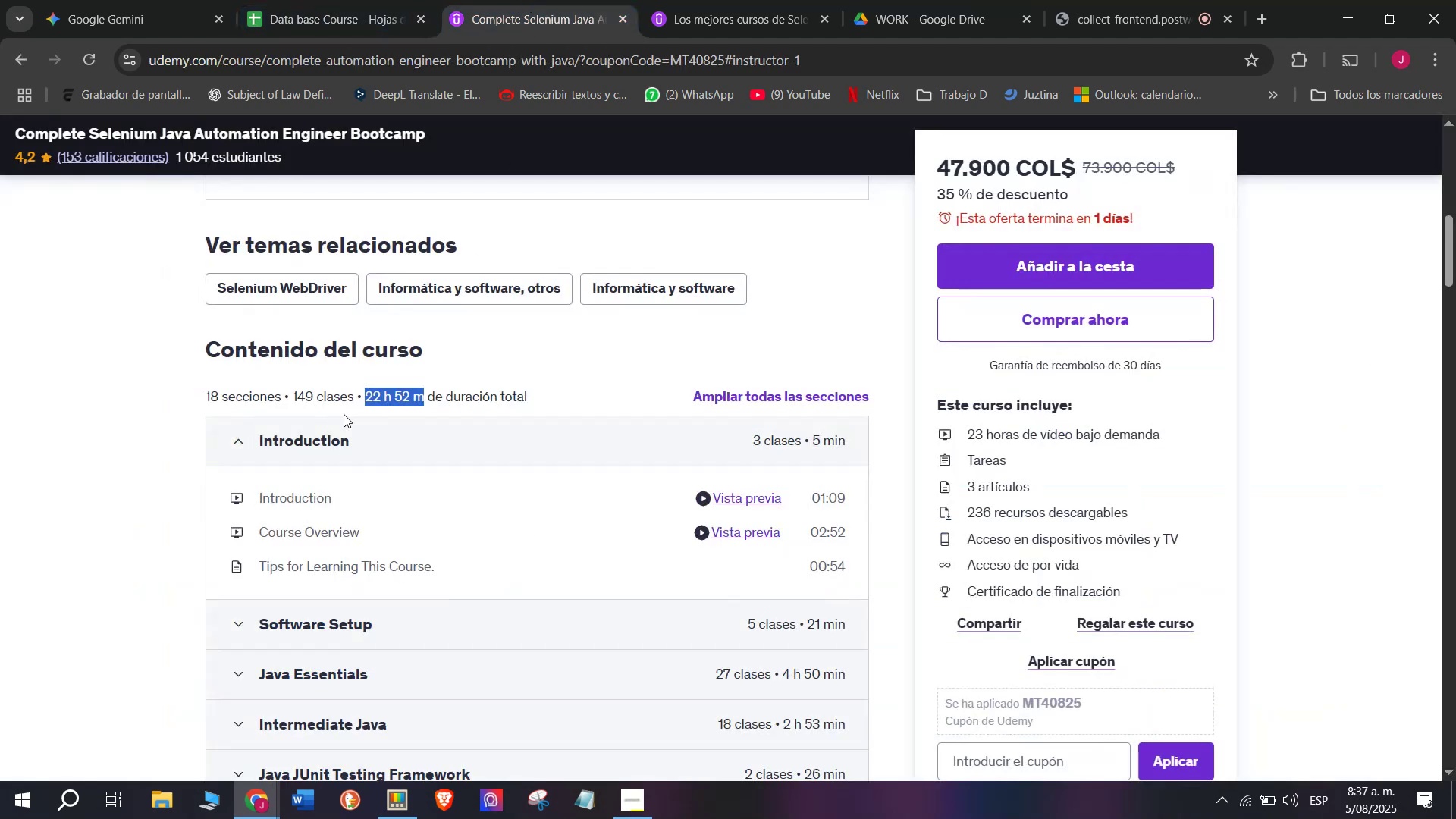 
scroll: coordinate [276, 461], scroll_direction: up, amount: 2.0
 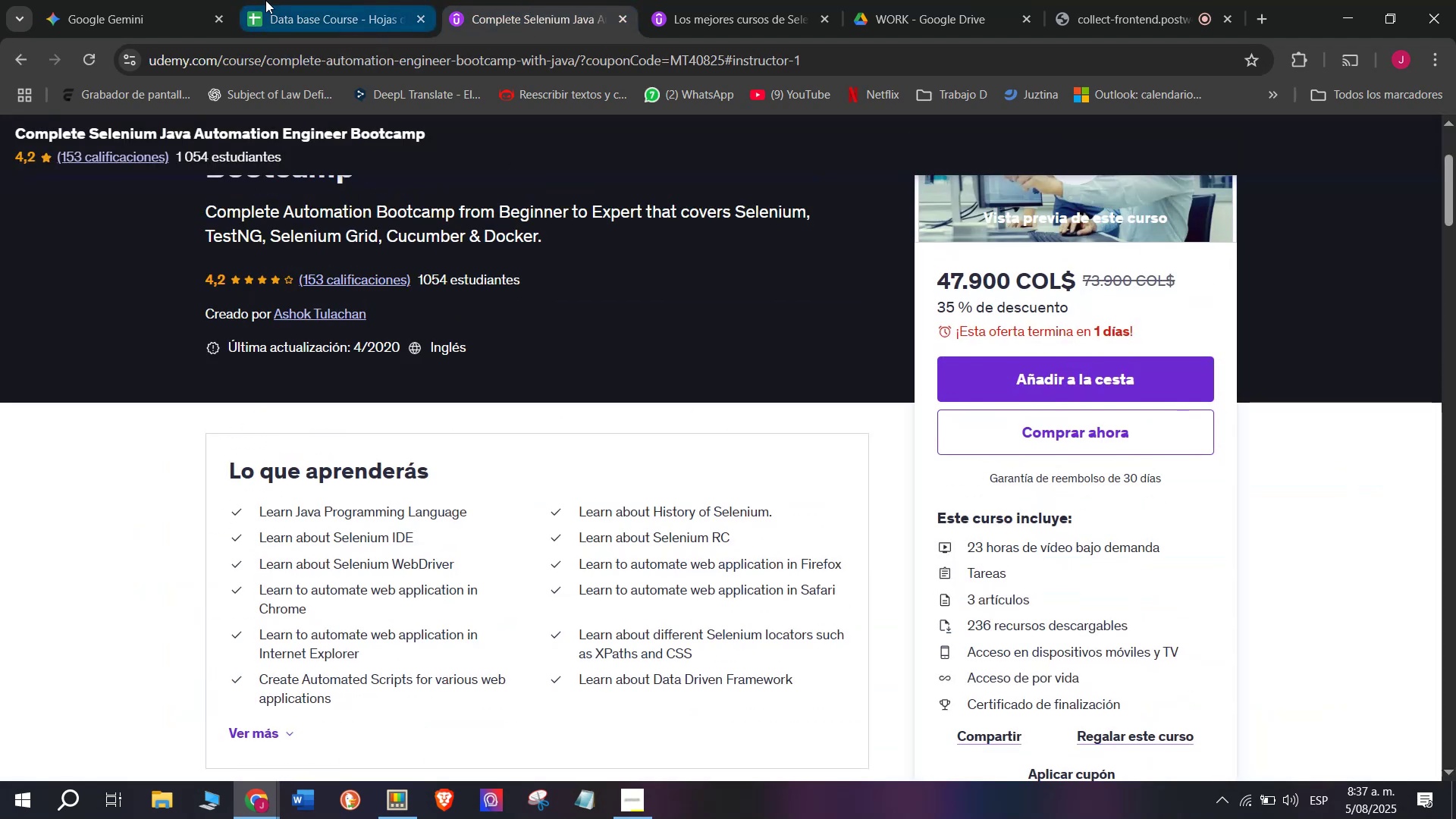 
left_click([271, 0])
 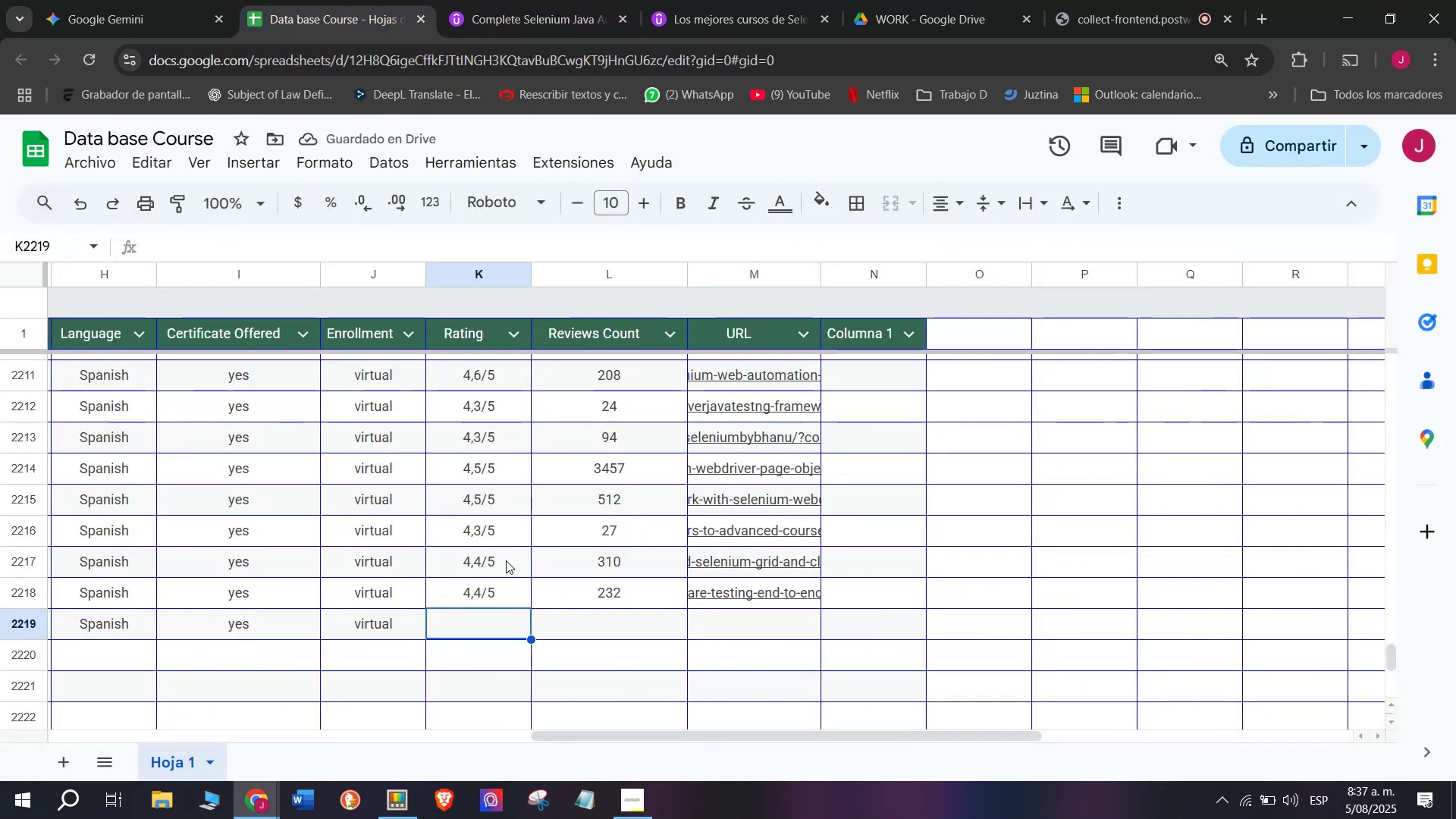 
left_click([506, 558])
 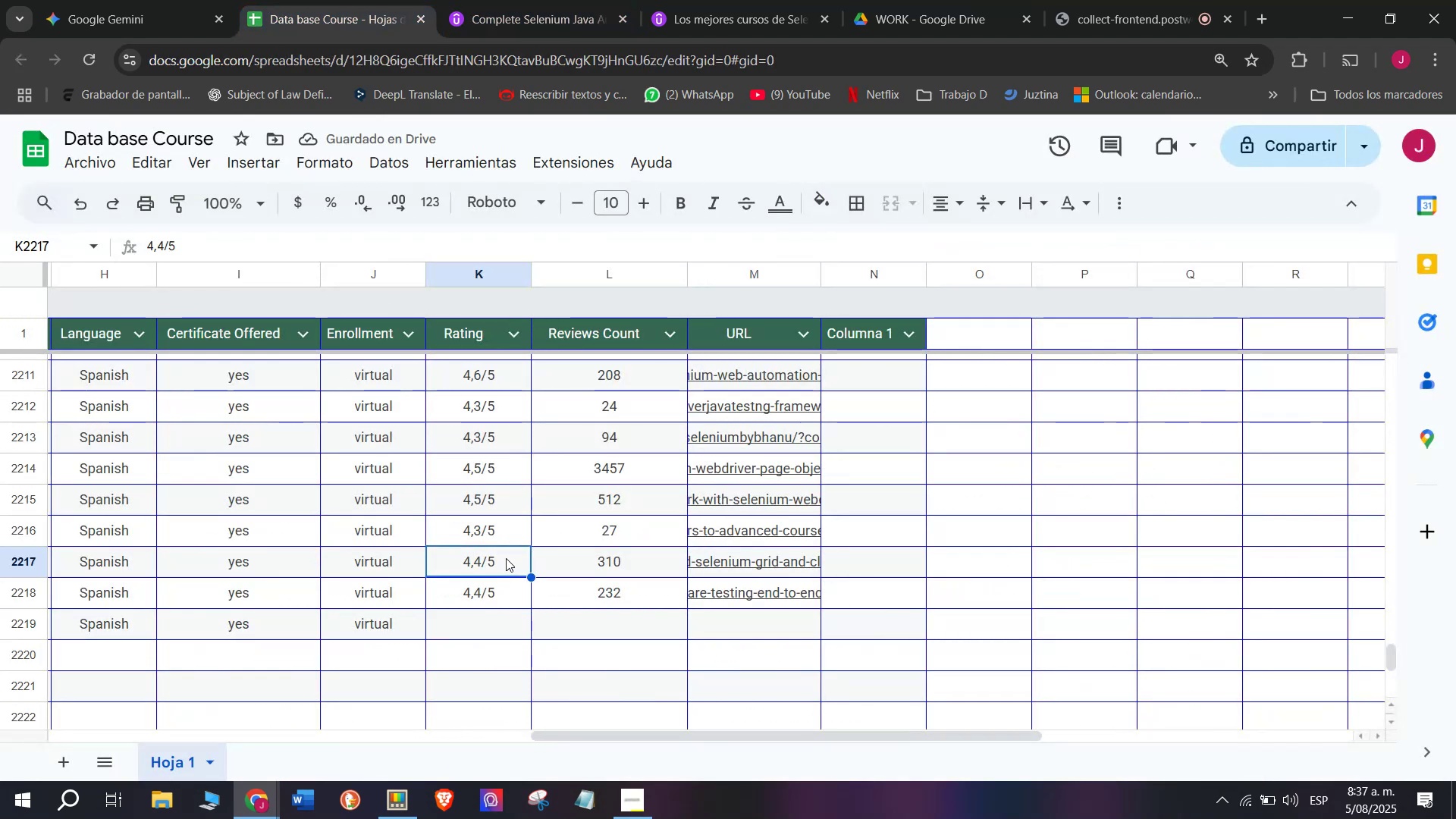 
key(Control+ControlLeft)
 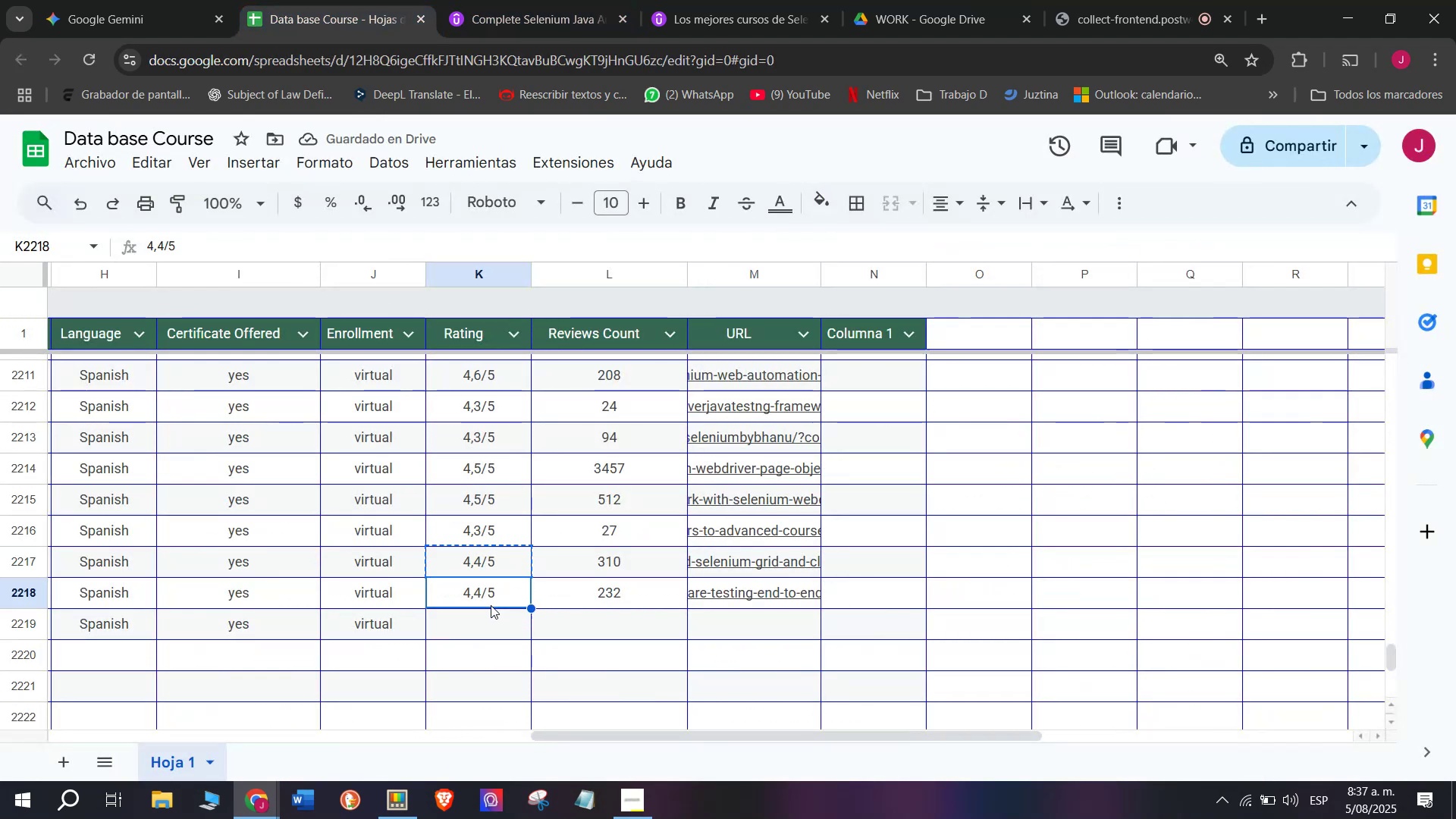 
key(Break)
 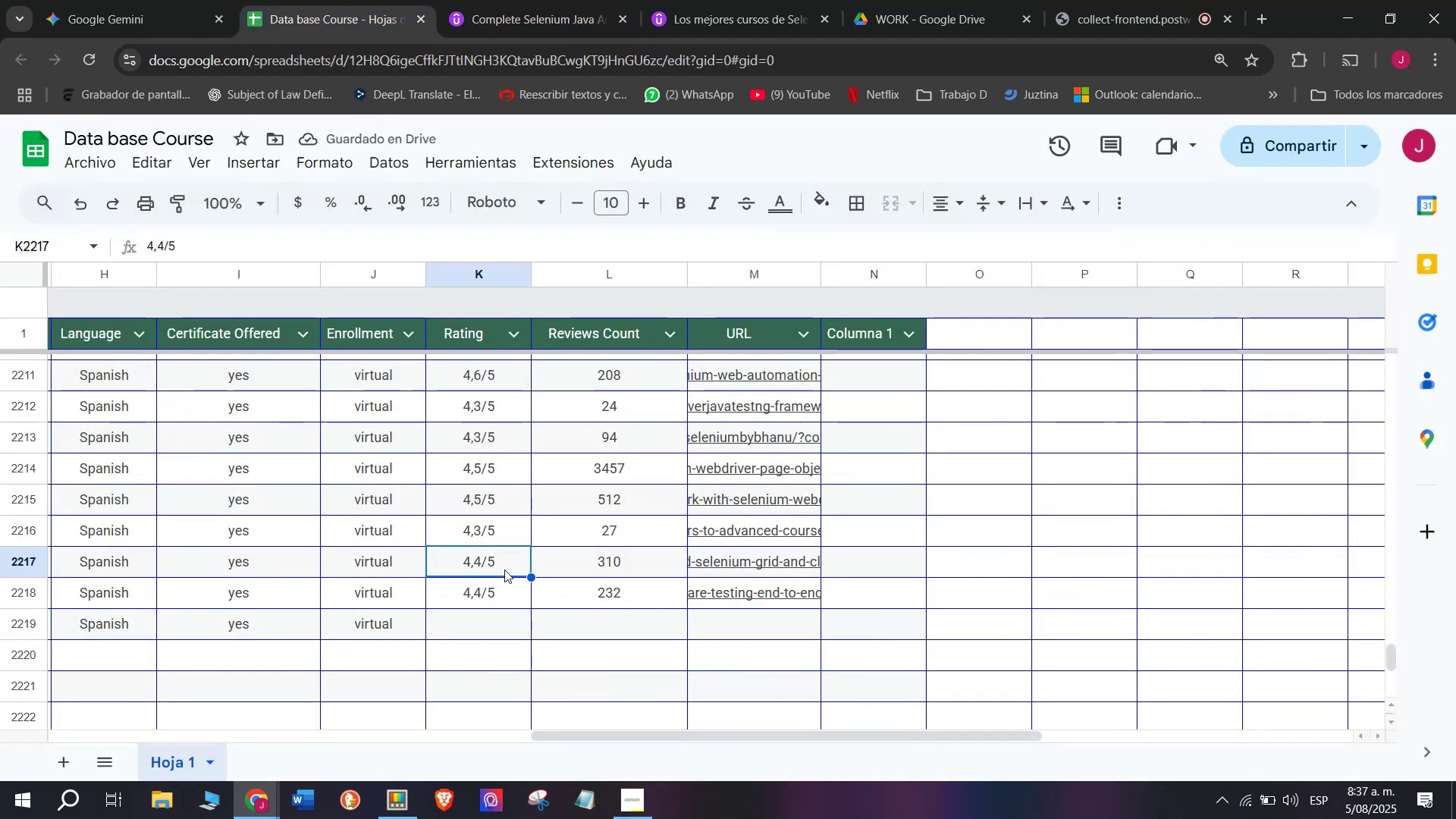 
key(Control+C)
 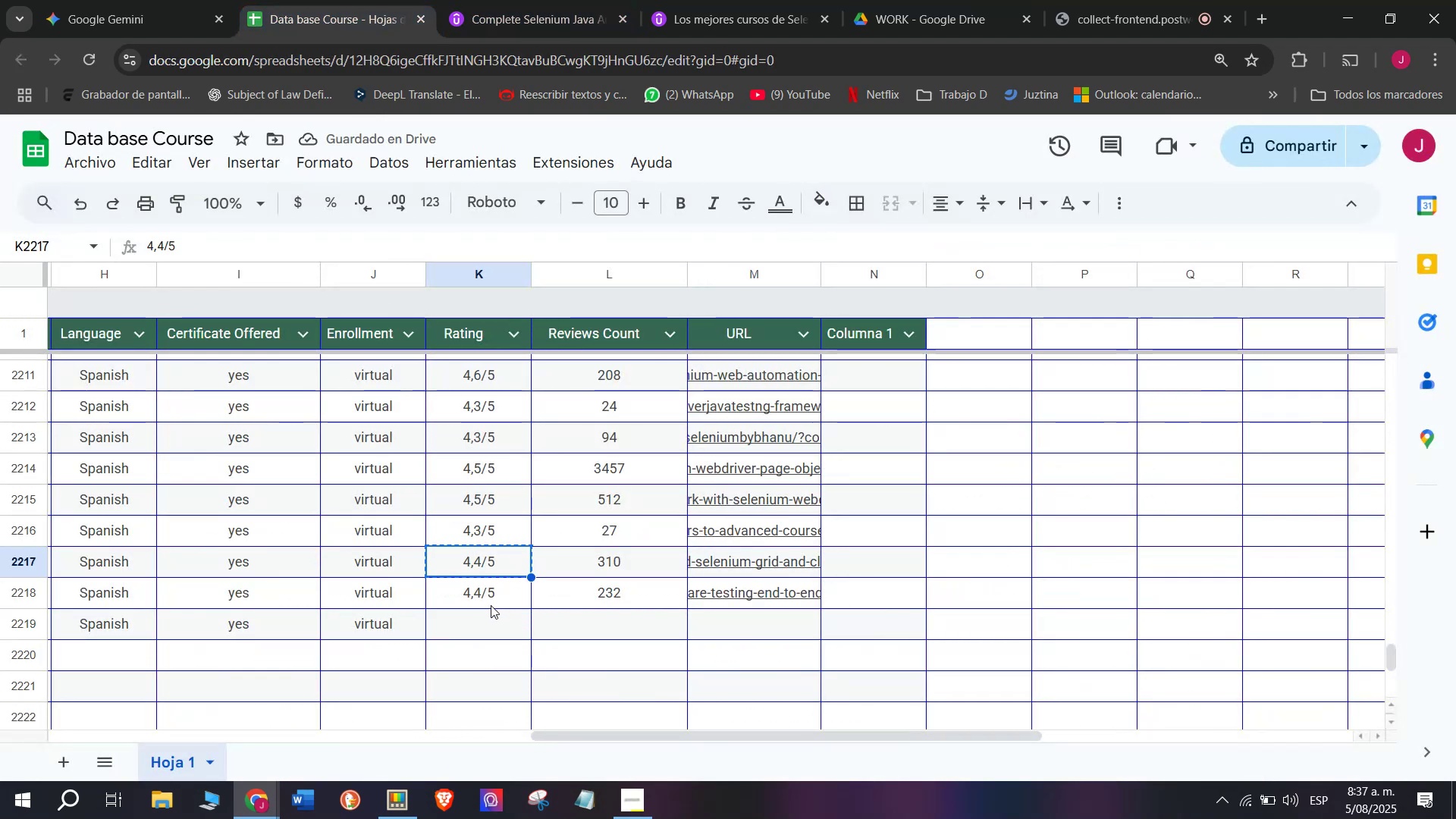 
left_click([491, 605])
 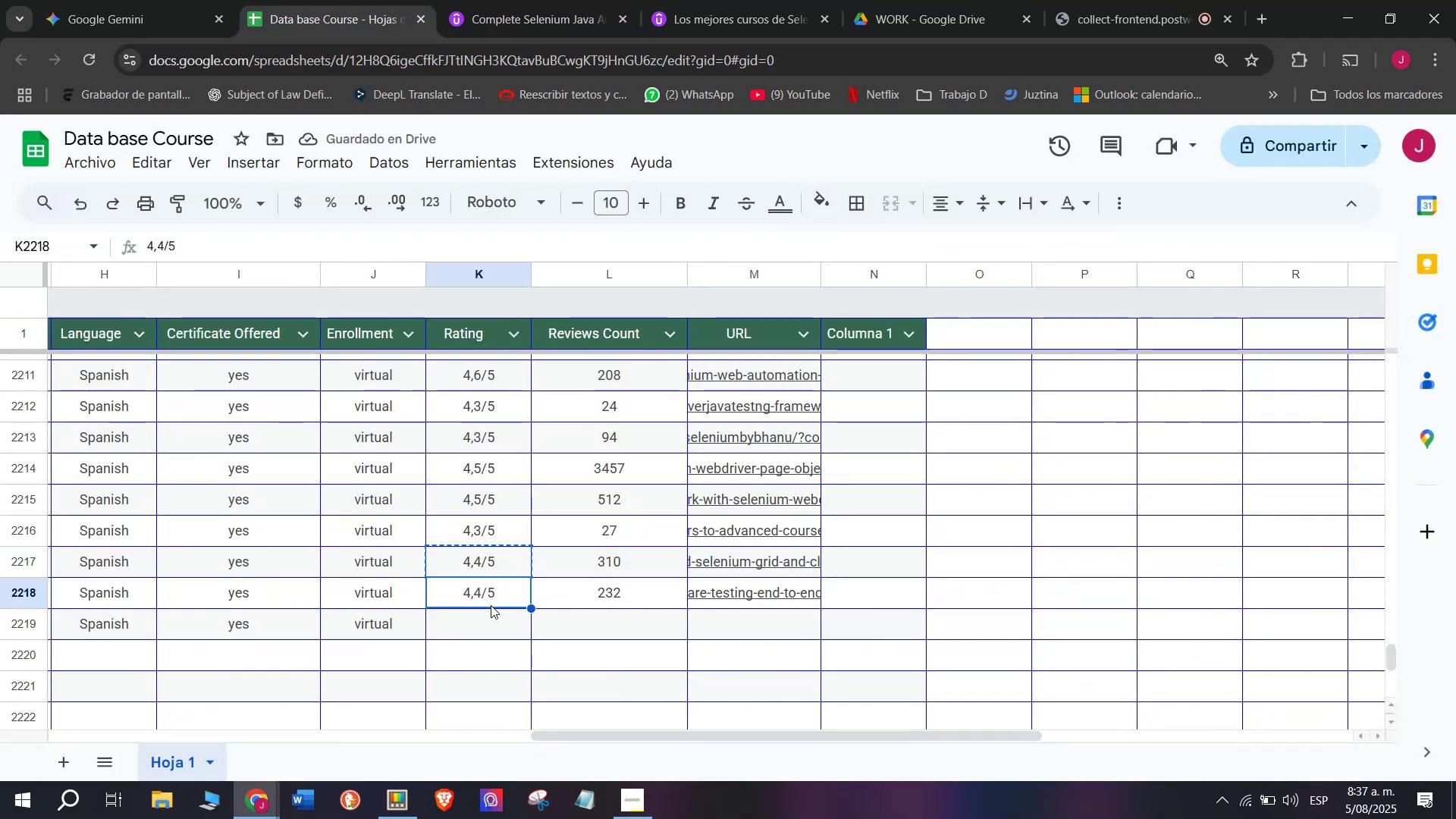 
key(Control+ControlLeft)
 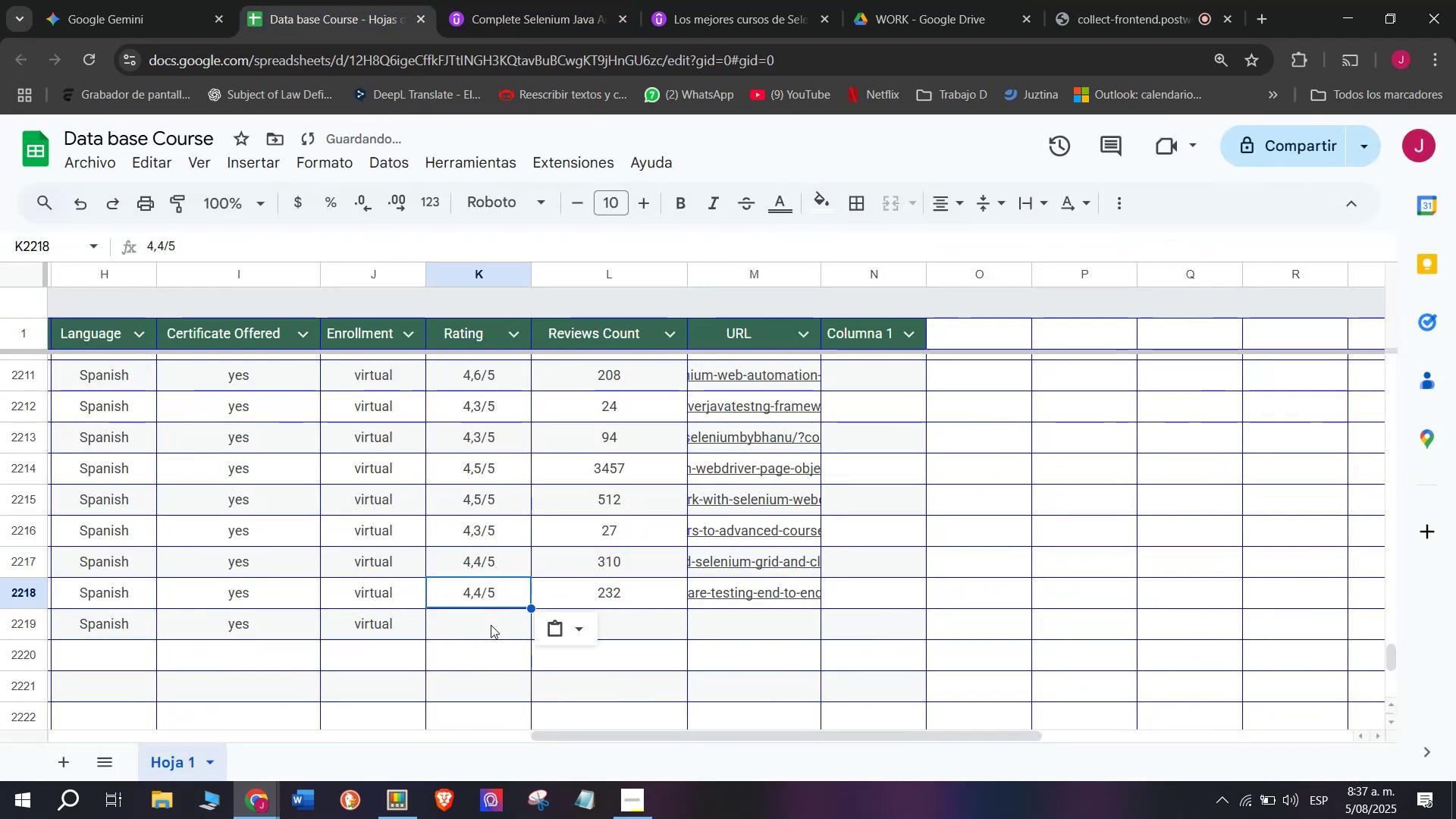 
key(Z)
 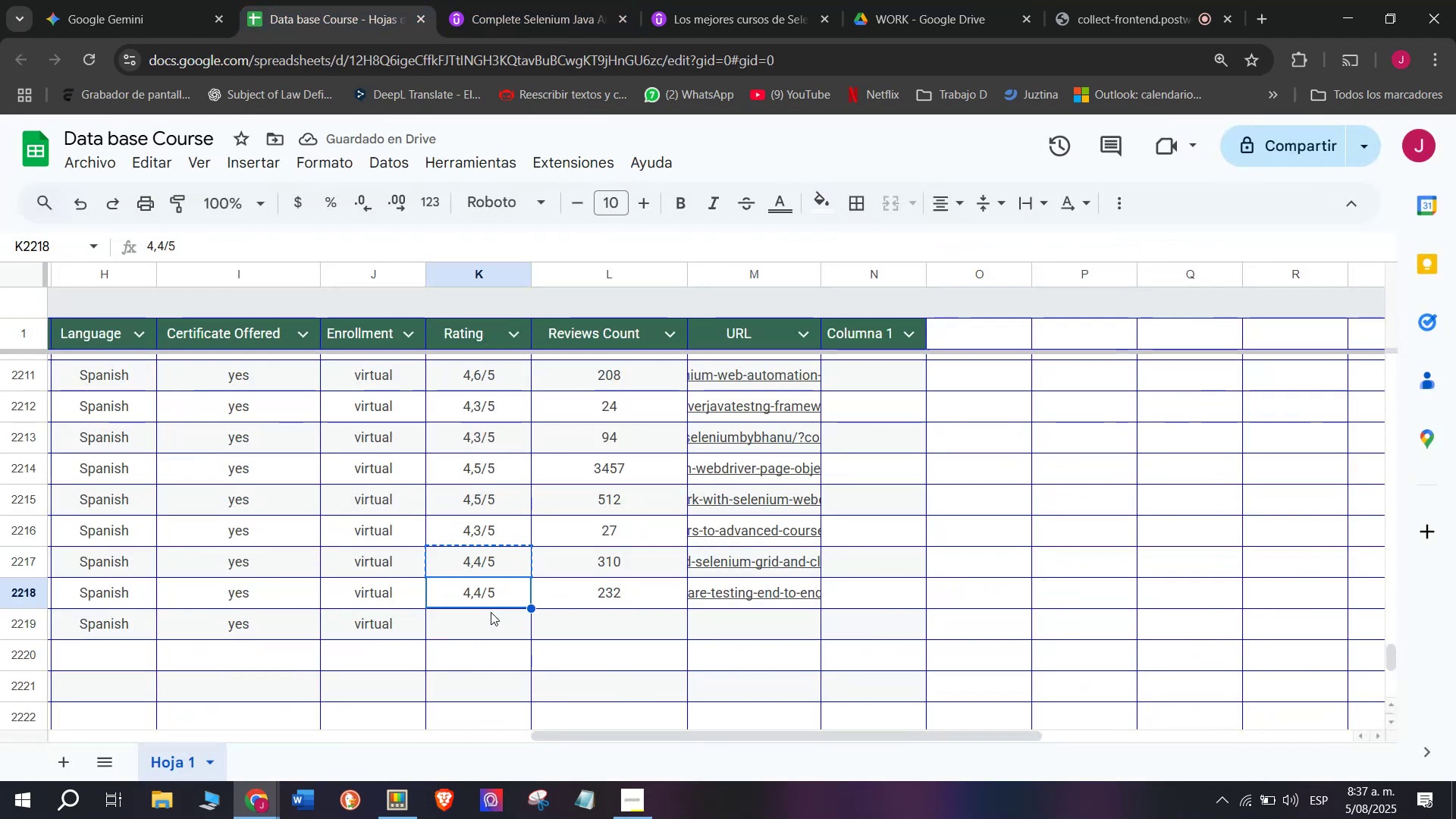 
key(Control+V)
 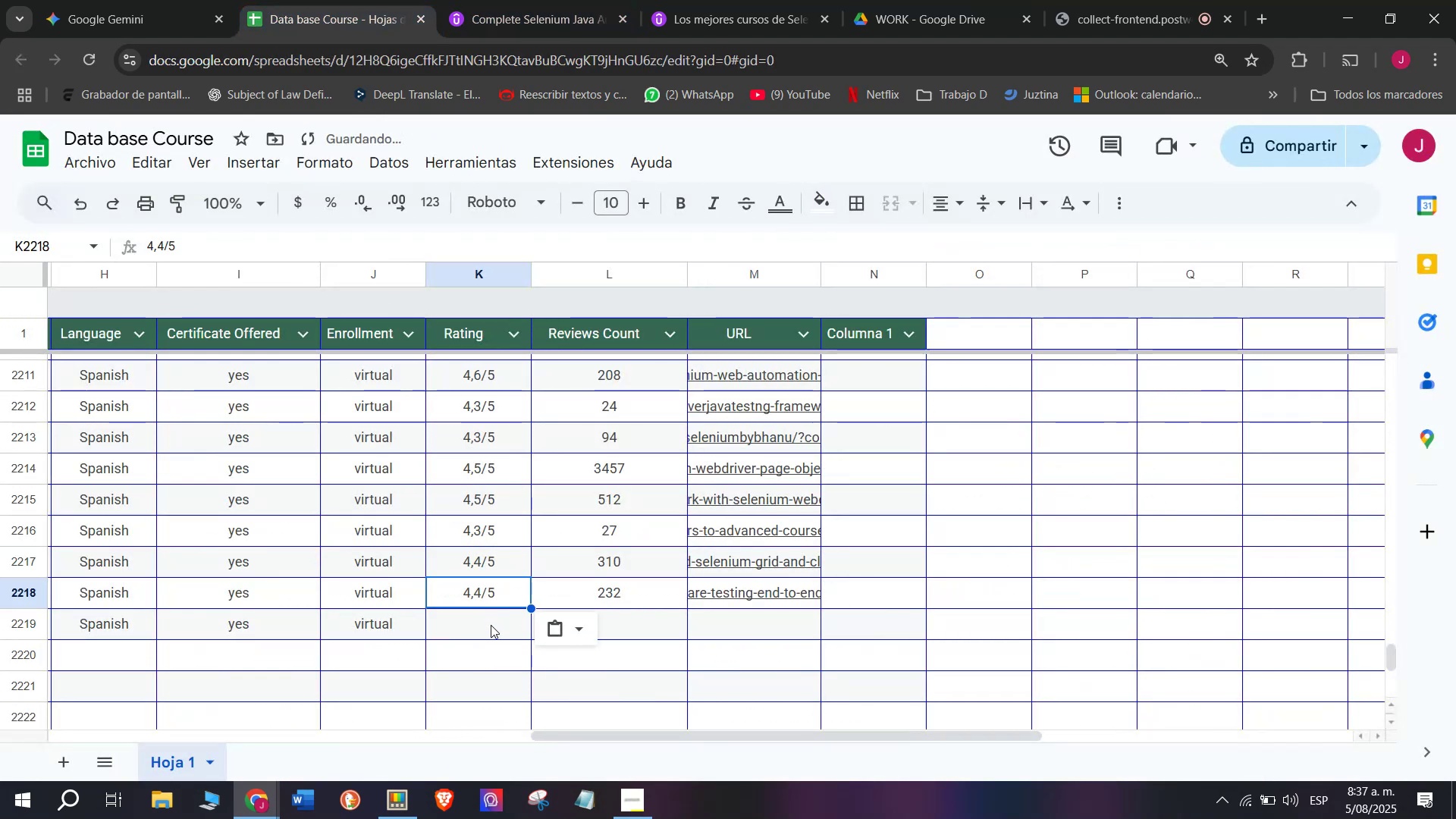 
key(Control+ControlLeft)
 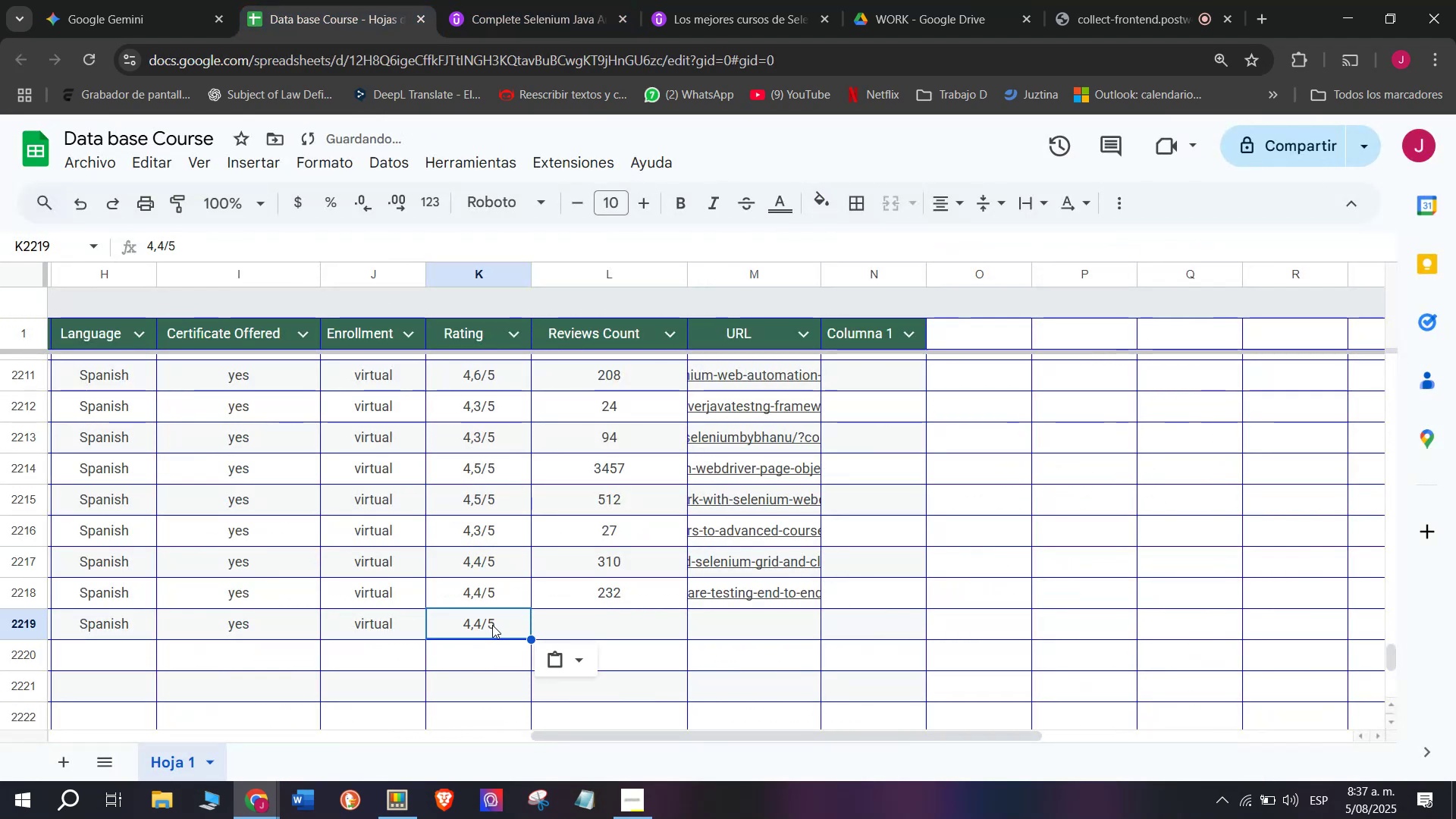 
key(Z)
 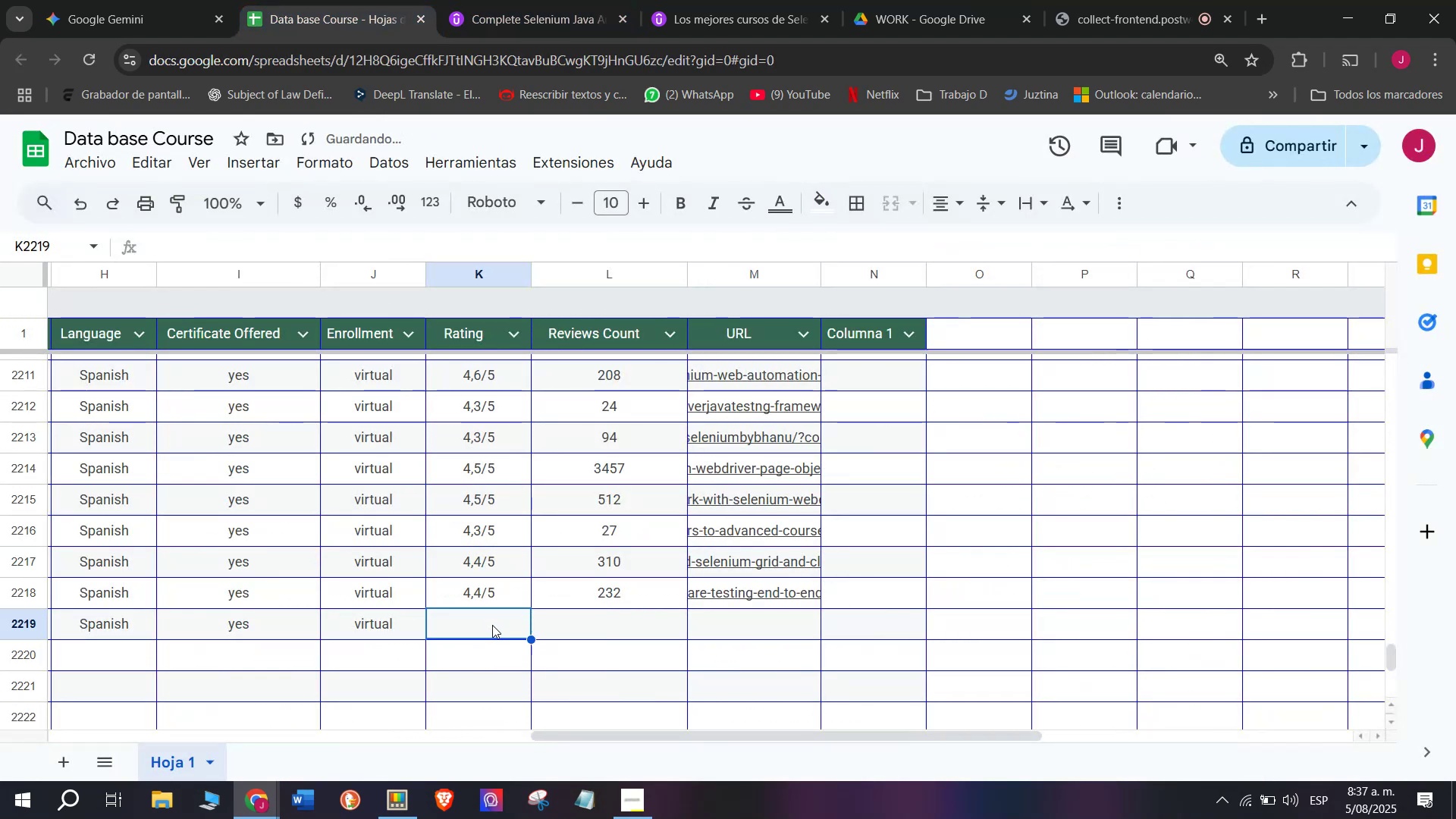 
key(Control+V)
 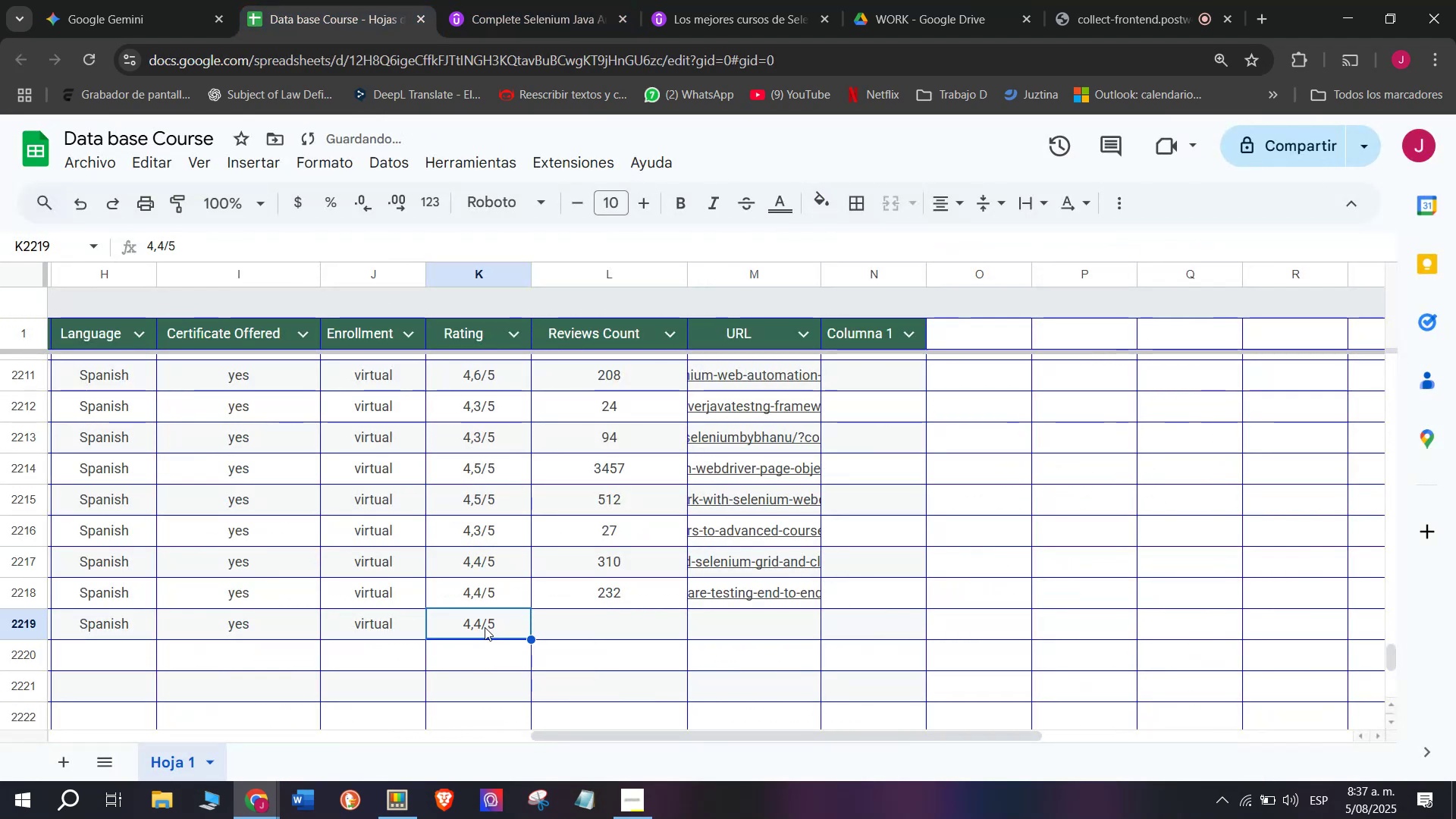 
double_click([485, 627])
 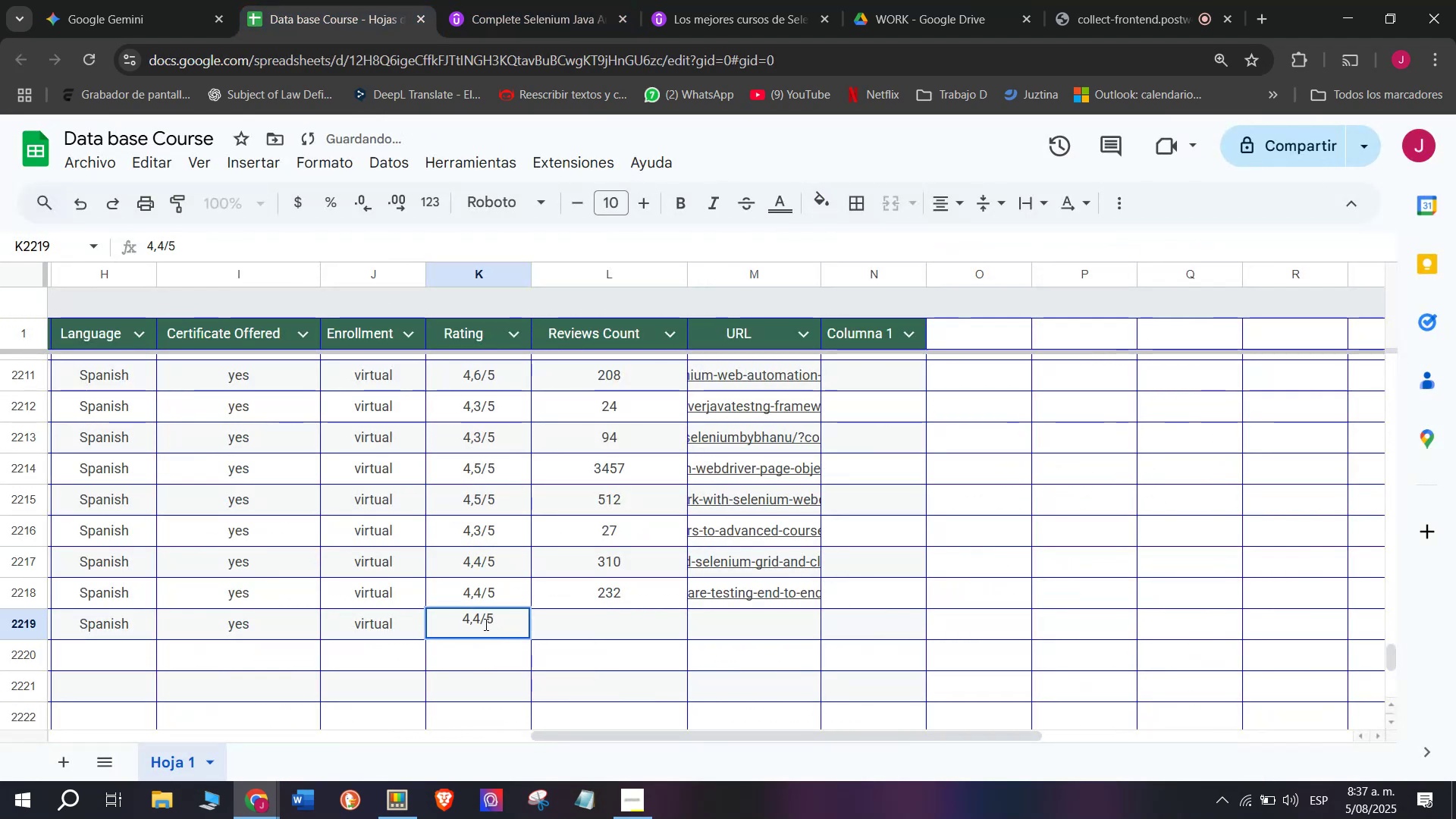 
left_click([481, 622])
 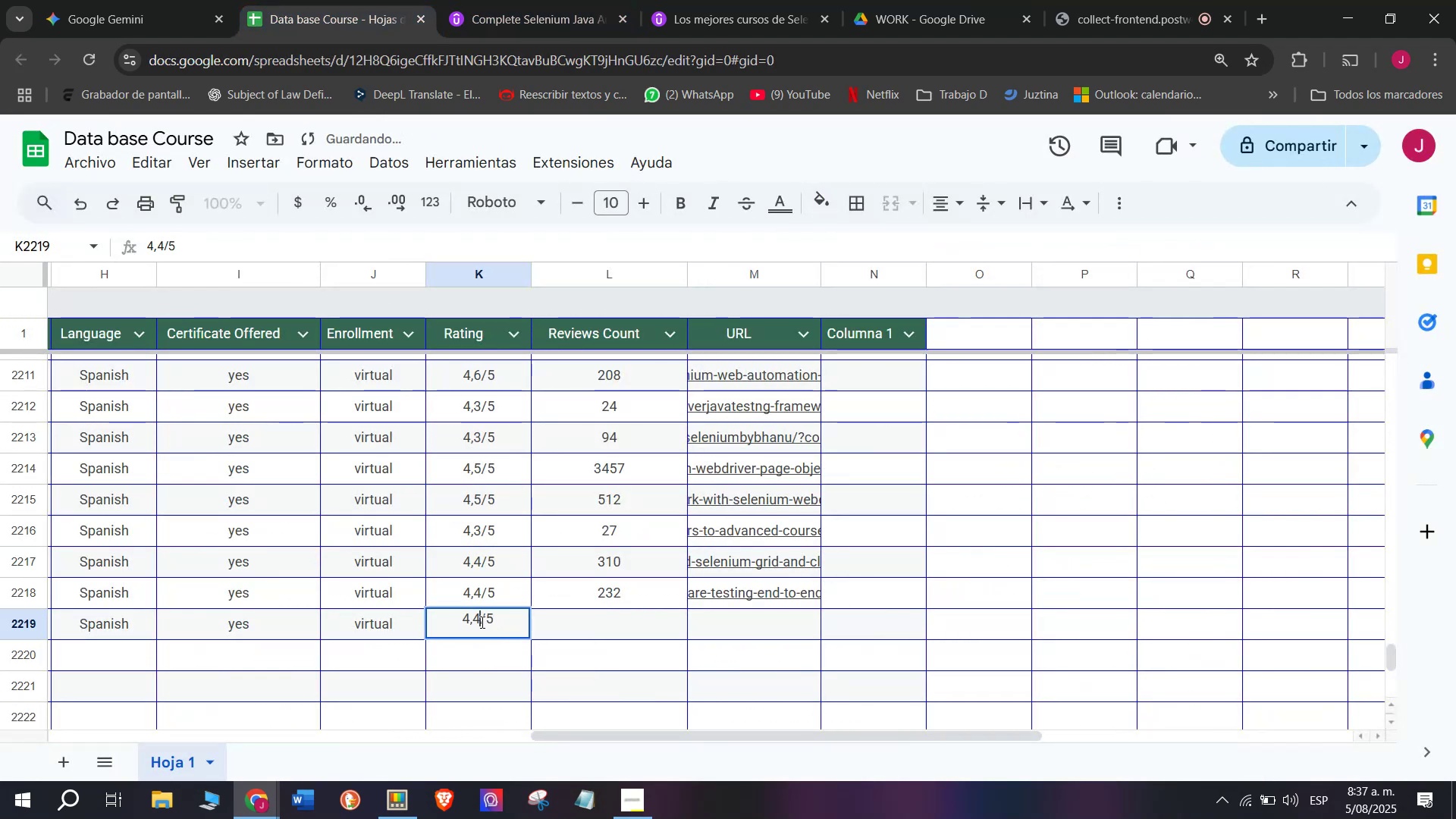 
key(Backspace)
 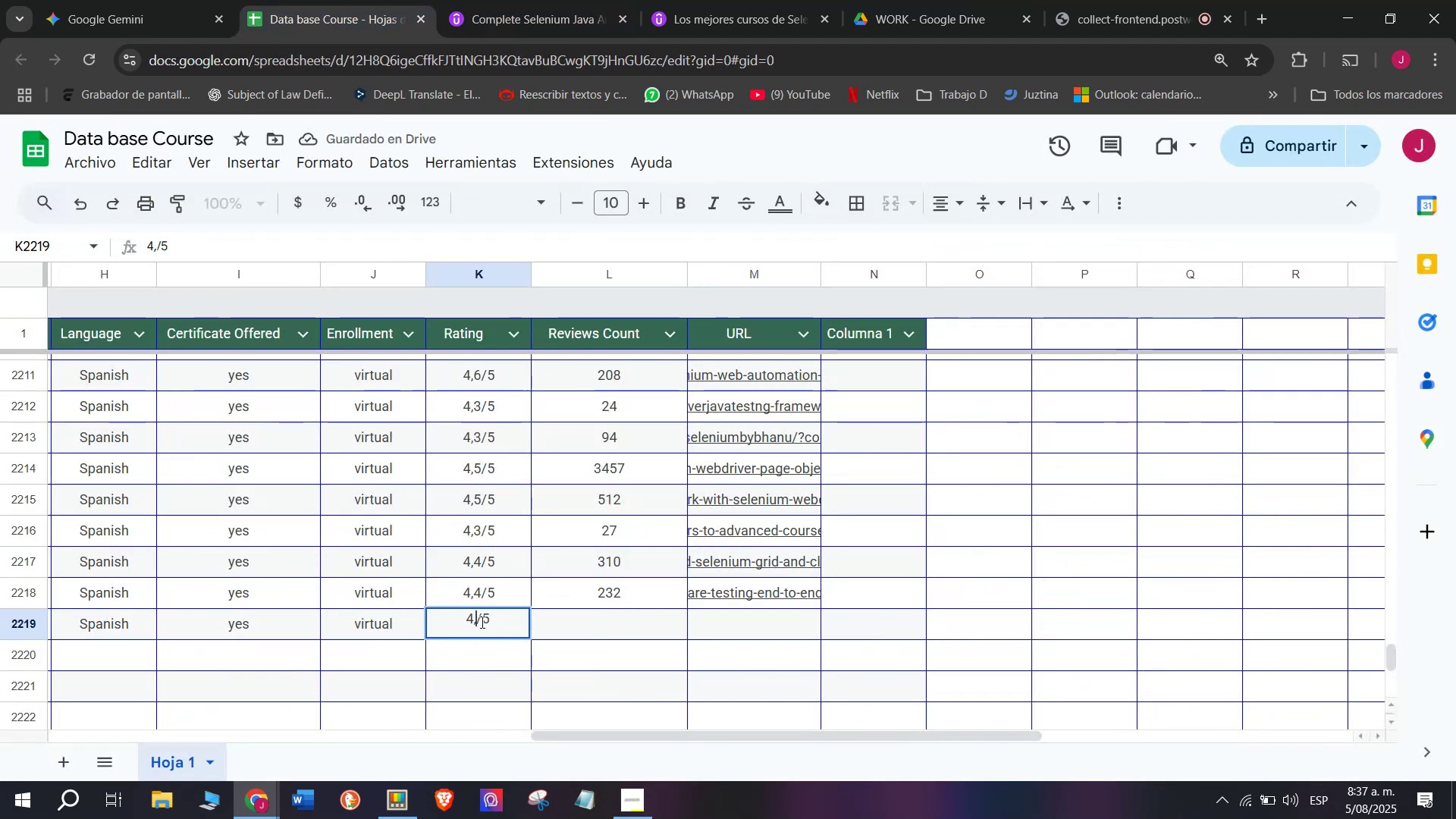 
key(Q)
 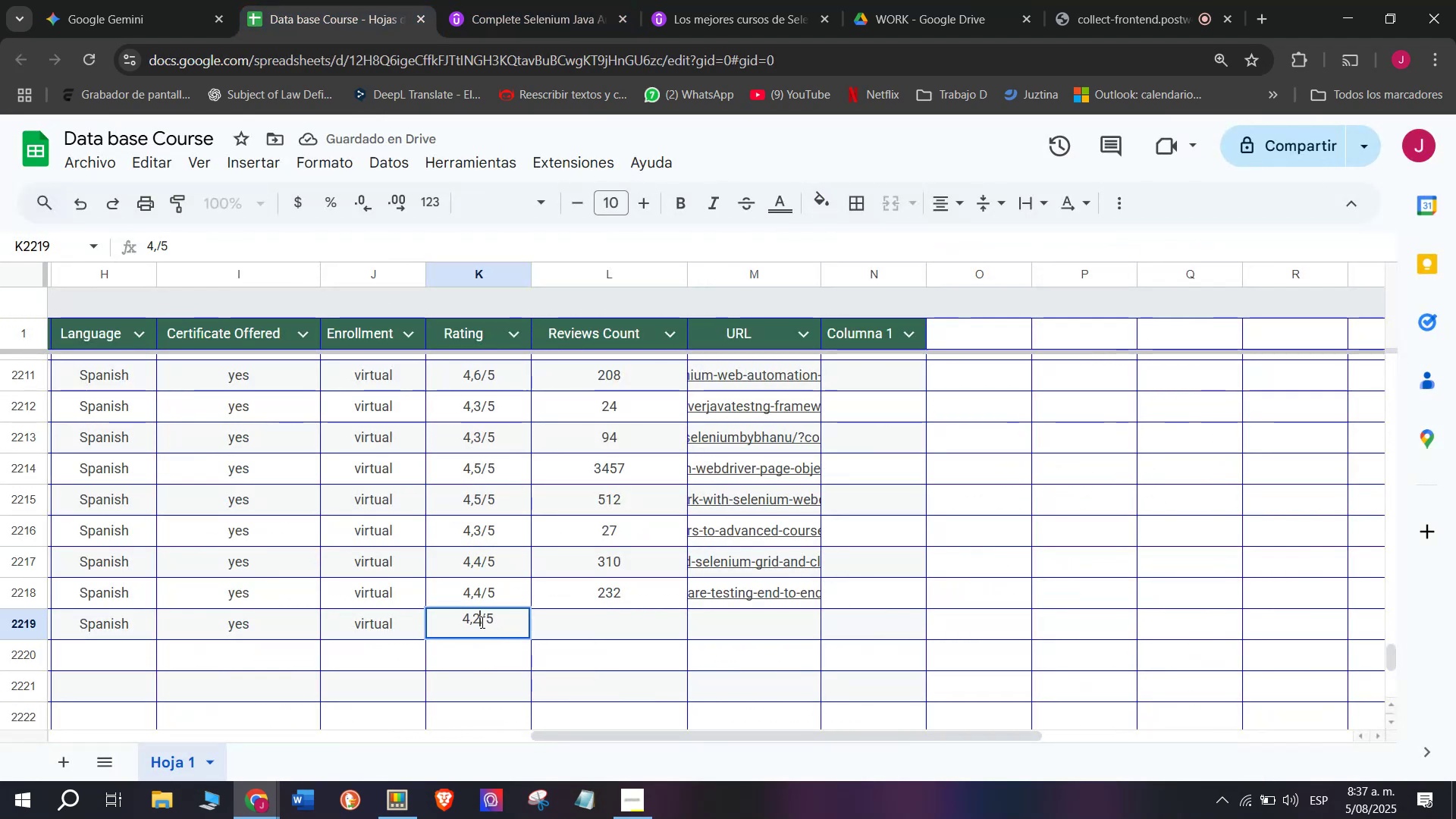 
key(2)
 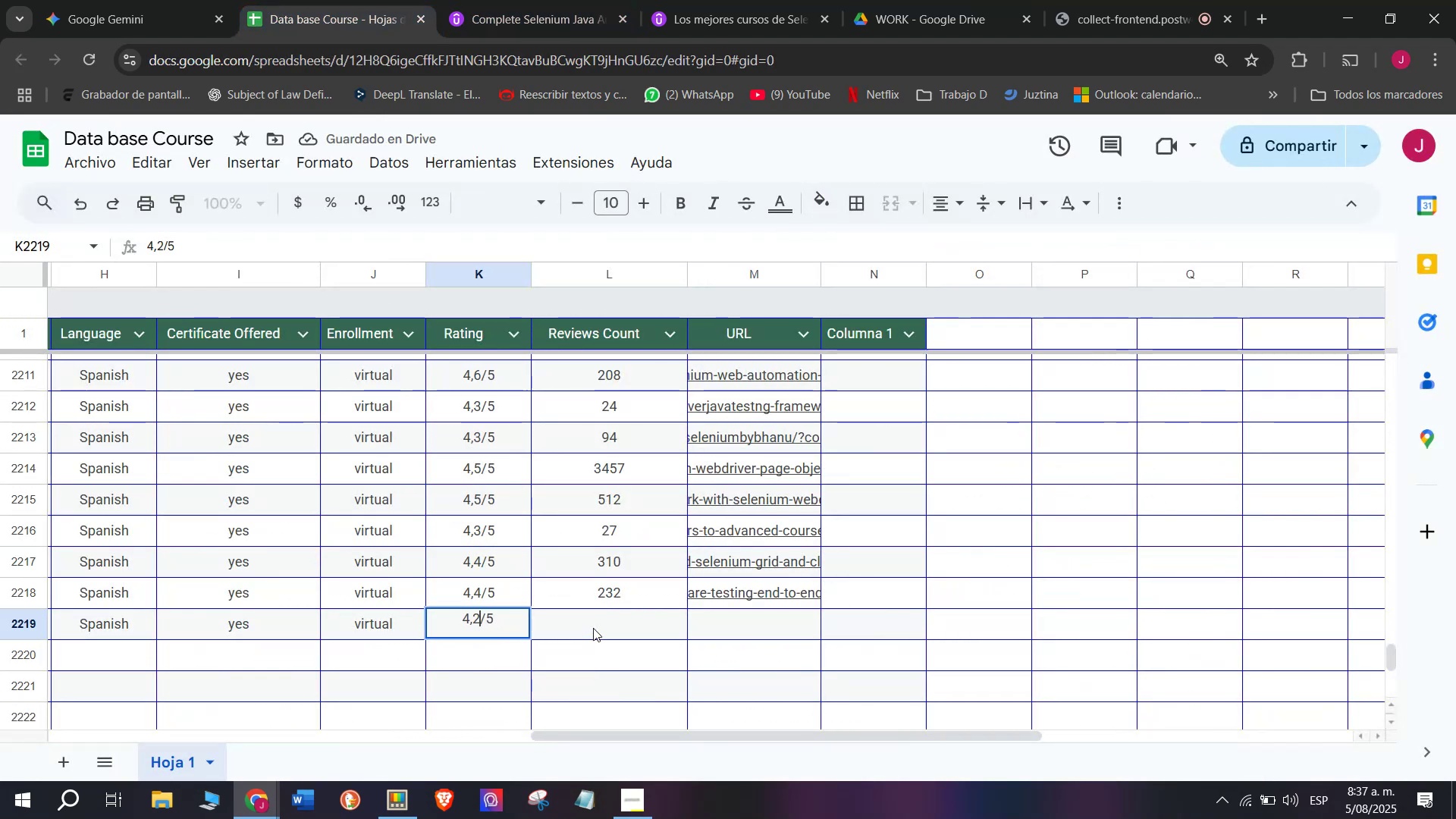 
left_click([598, 623])
 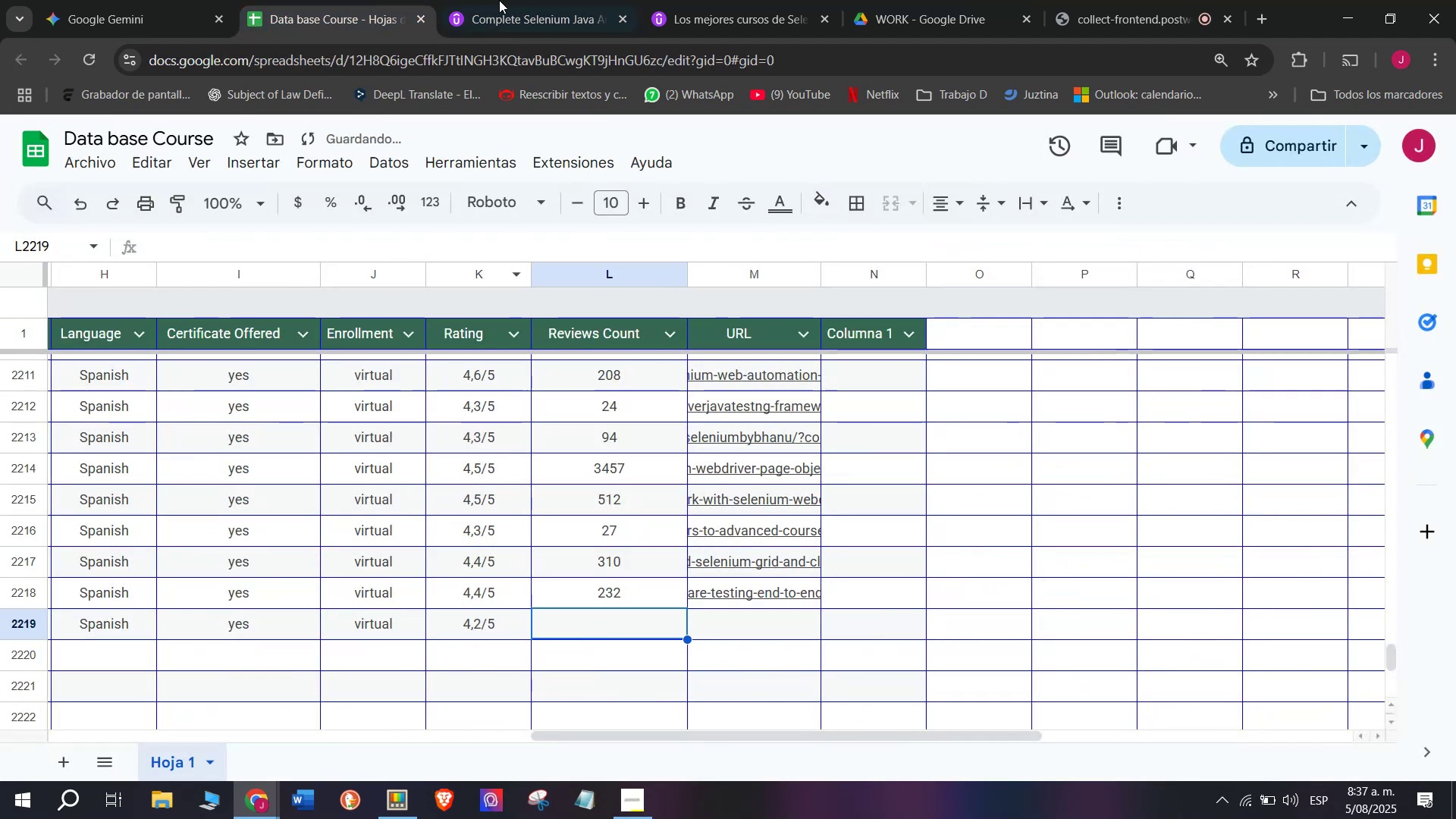 
left_click([505, 0])
 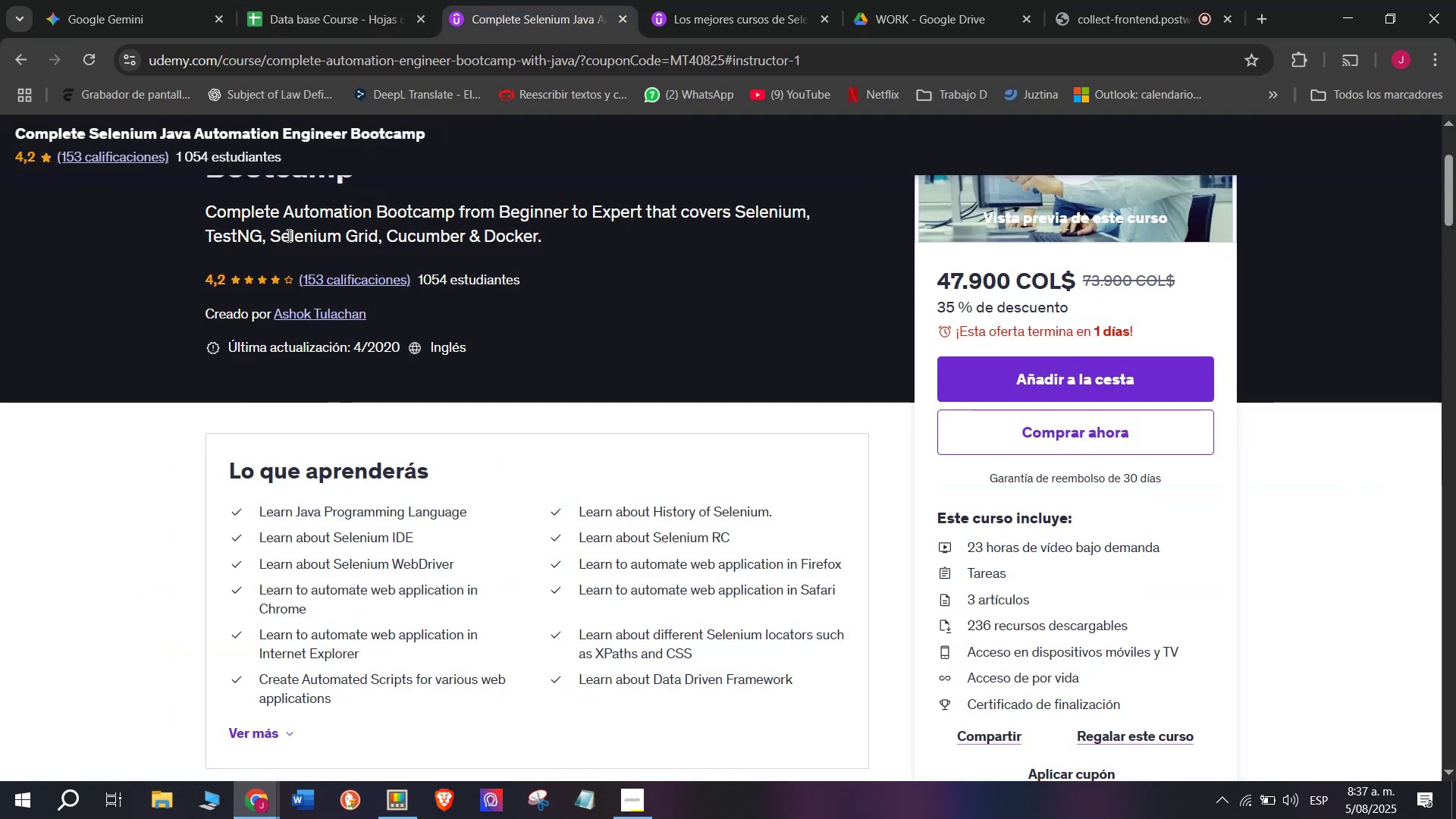 
left_click([300, 0])
 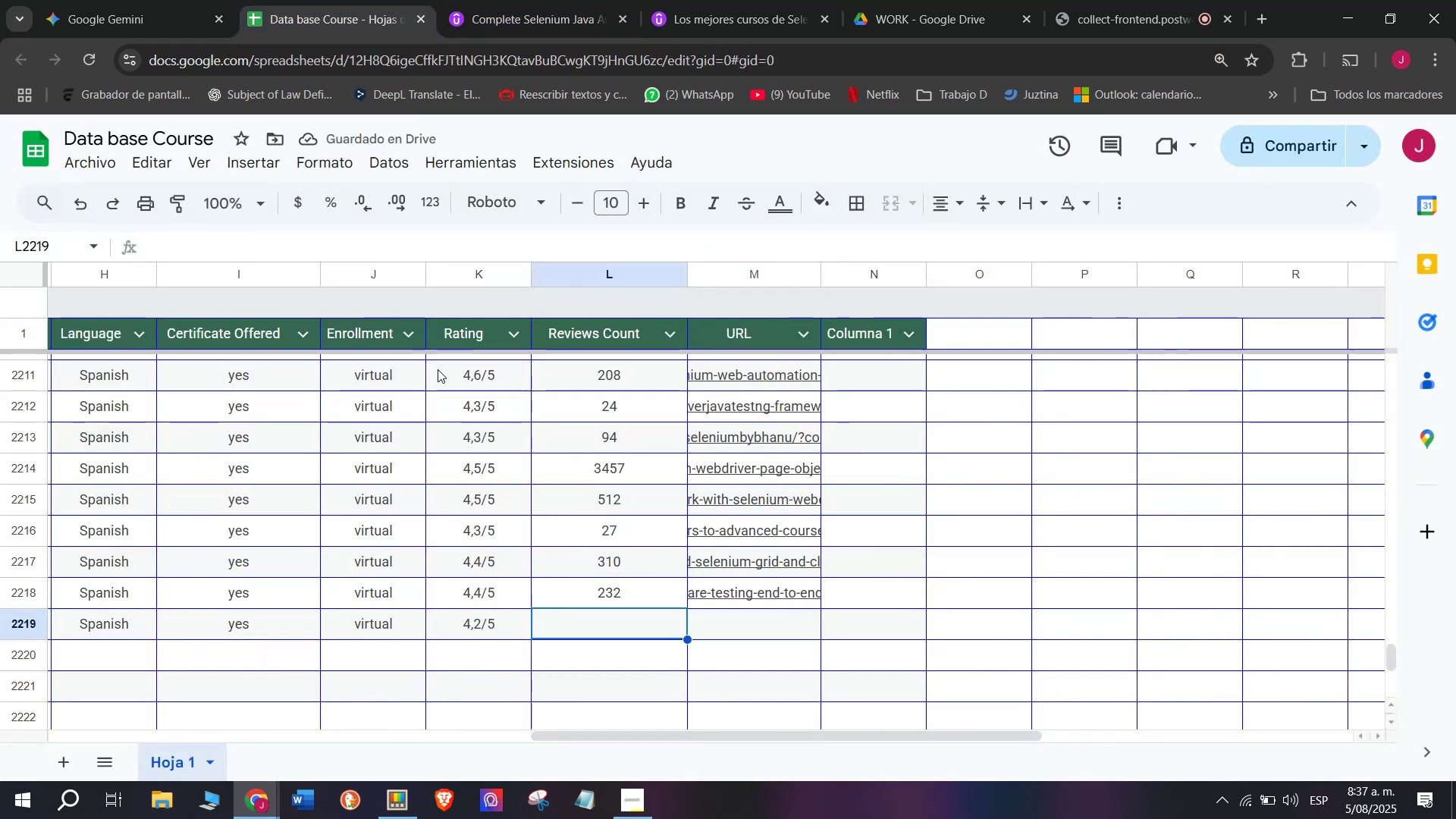 
type(153)
 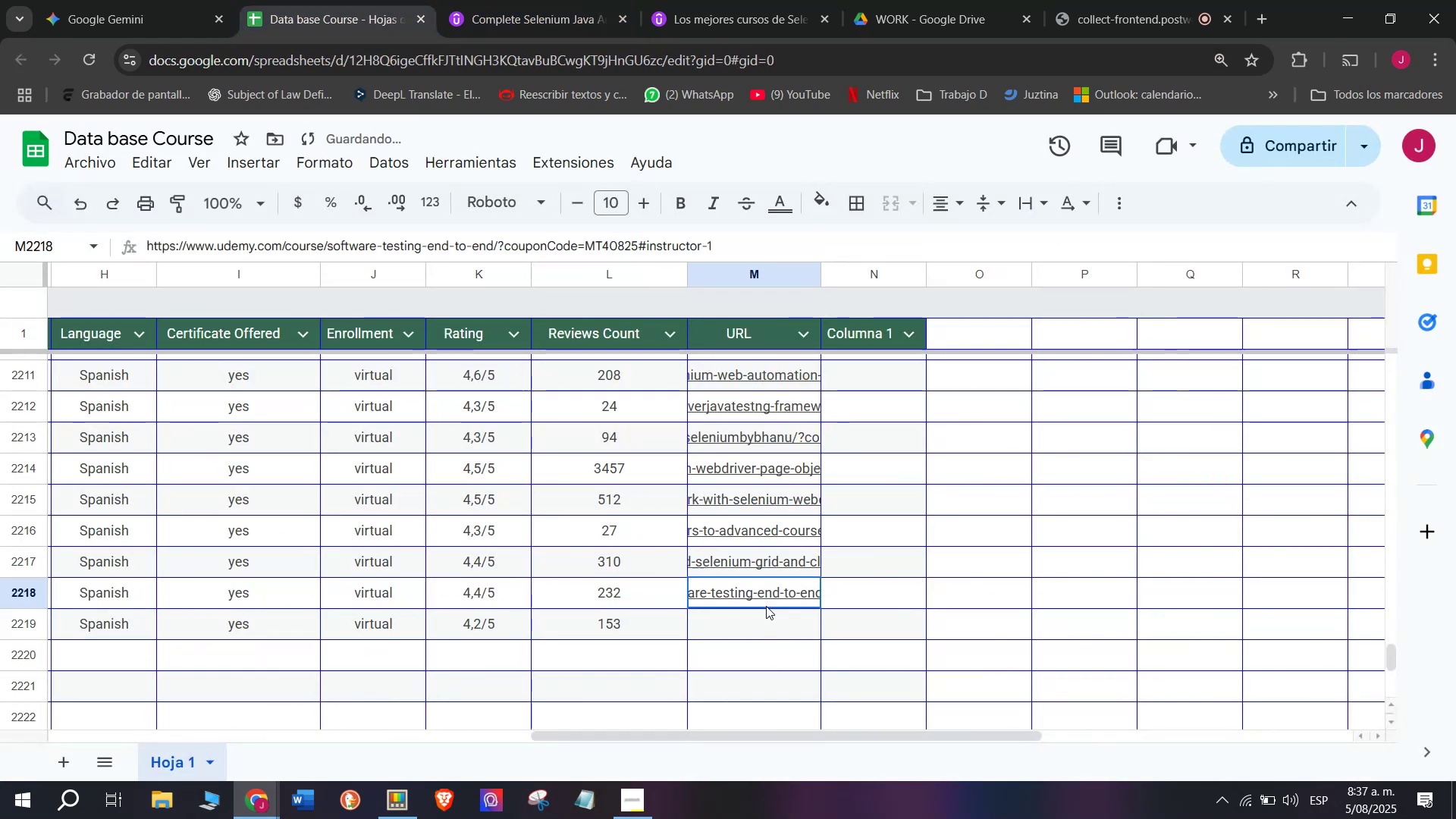 
left_click([734, 619])
 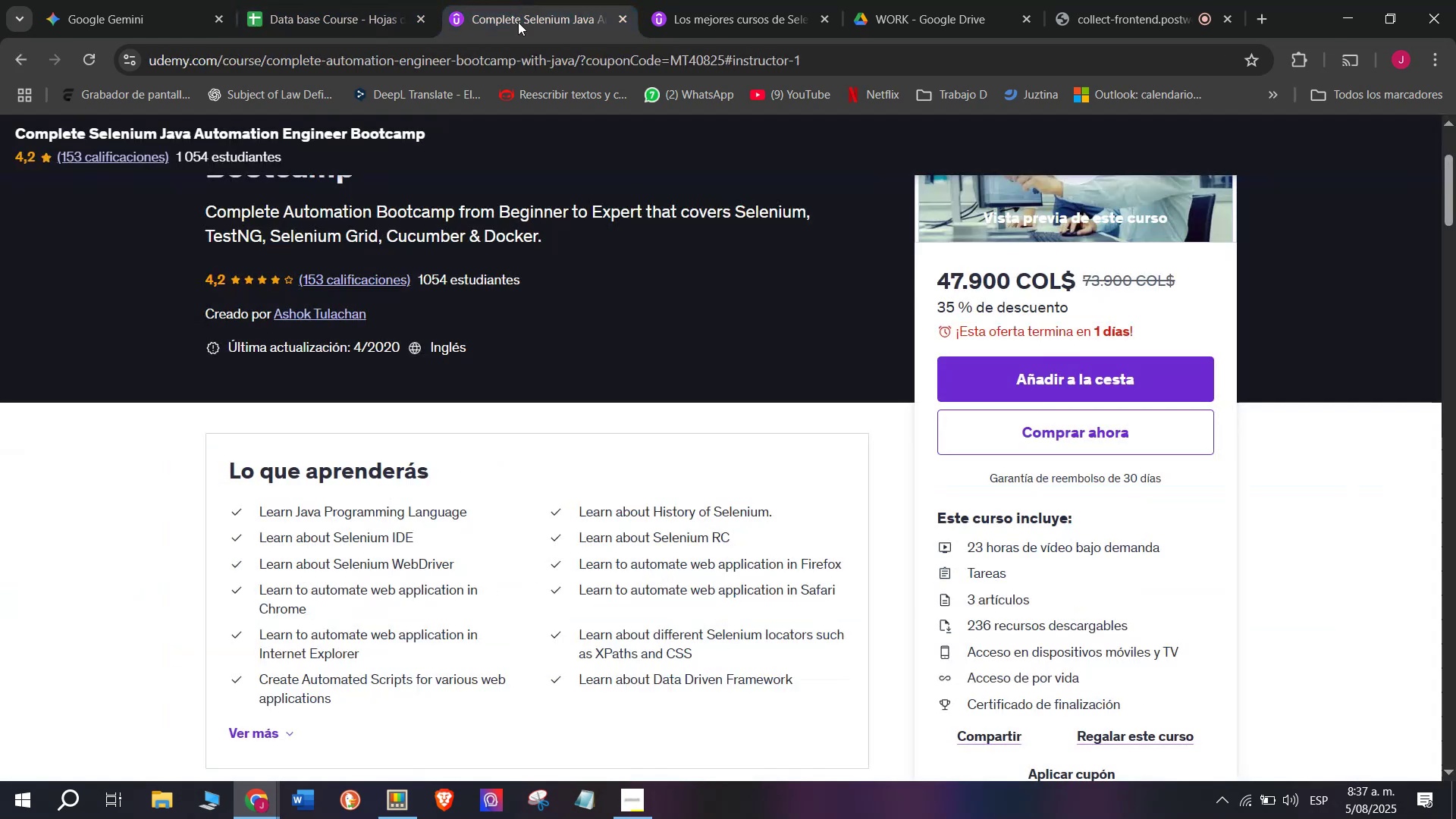 
double_click([516, 58])
 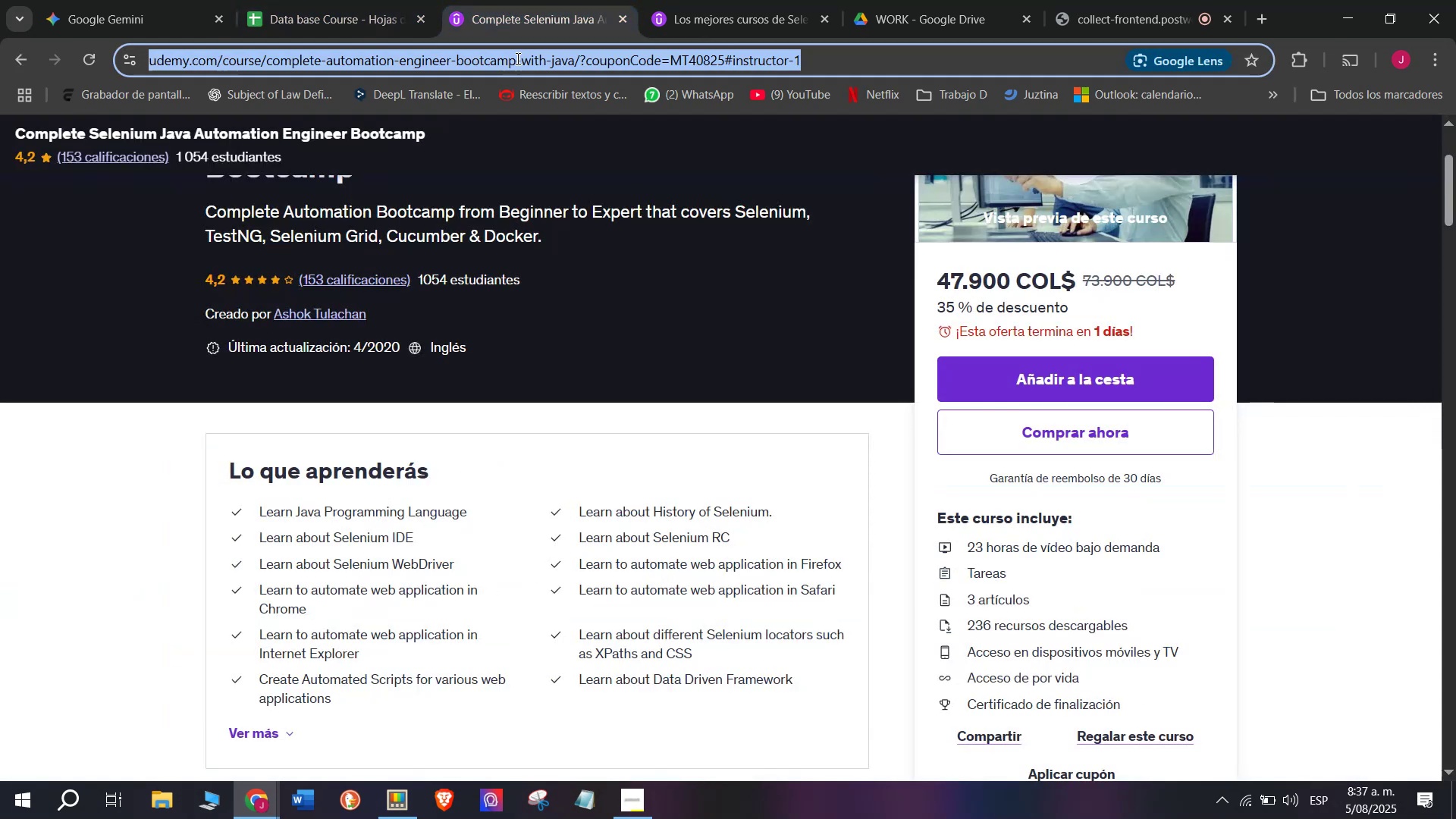 
triple_click([516, 58])
 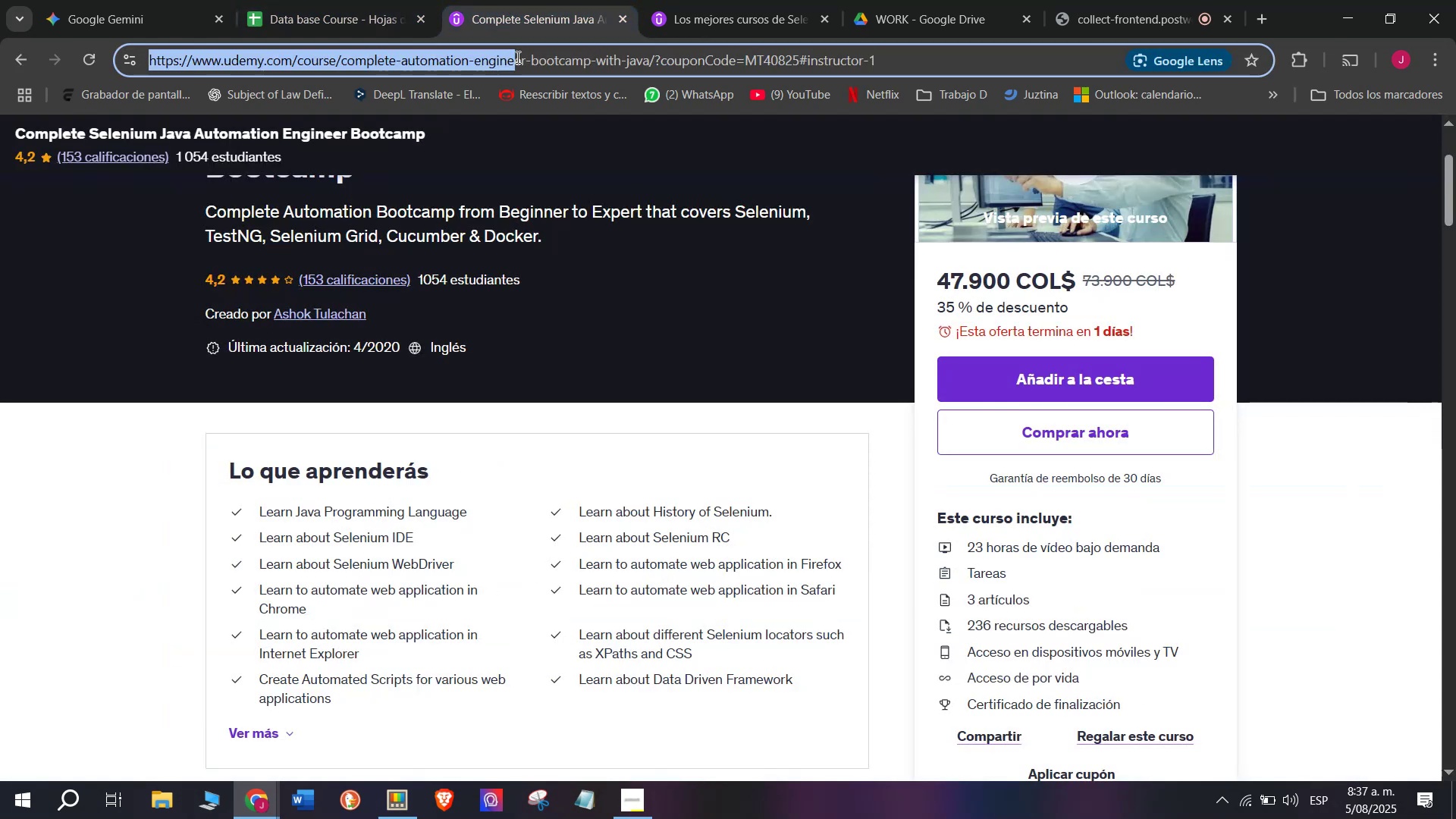 
key(Control+ControlLeft)
 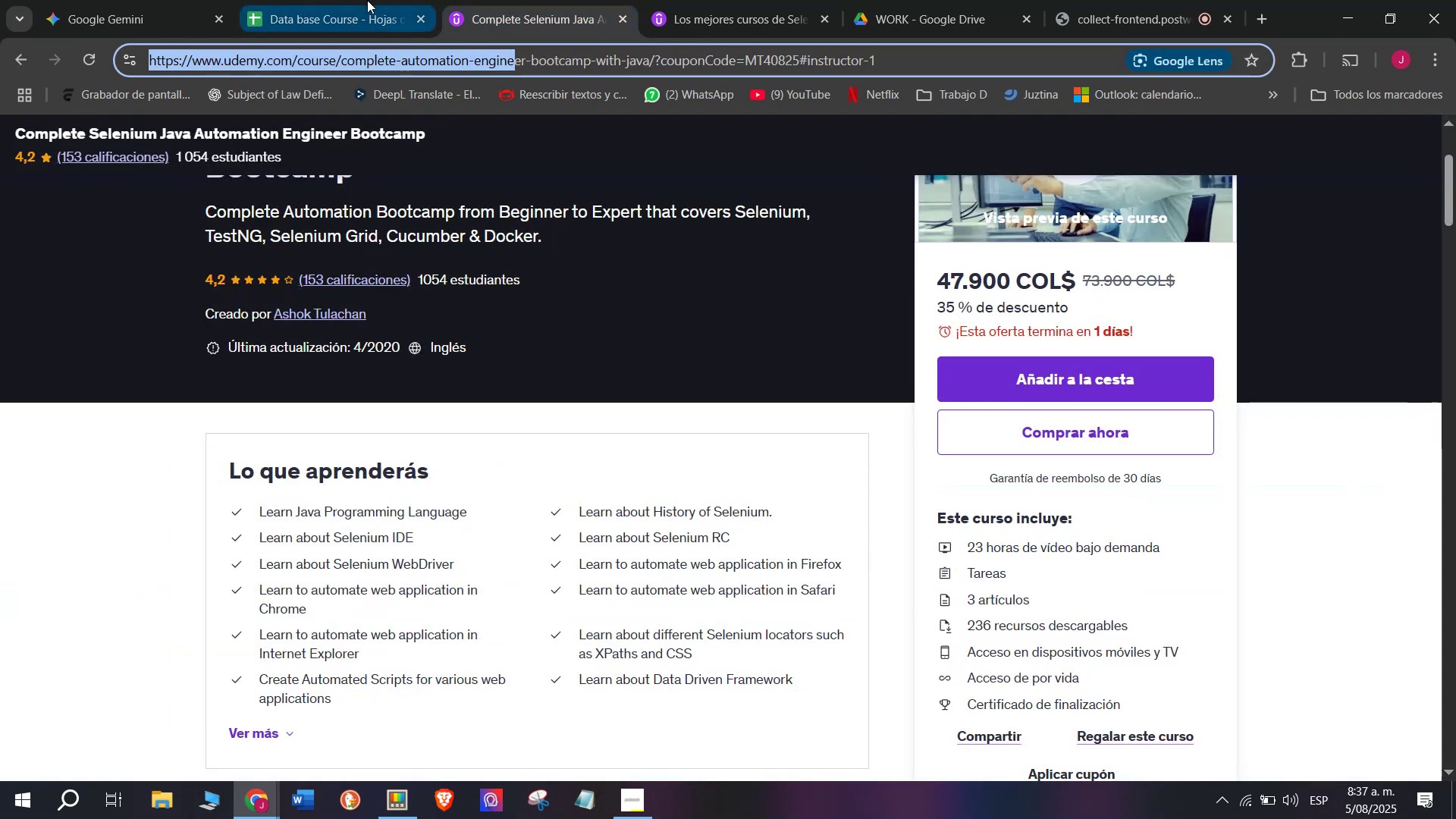 
key(Break)
 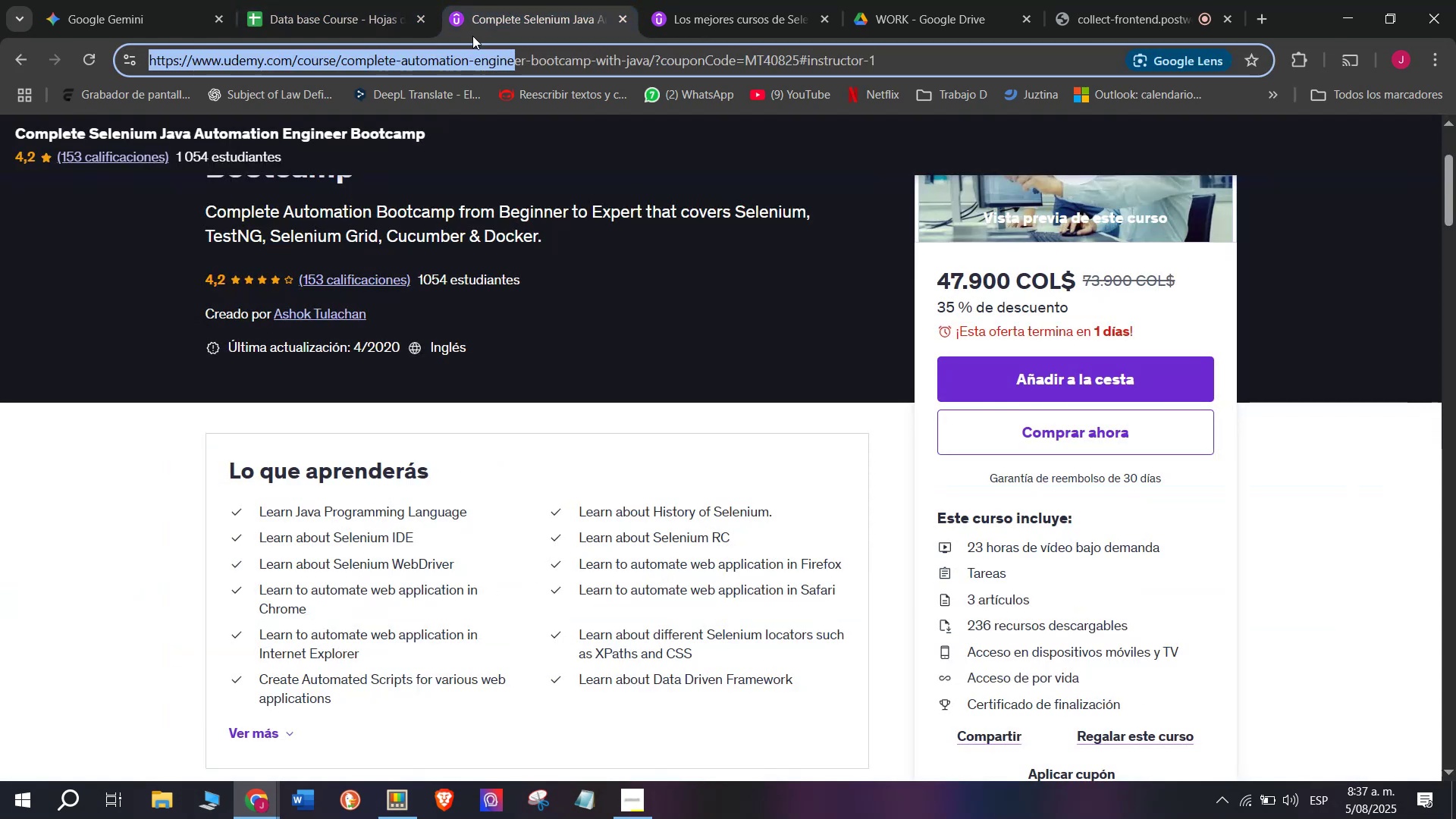 
key(Control+C)
 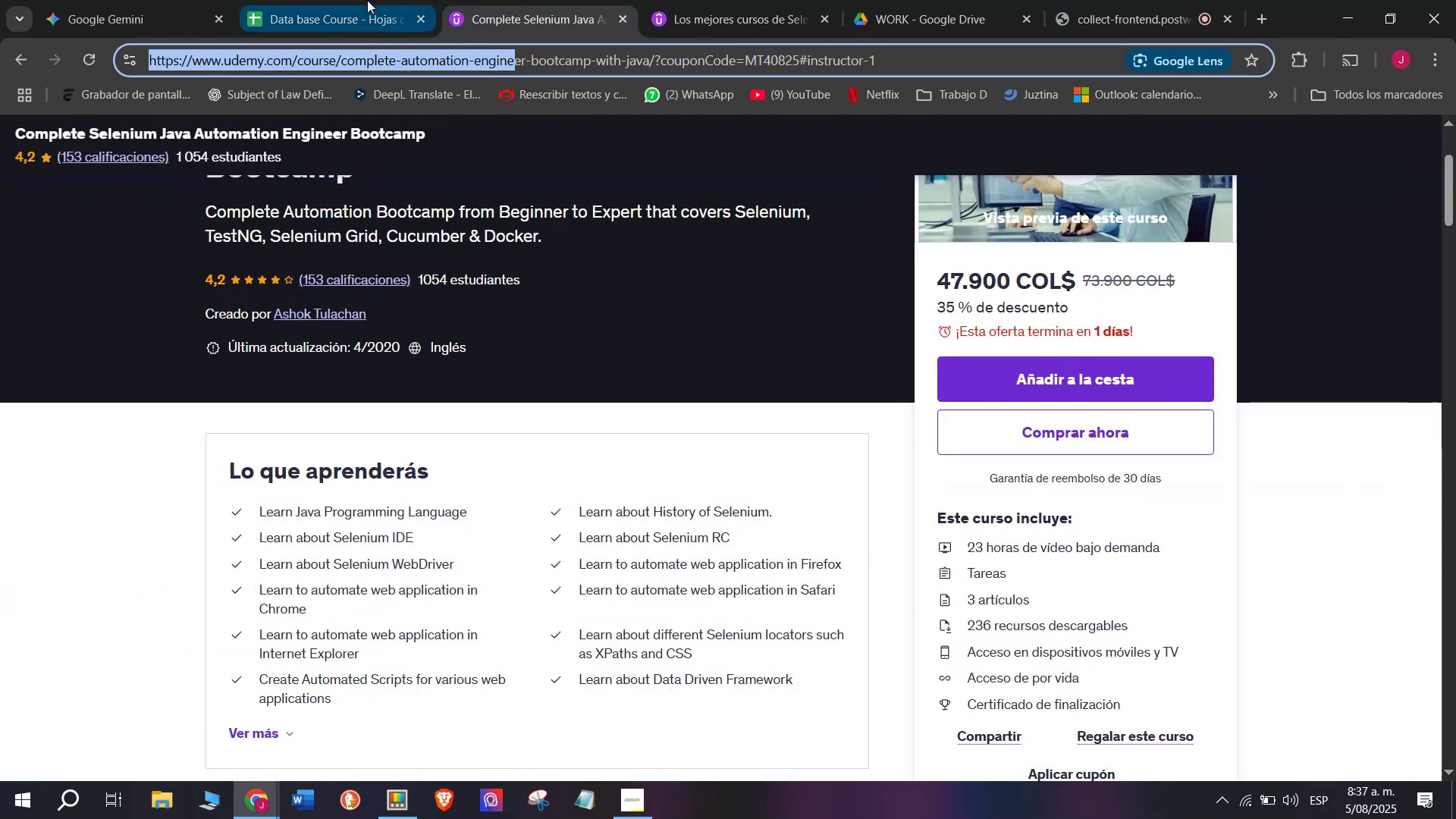 
left_click([367, 0])
 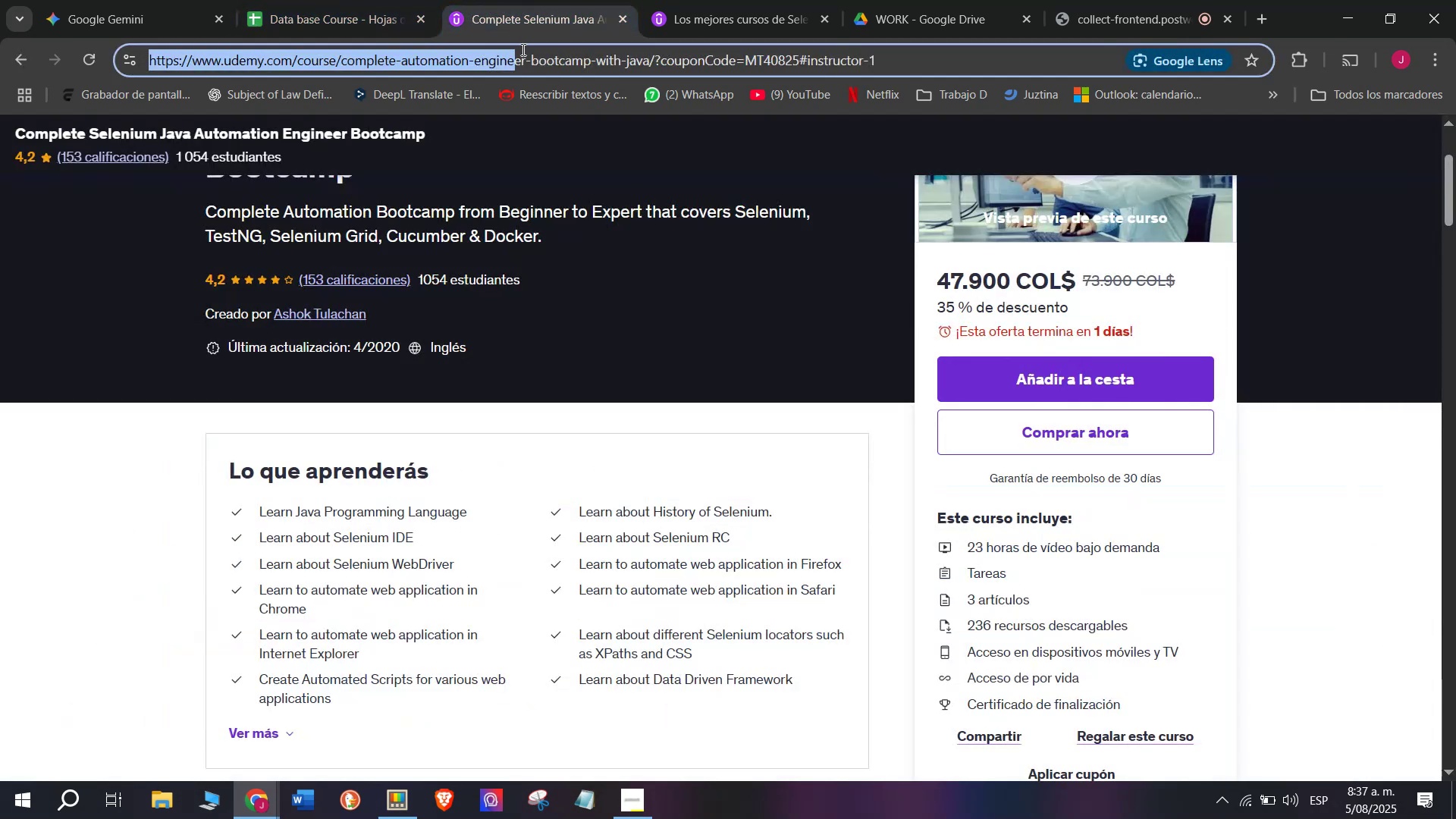 
double_click([526, 61])
 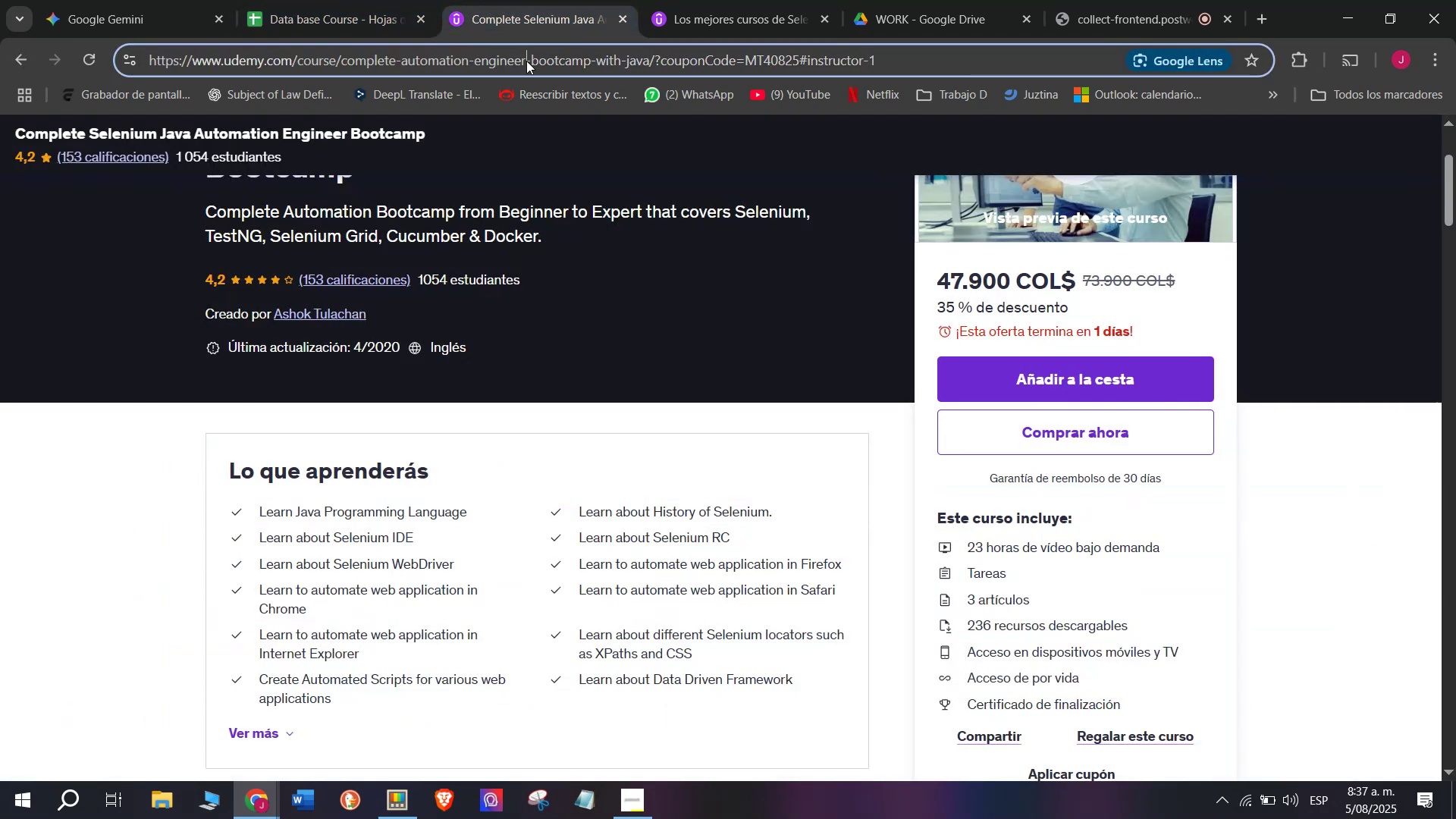 
triple_click([526, 61])
 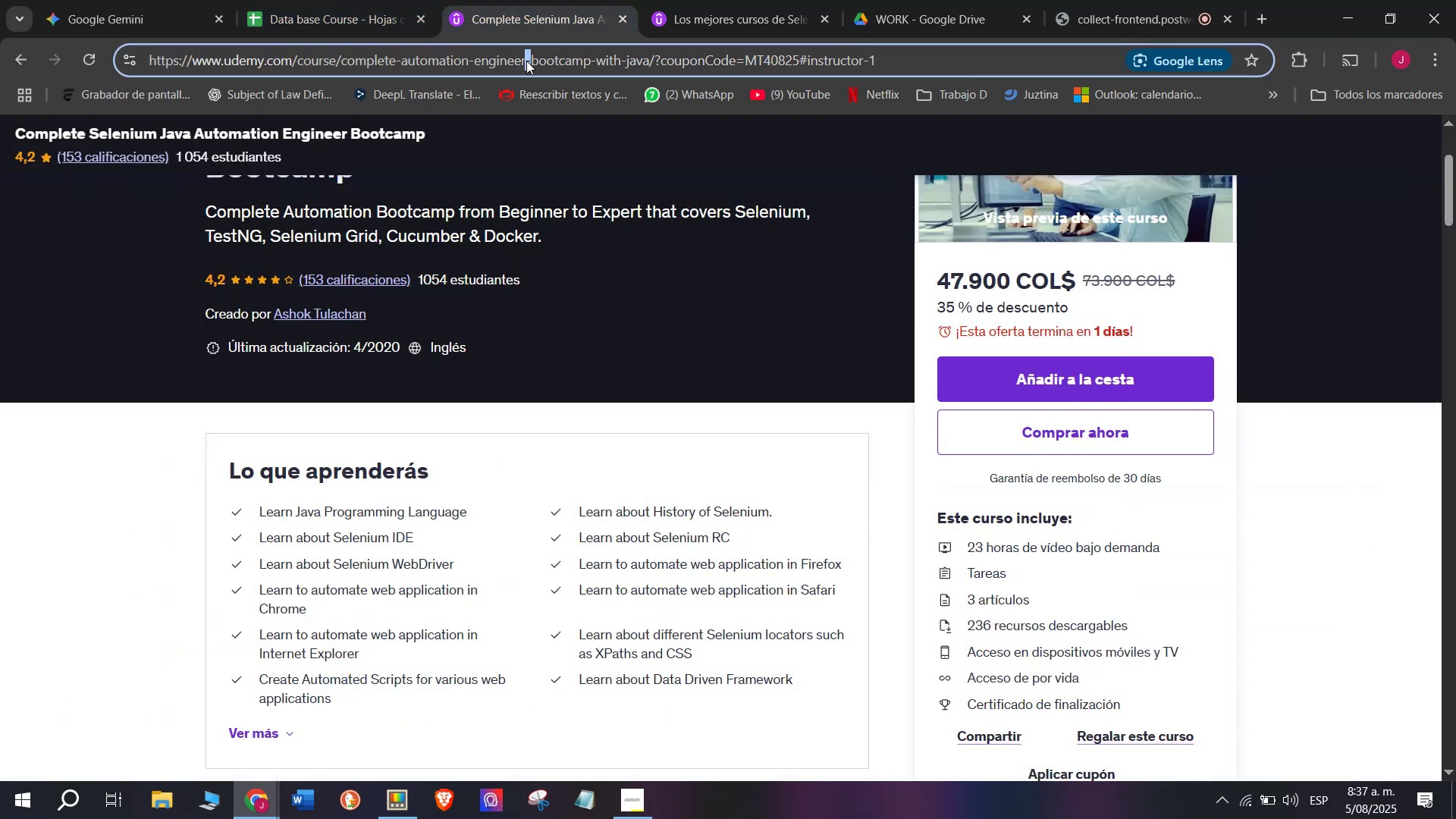 
triple_click([526, 61])
 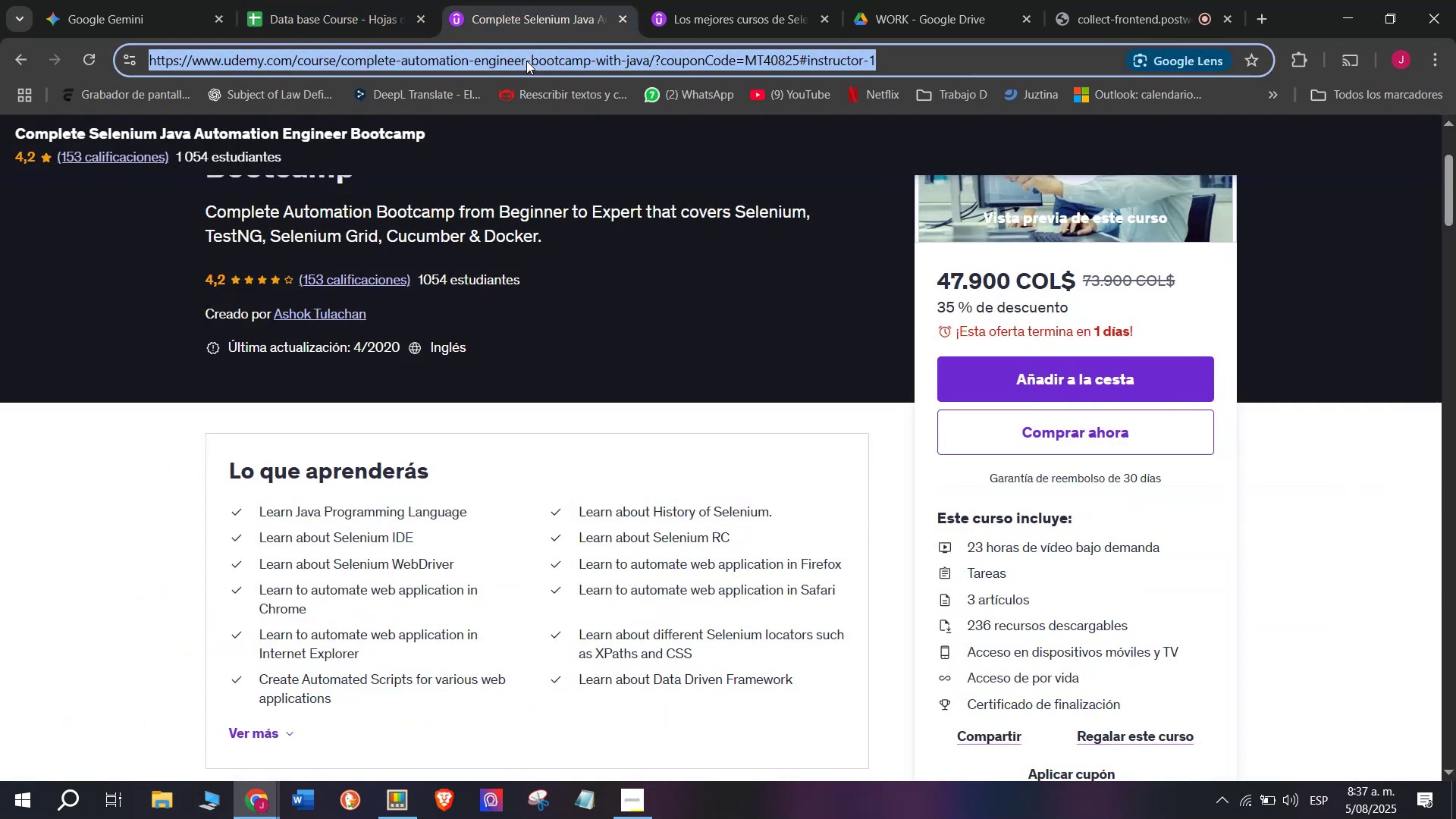 
key(Control+ControlLeft)
 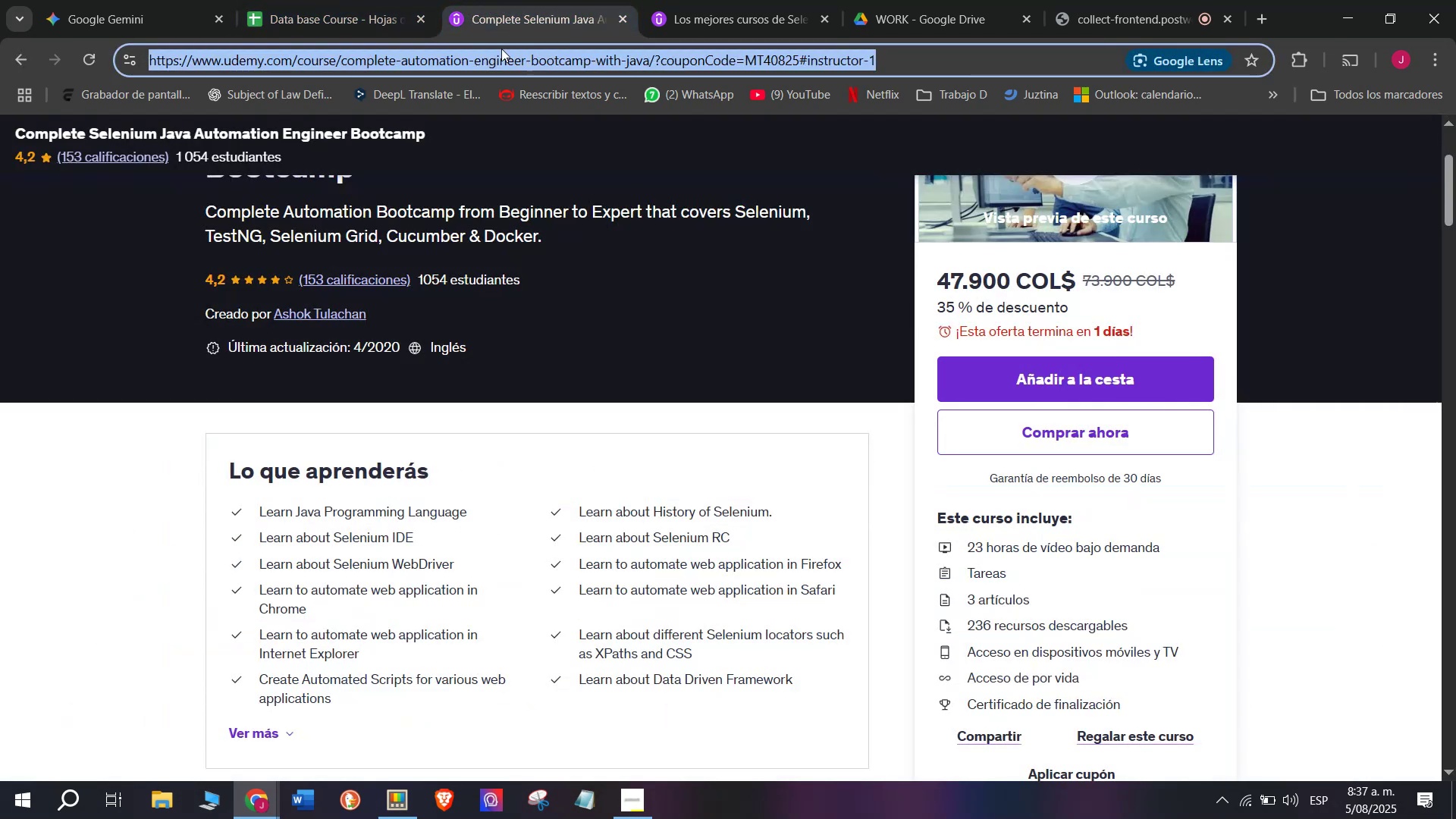 
key(Break)
 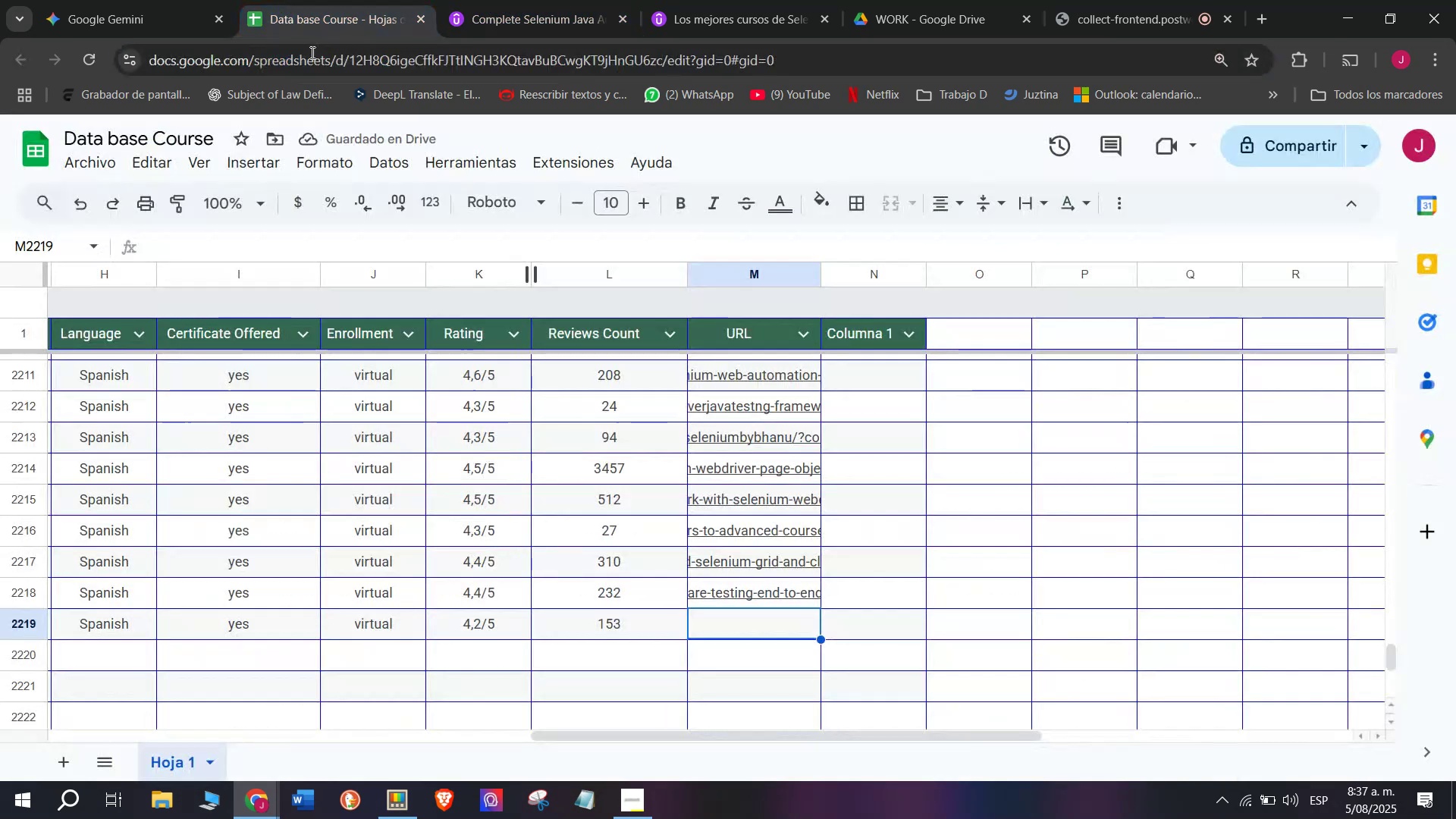 
key(Control+C)
 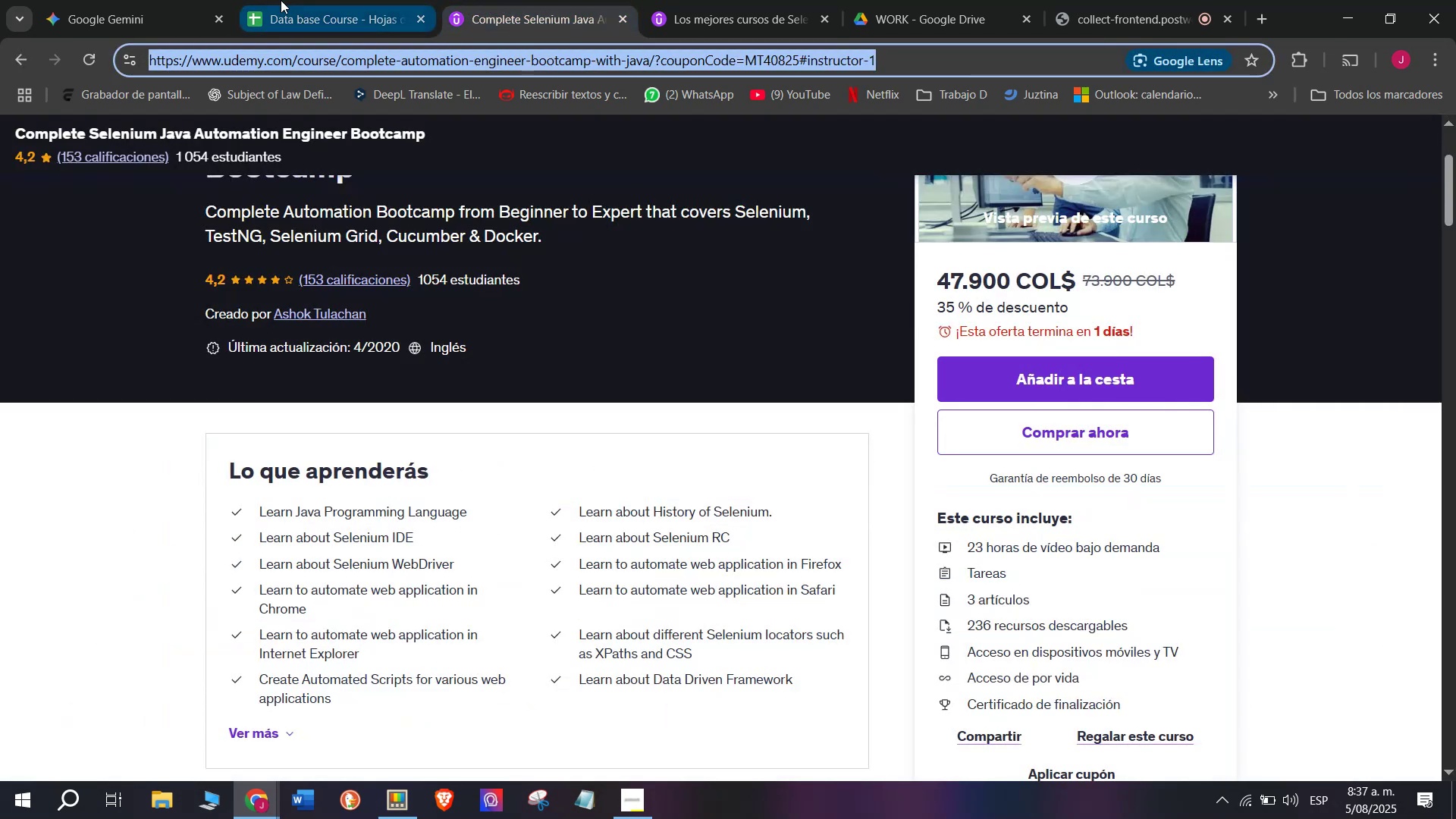 
triple_click([281, 0])
 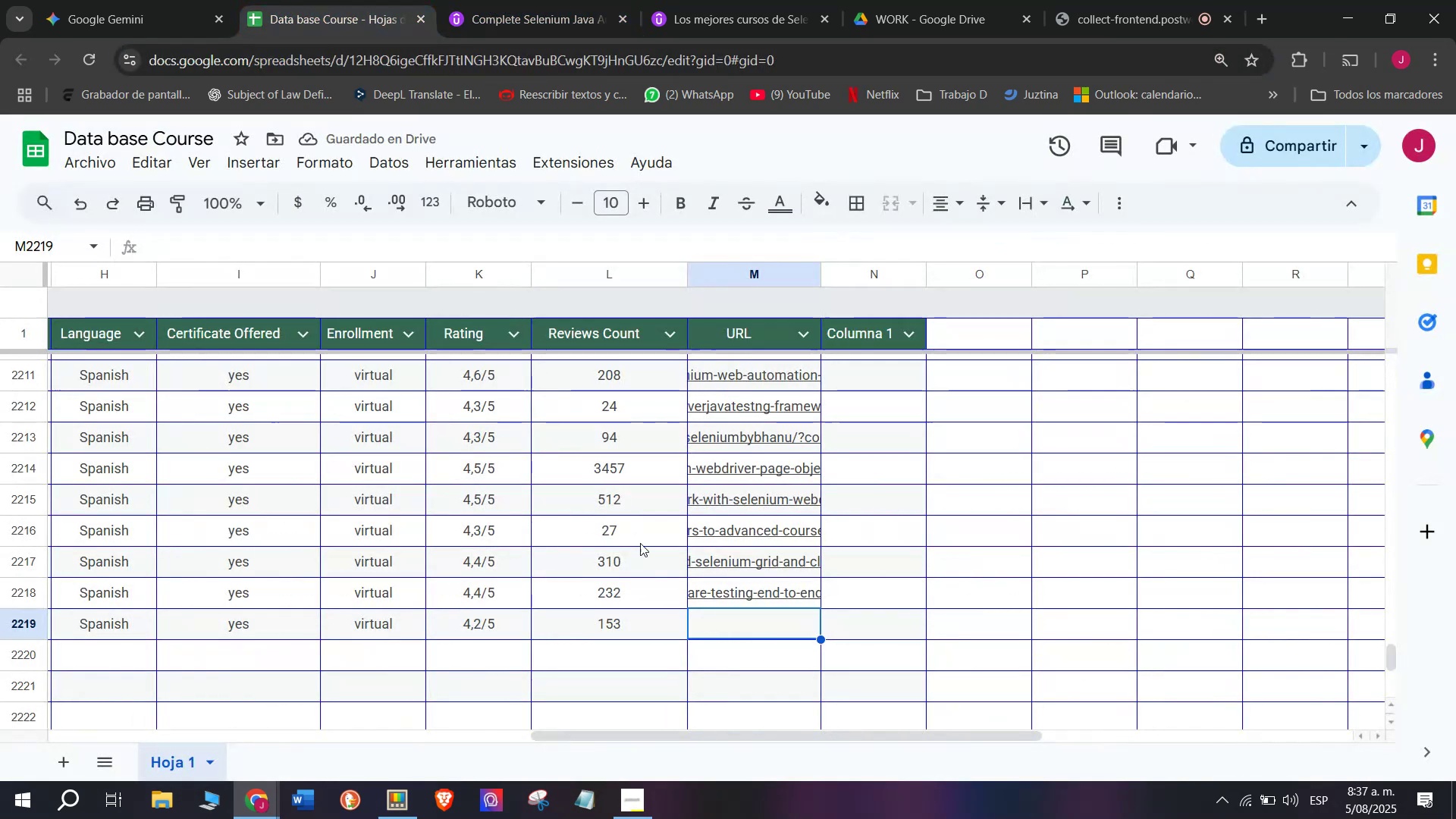 
key(Z)
 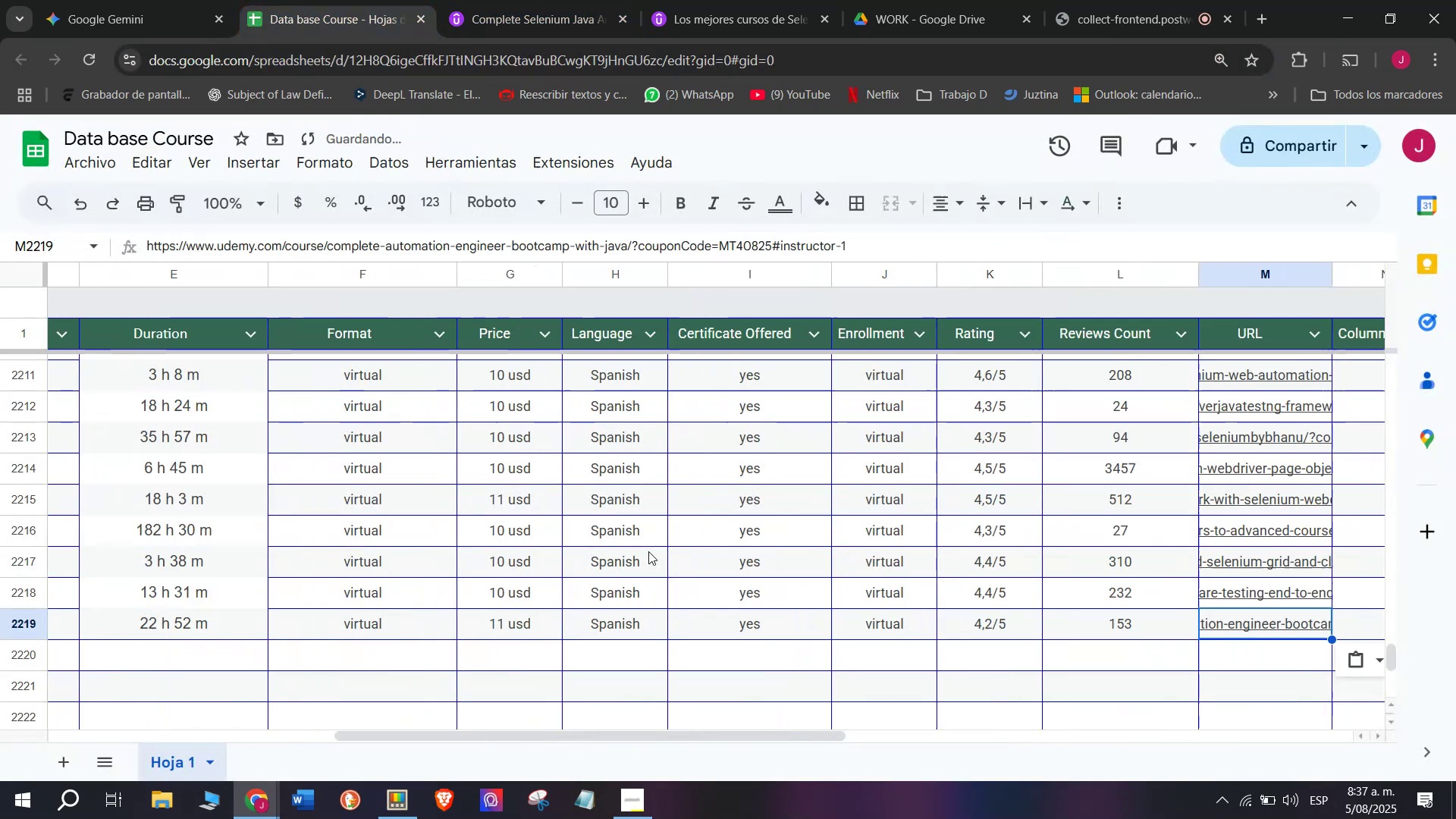 
key(Control+ControlLeft)
 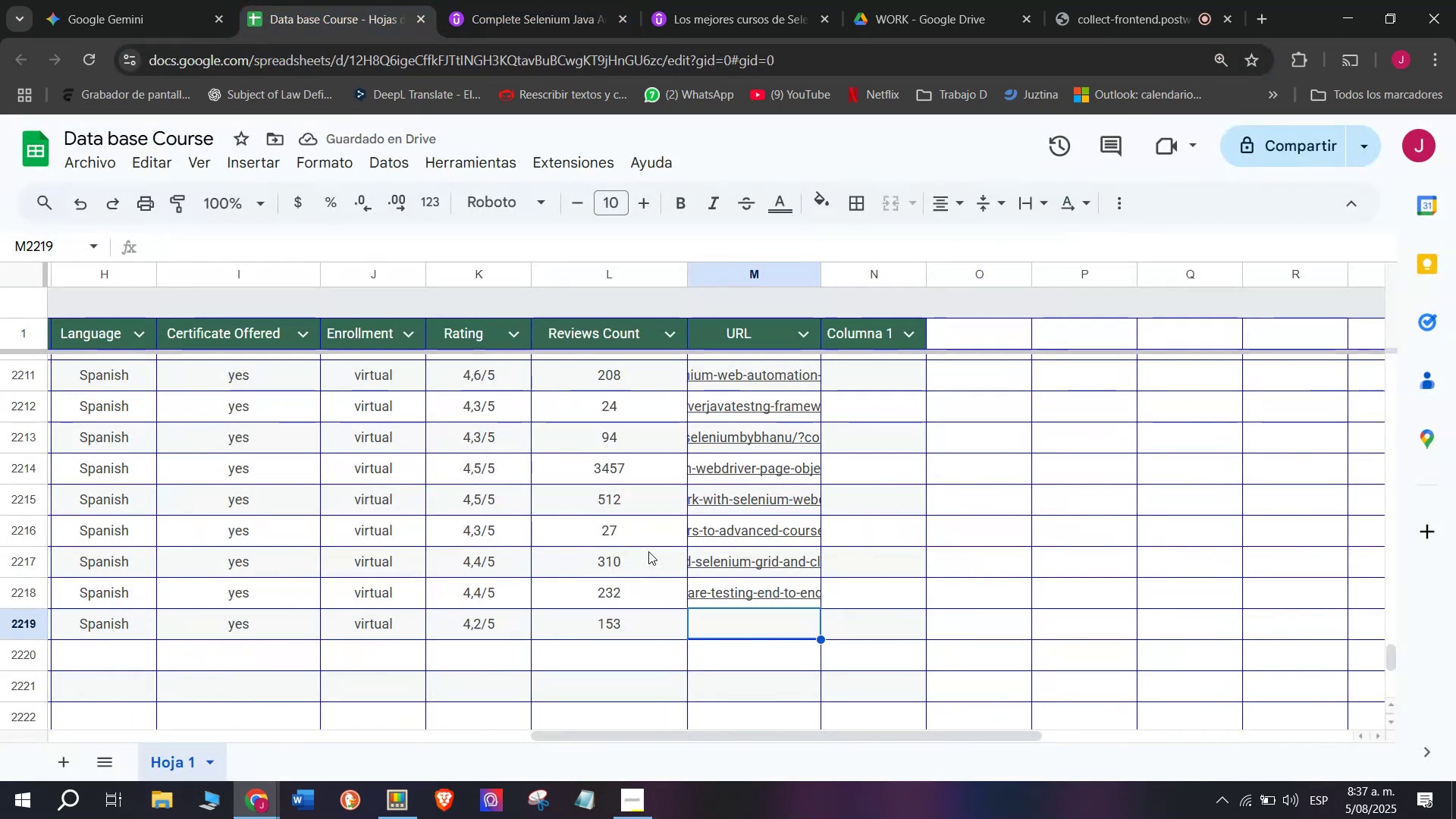 
key(Control+V)
 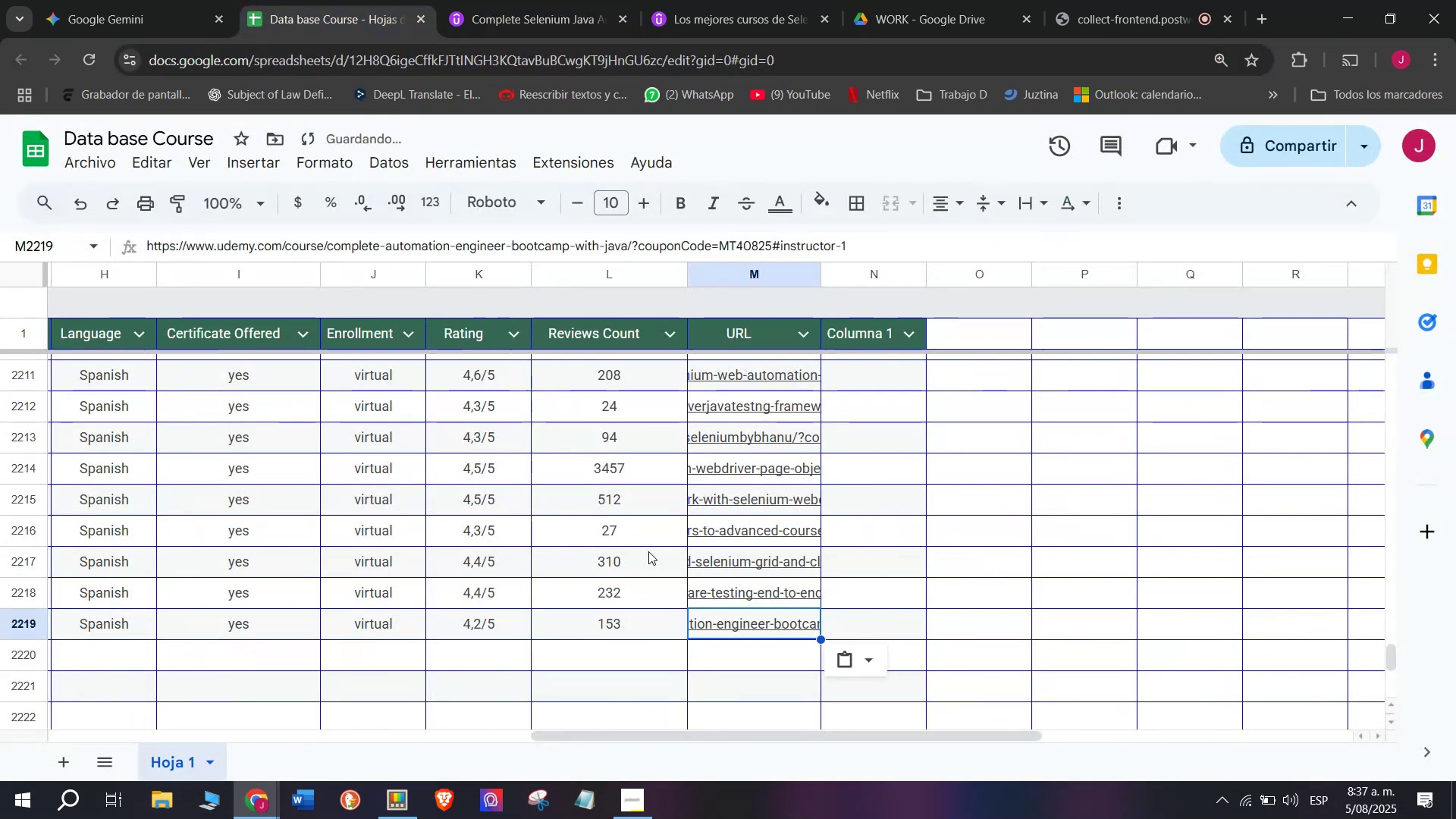 
scroll: coordinate [220, 654], scroll_direction: up, amount: 3.0
 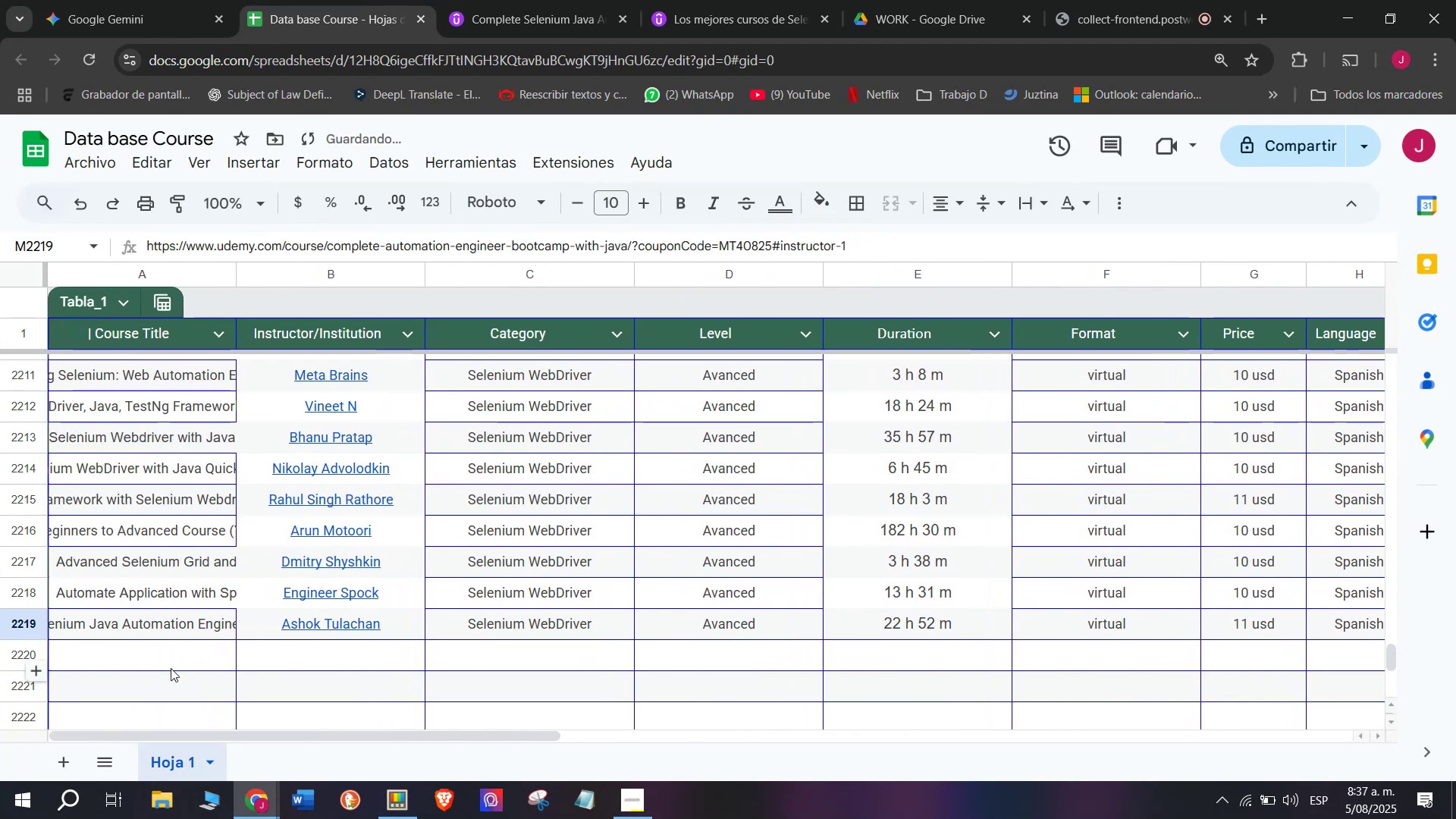 
left_click([171, 666])
 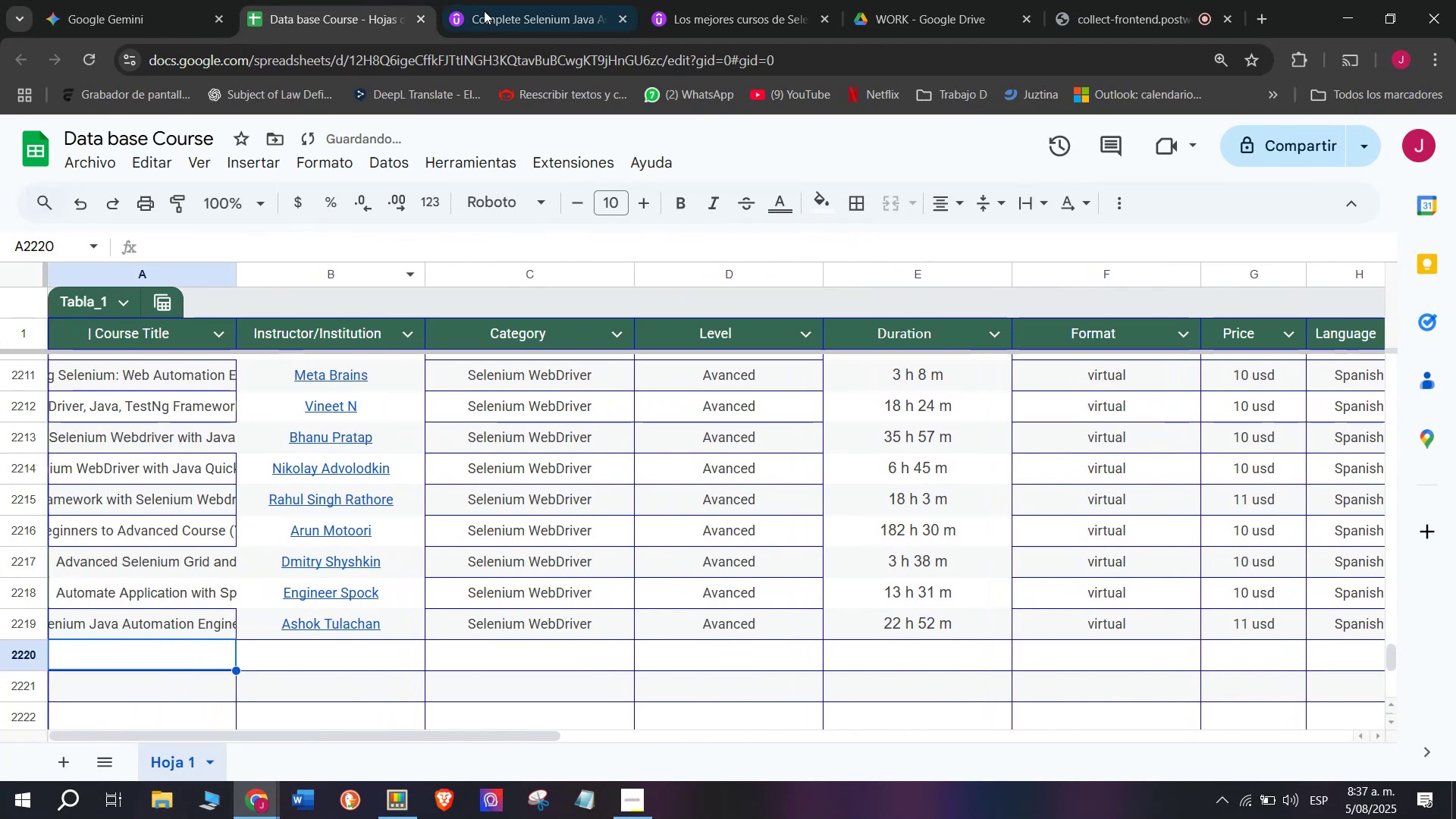 
left_click([486, 0])
 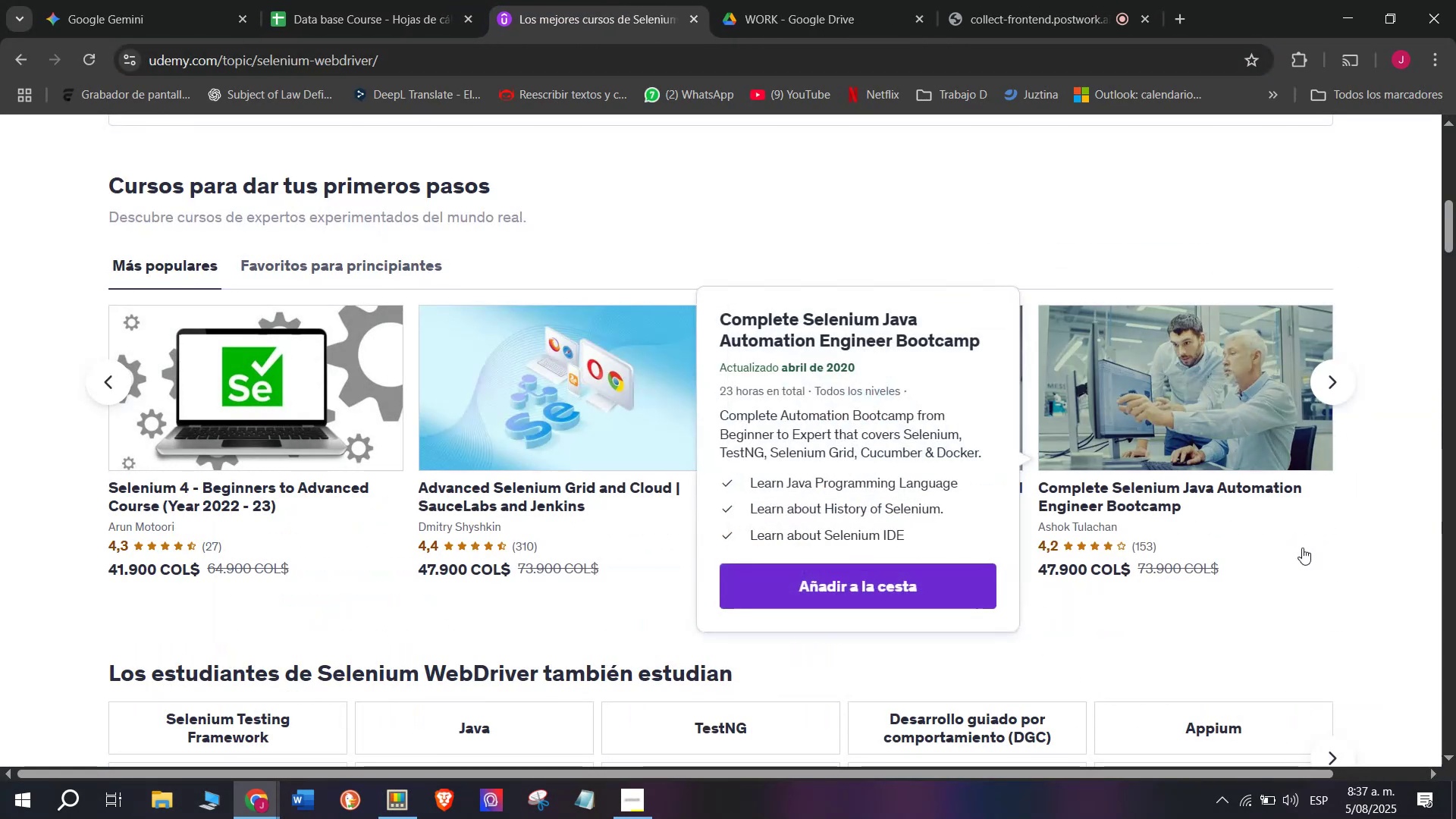 
left_click([1331, 399])
 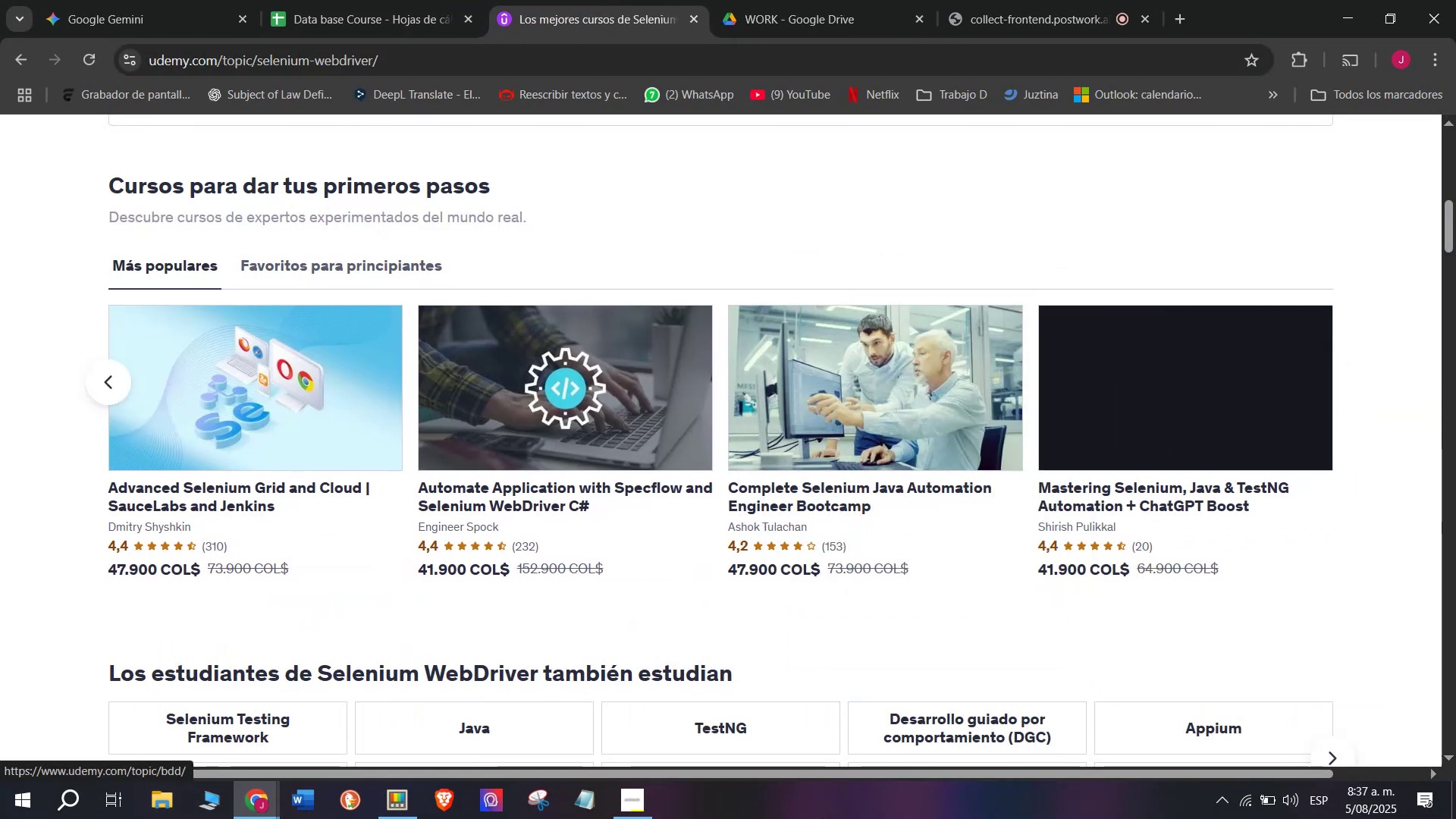 
scroll: coordinate [745, 625], scroll_direction: down, amount: 1.0
 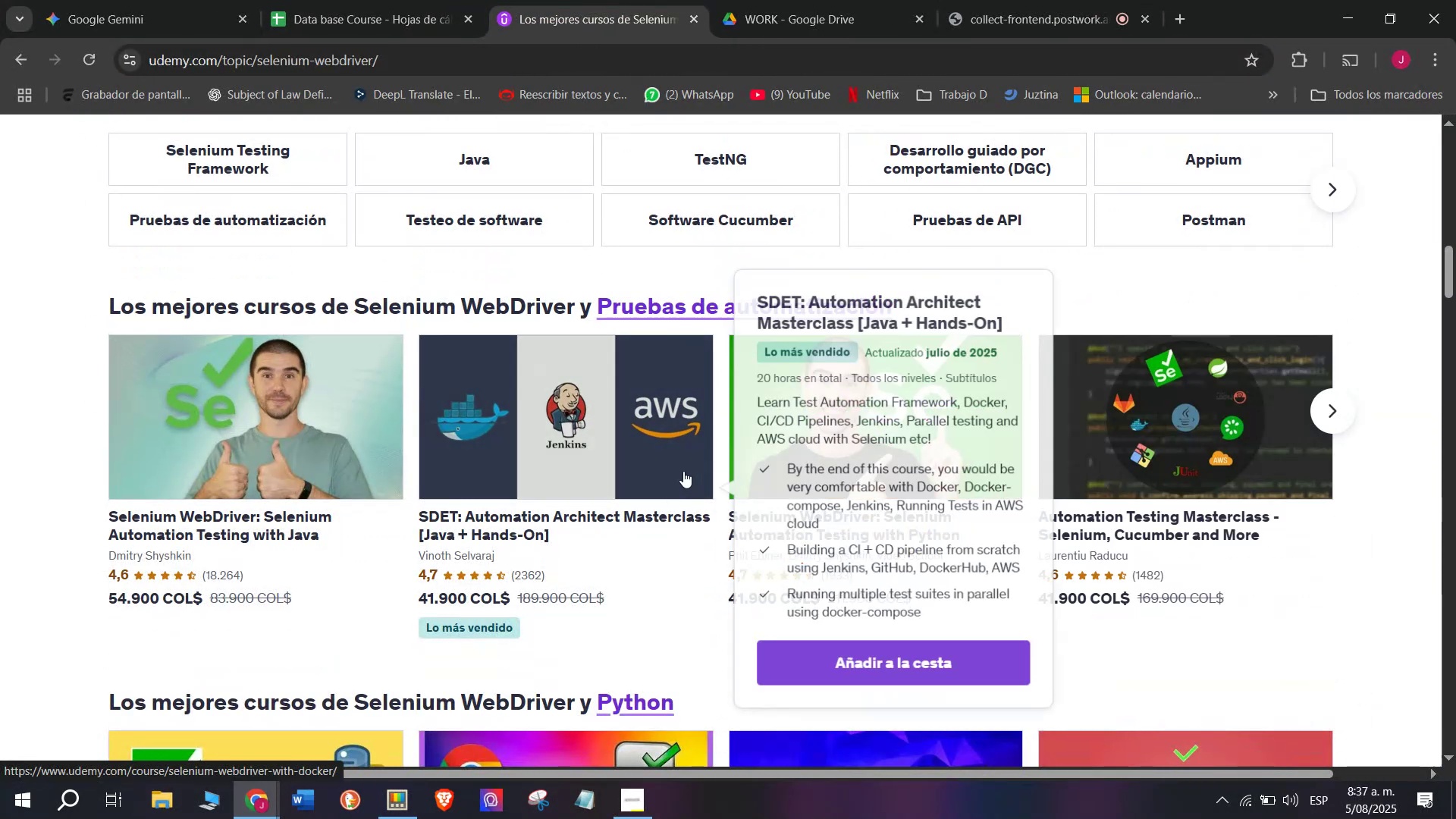 
scroll: coordinate [683, 465], scroll_direction: up, amount: 9.0
 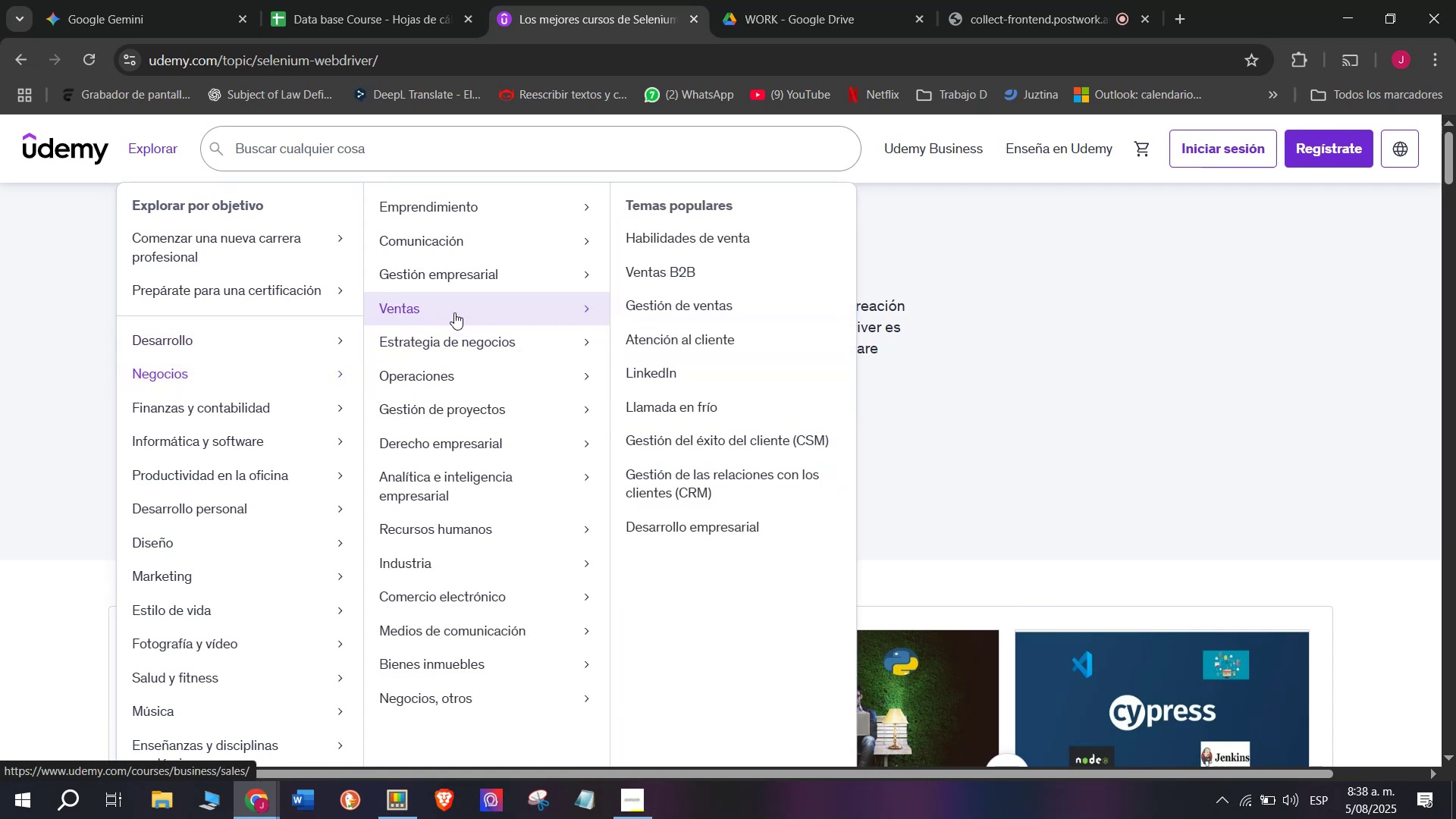 
wait(12.13)
 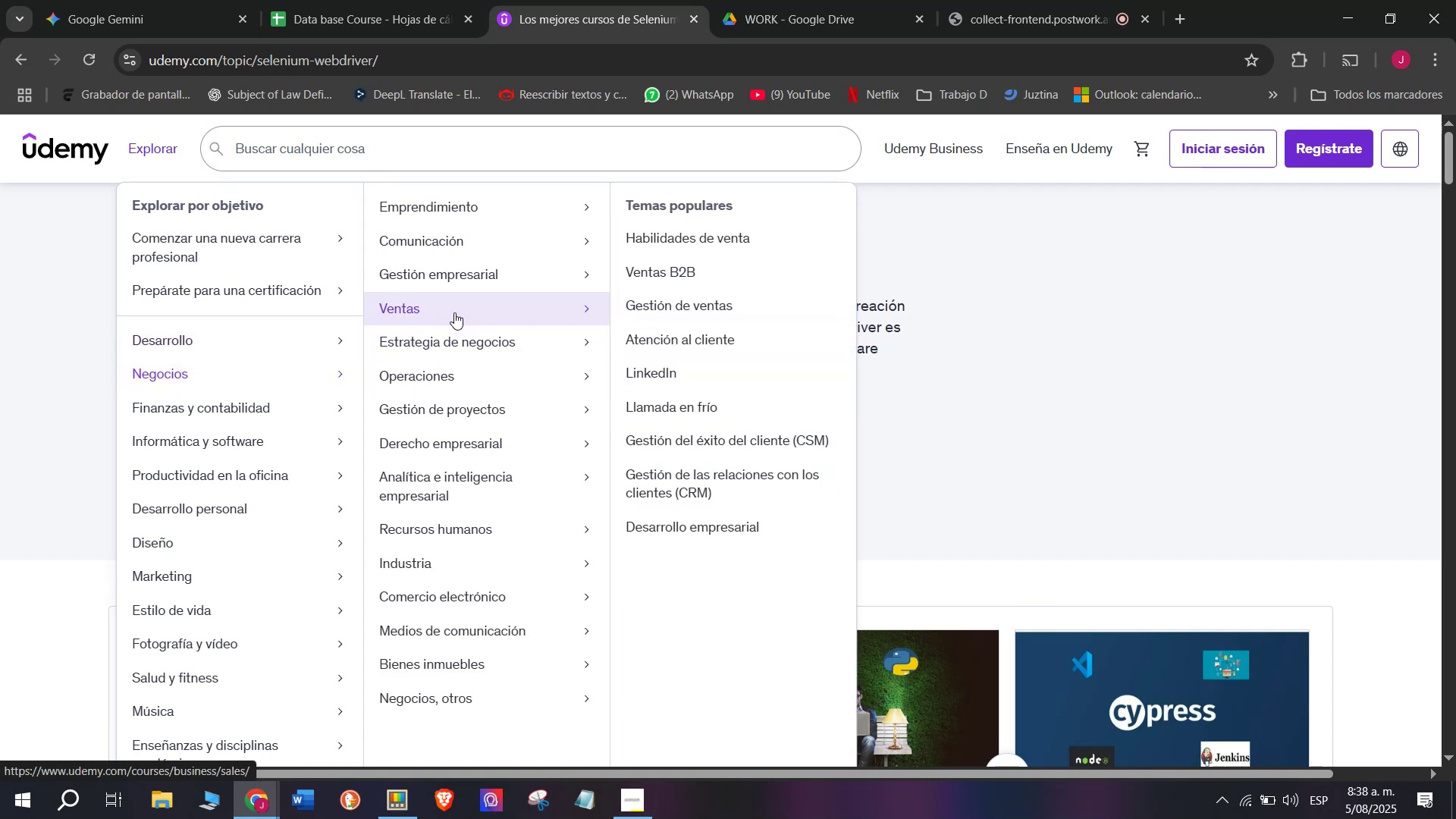 
mouse_move([550, 340])
 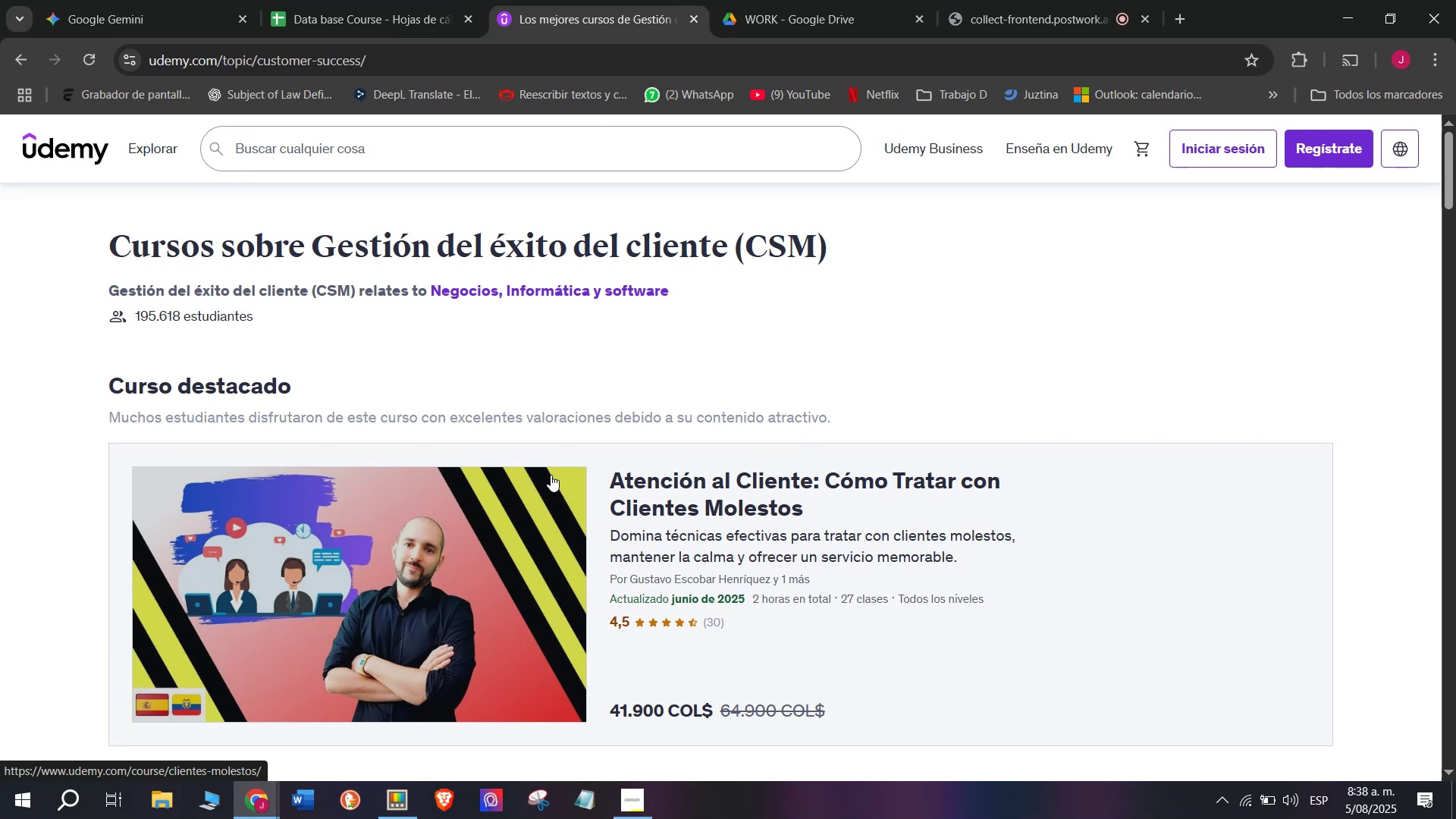 
wait(16.41)
 